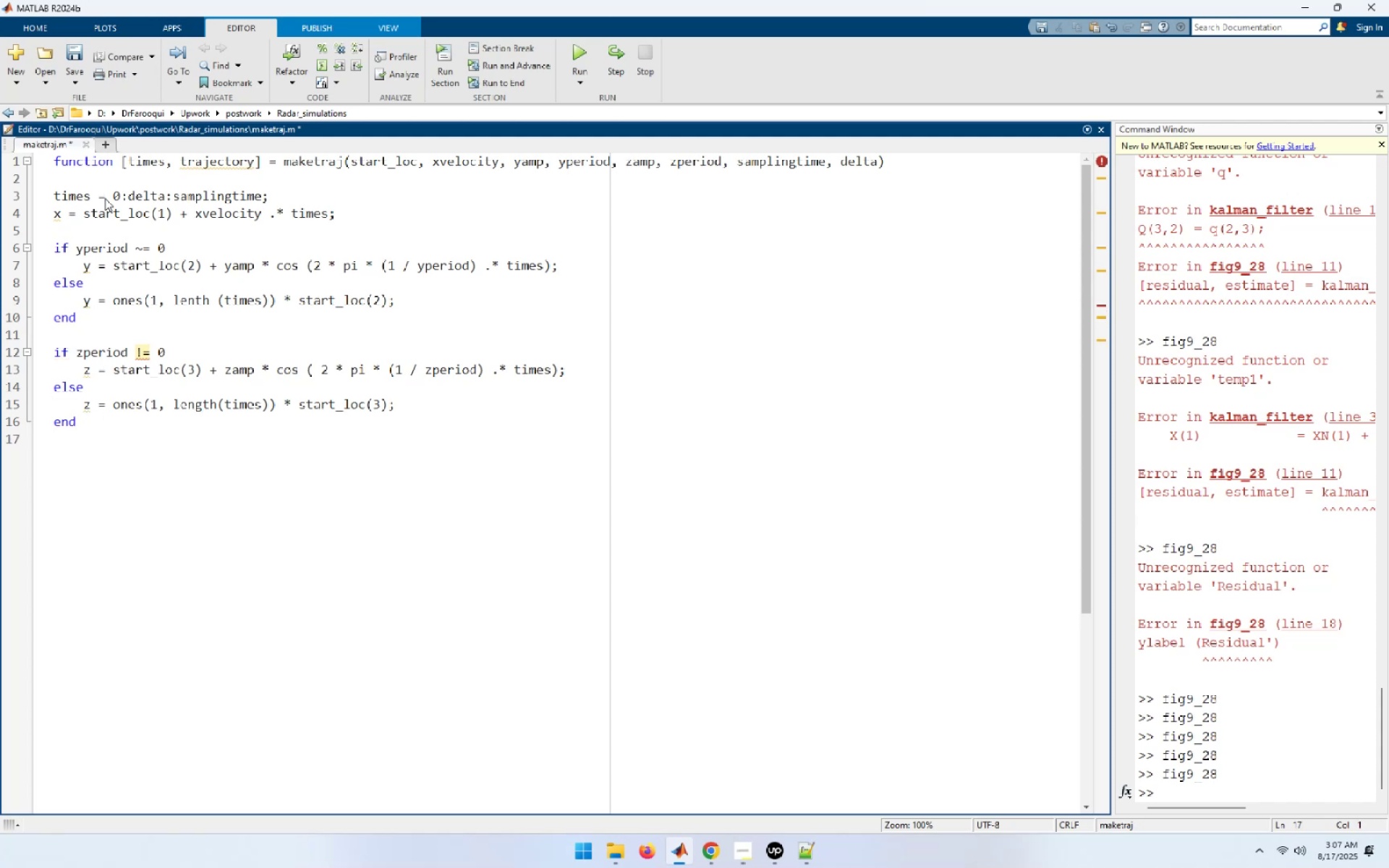 
key(Enter)
 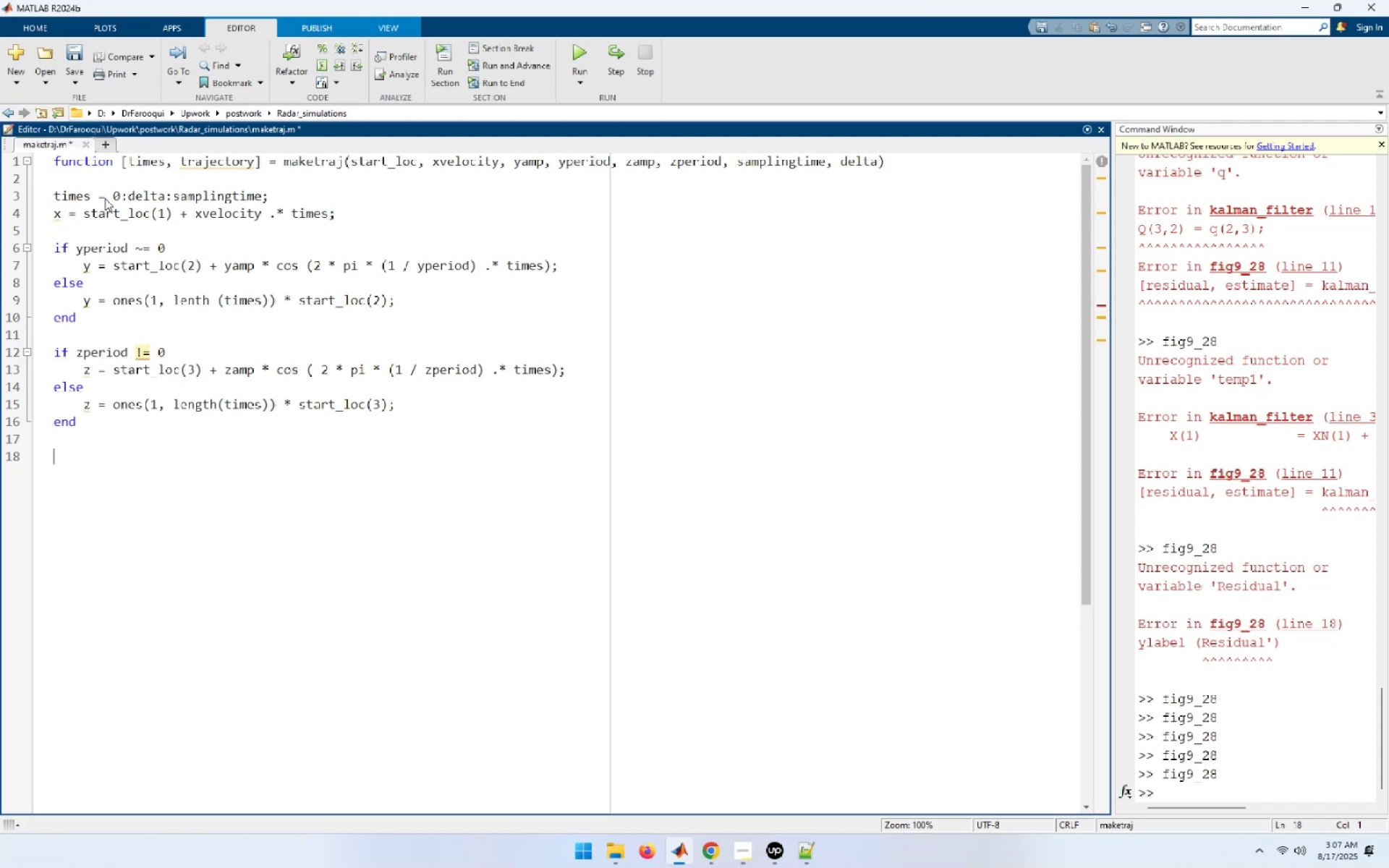 
type(trajectory = [x; y; z];)
 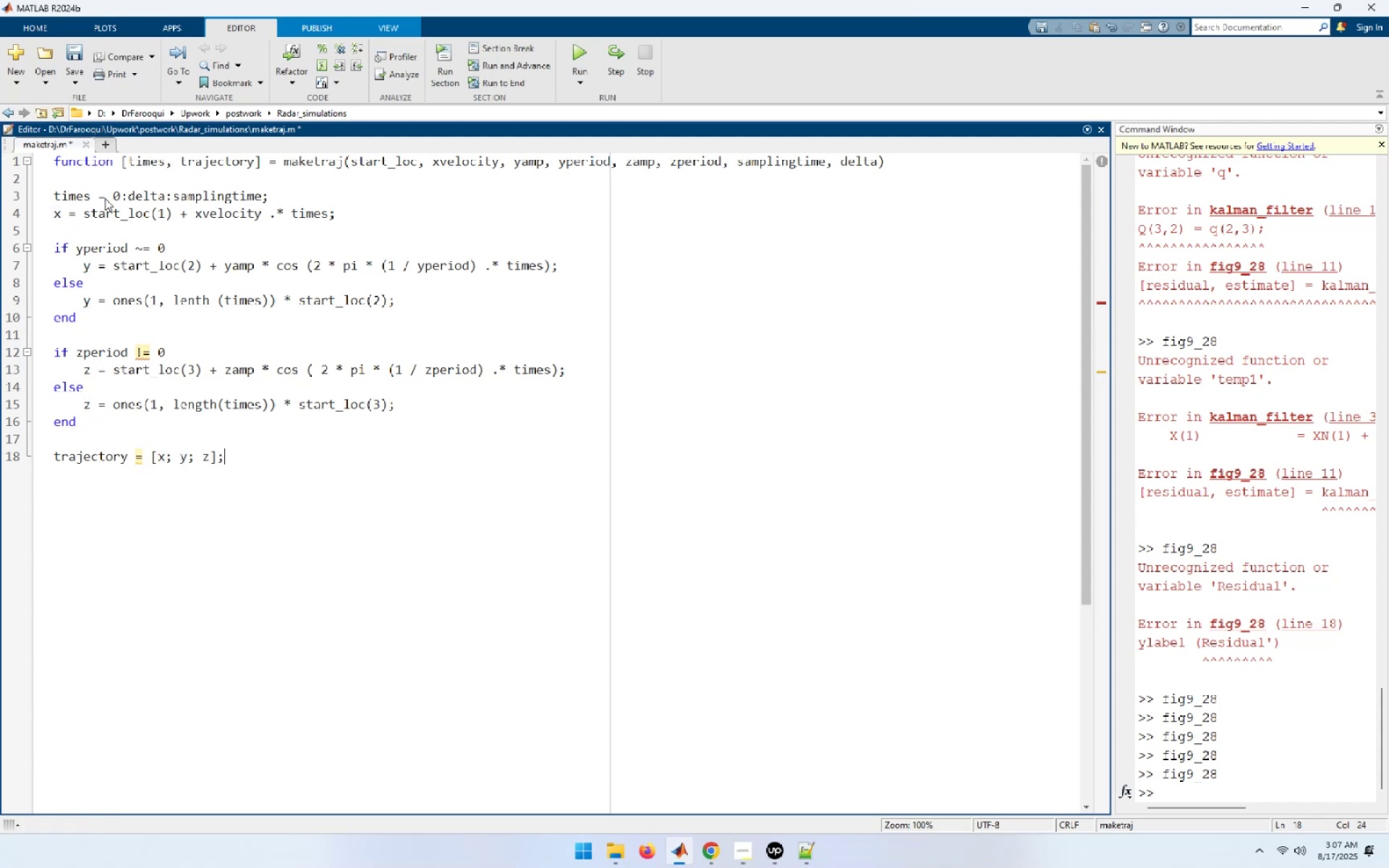 
key(Control+S)
 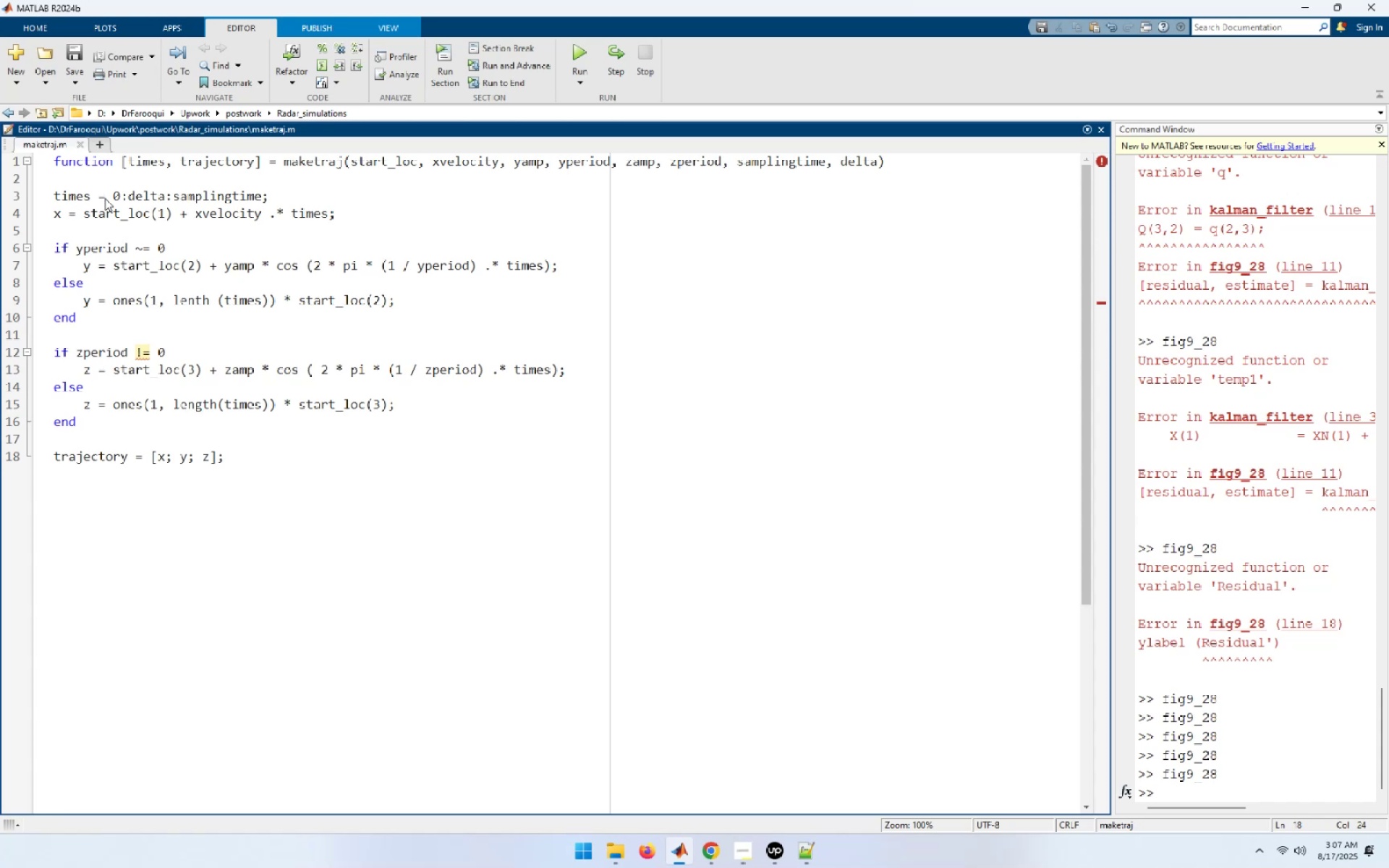 
wait(7.09)
 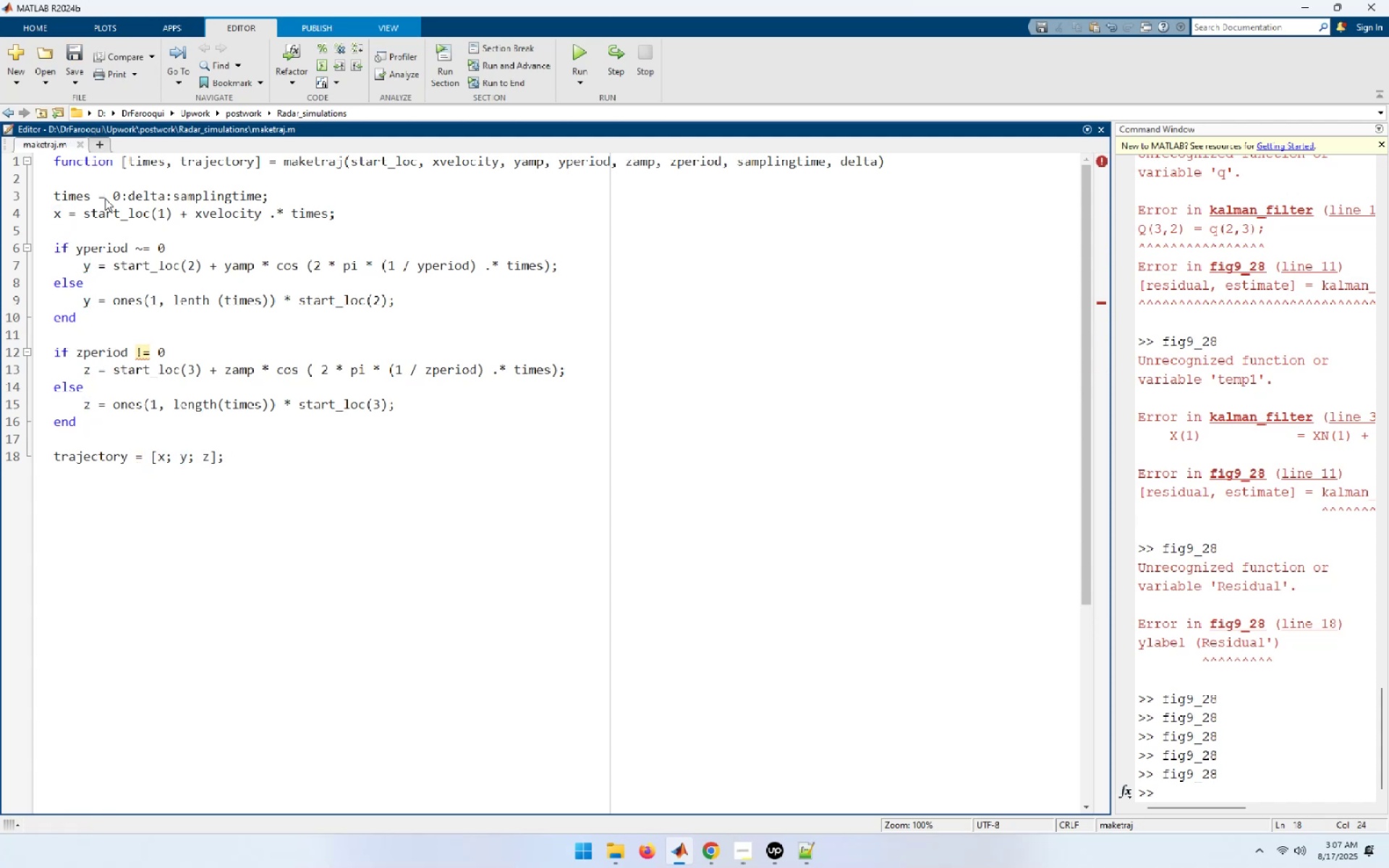 
left_click([141, 353])
 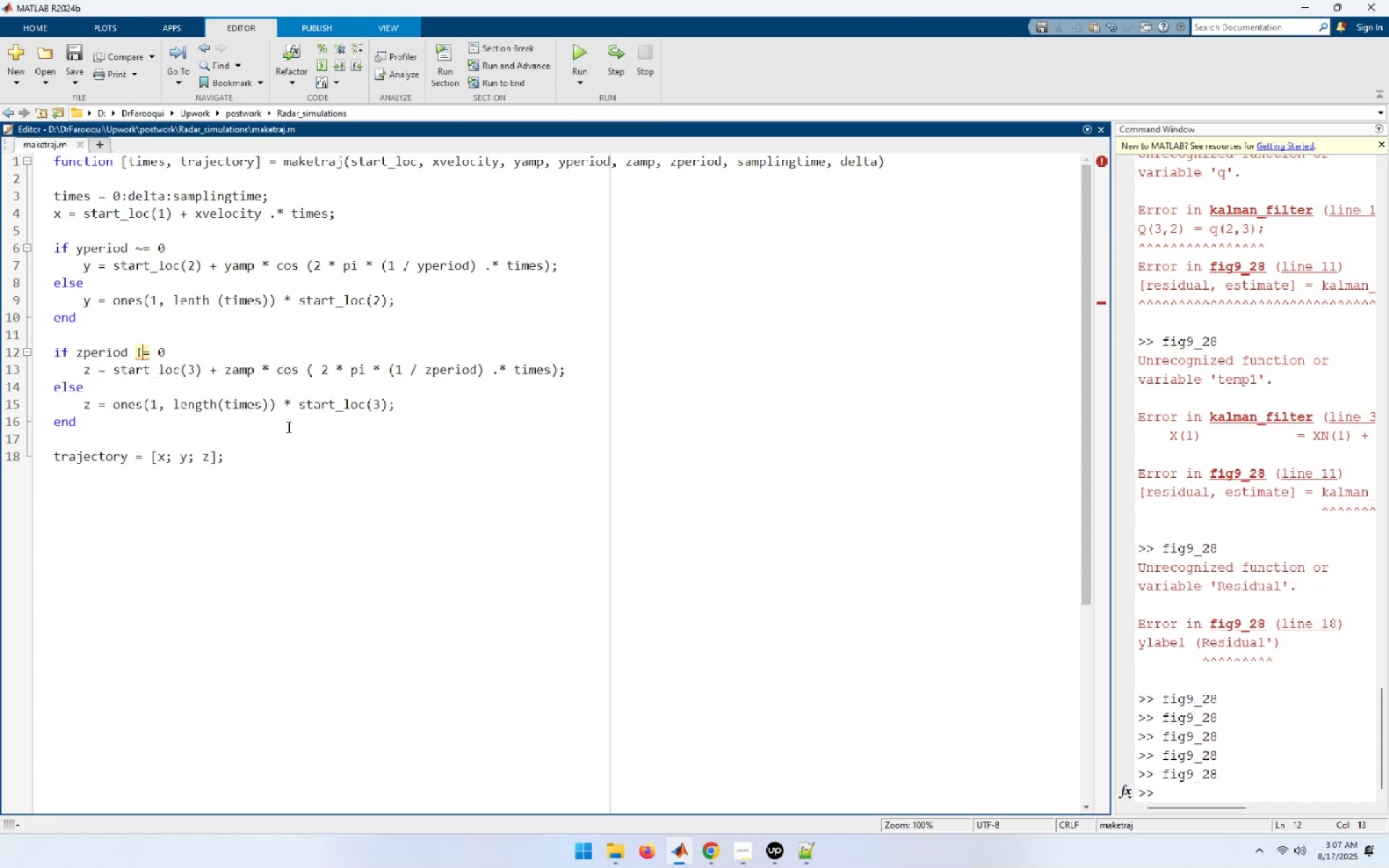 
key(Backspace)
 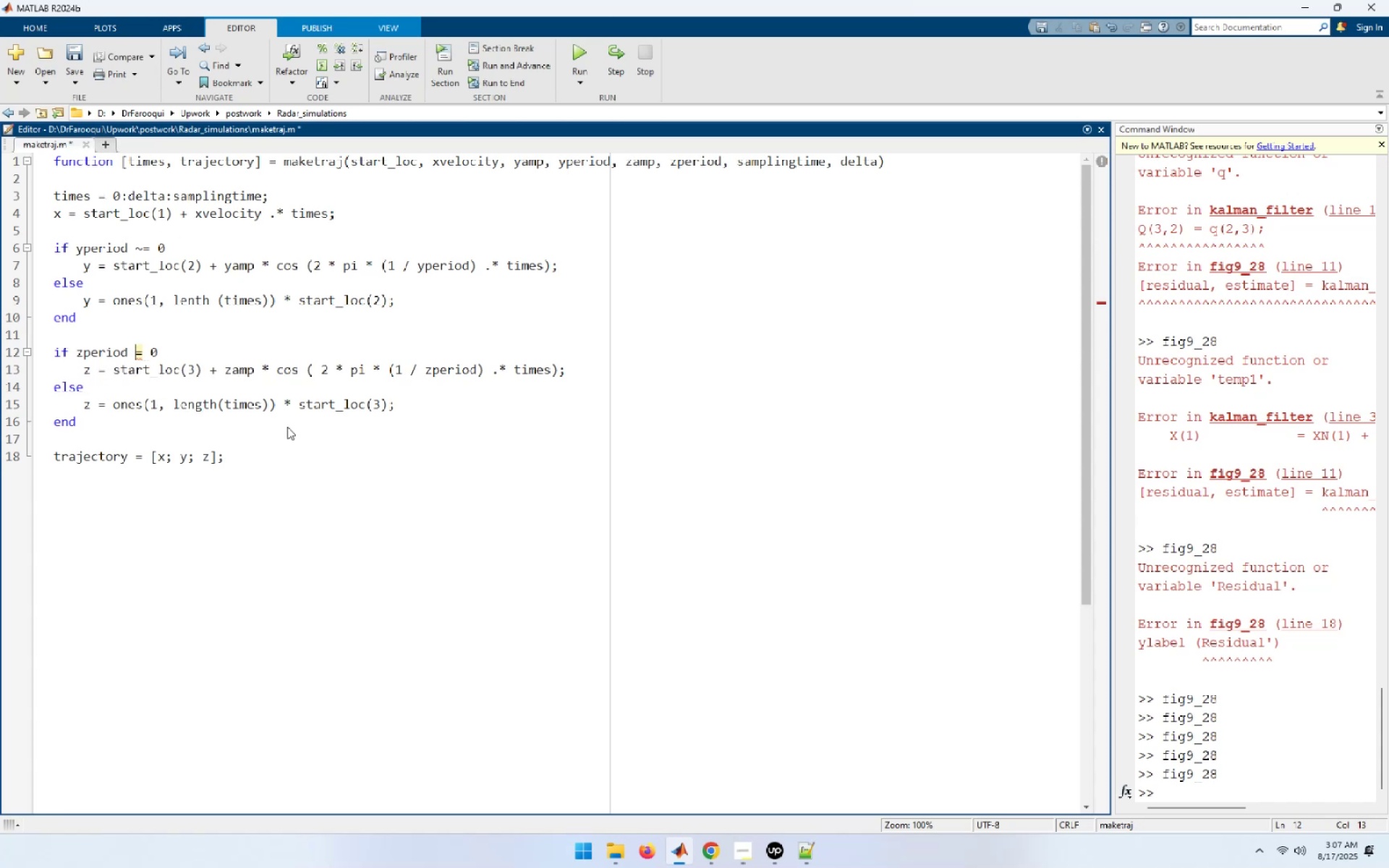 
key(Backquote)
 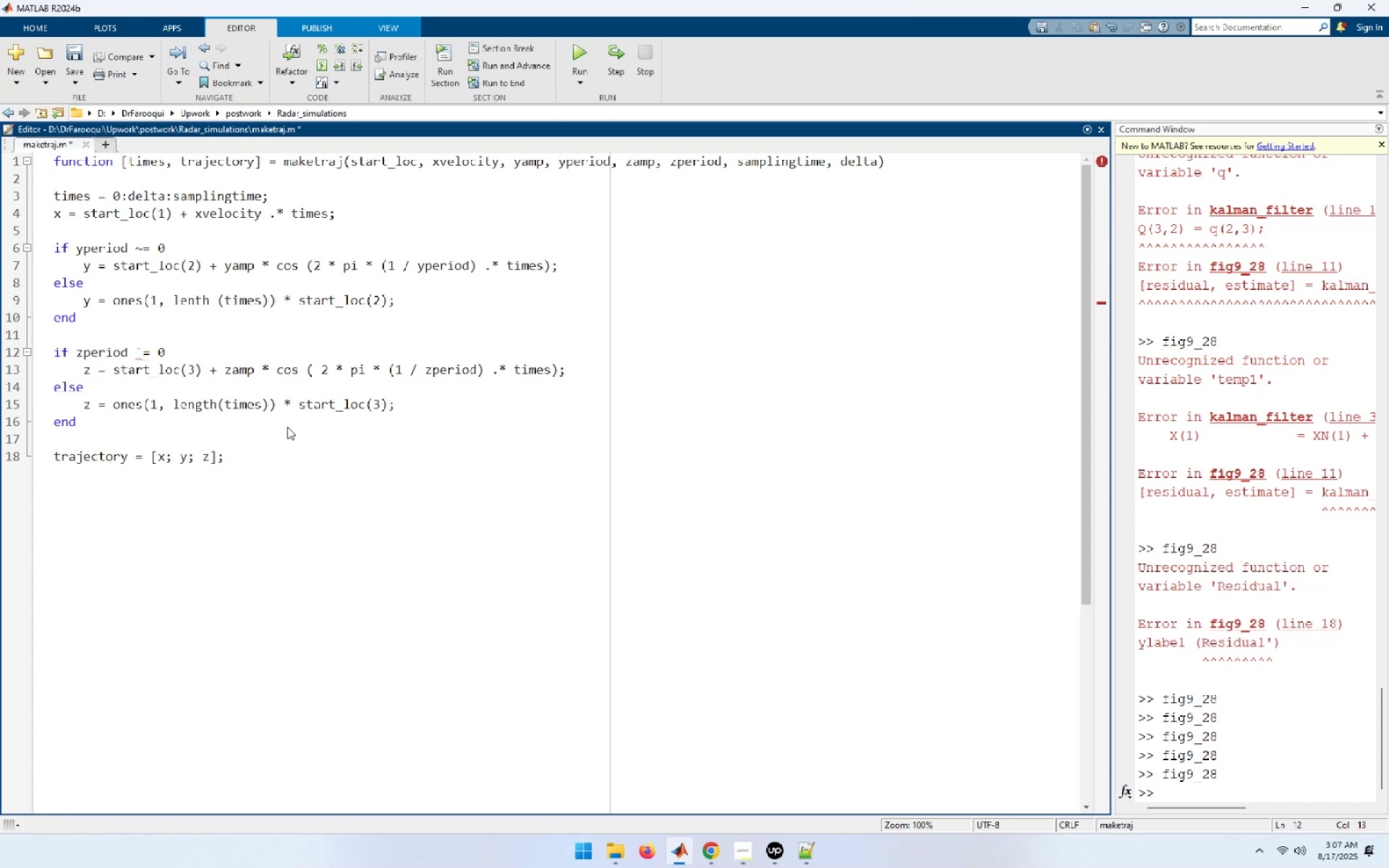 
key(Backspace)
 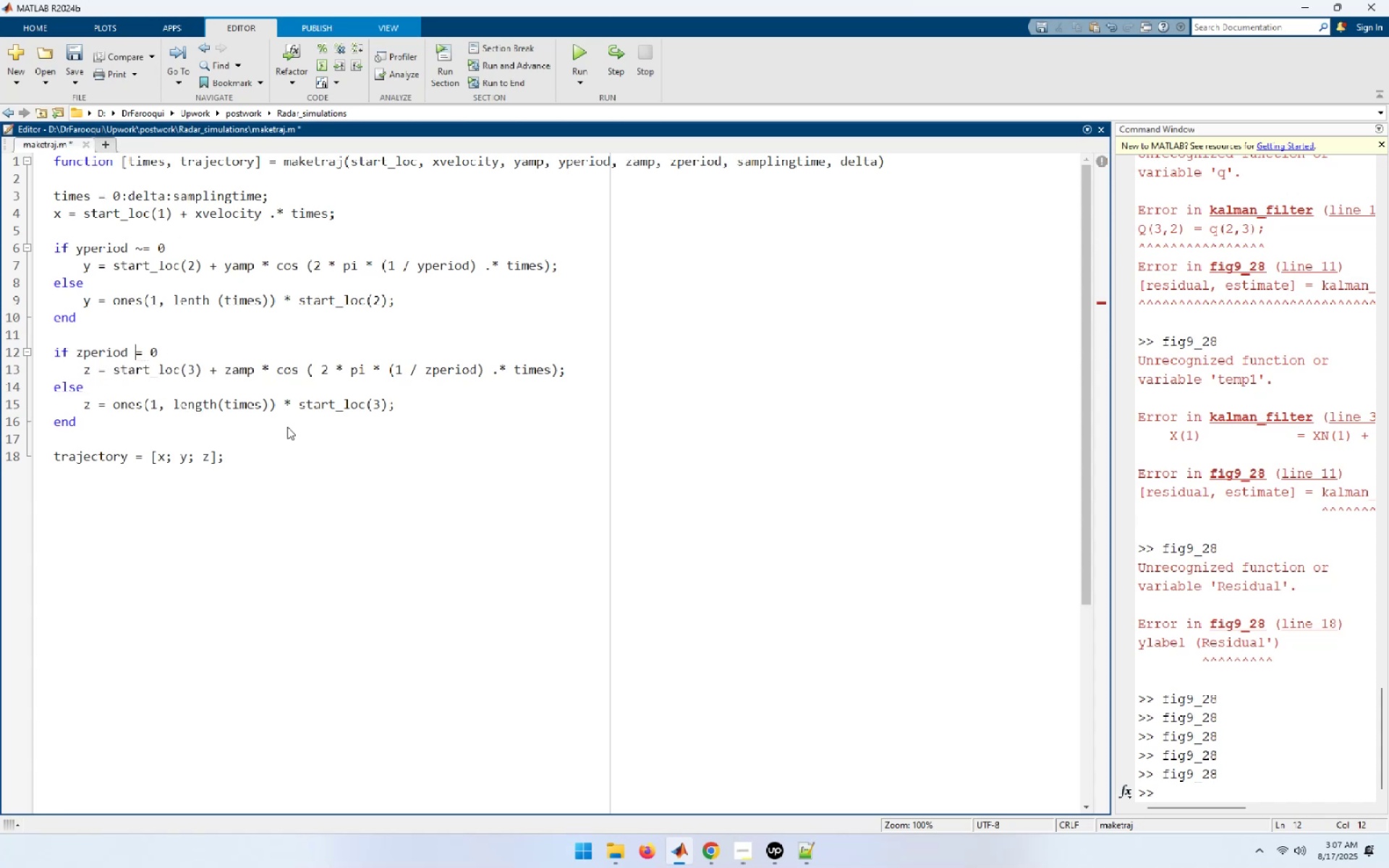 
key(Shift+Backquote)
 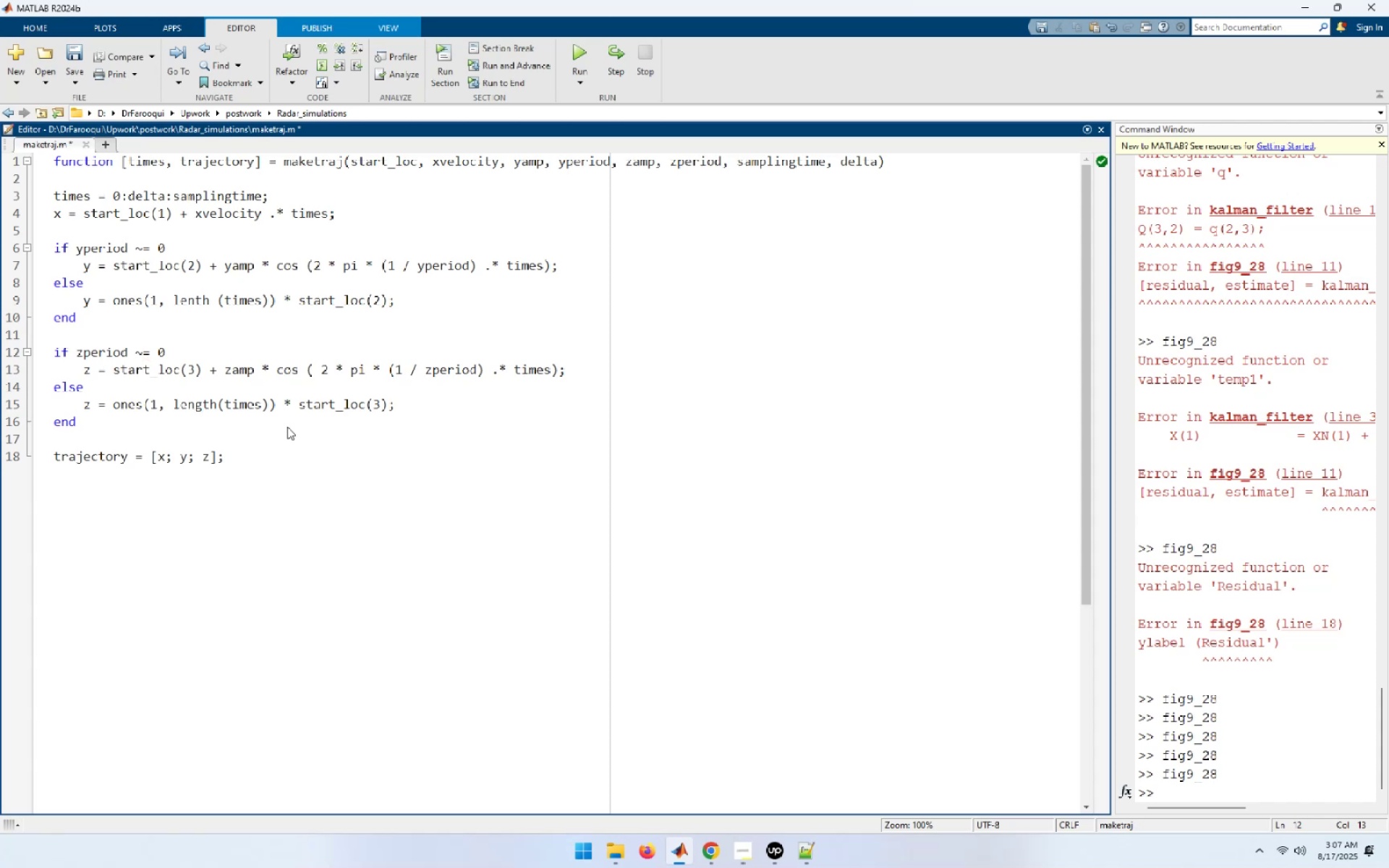 
key(ArrowUp)
 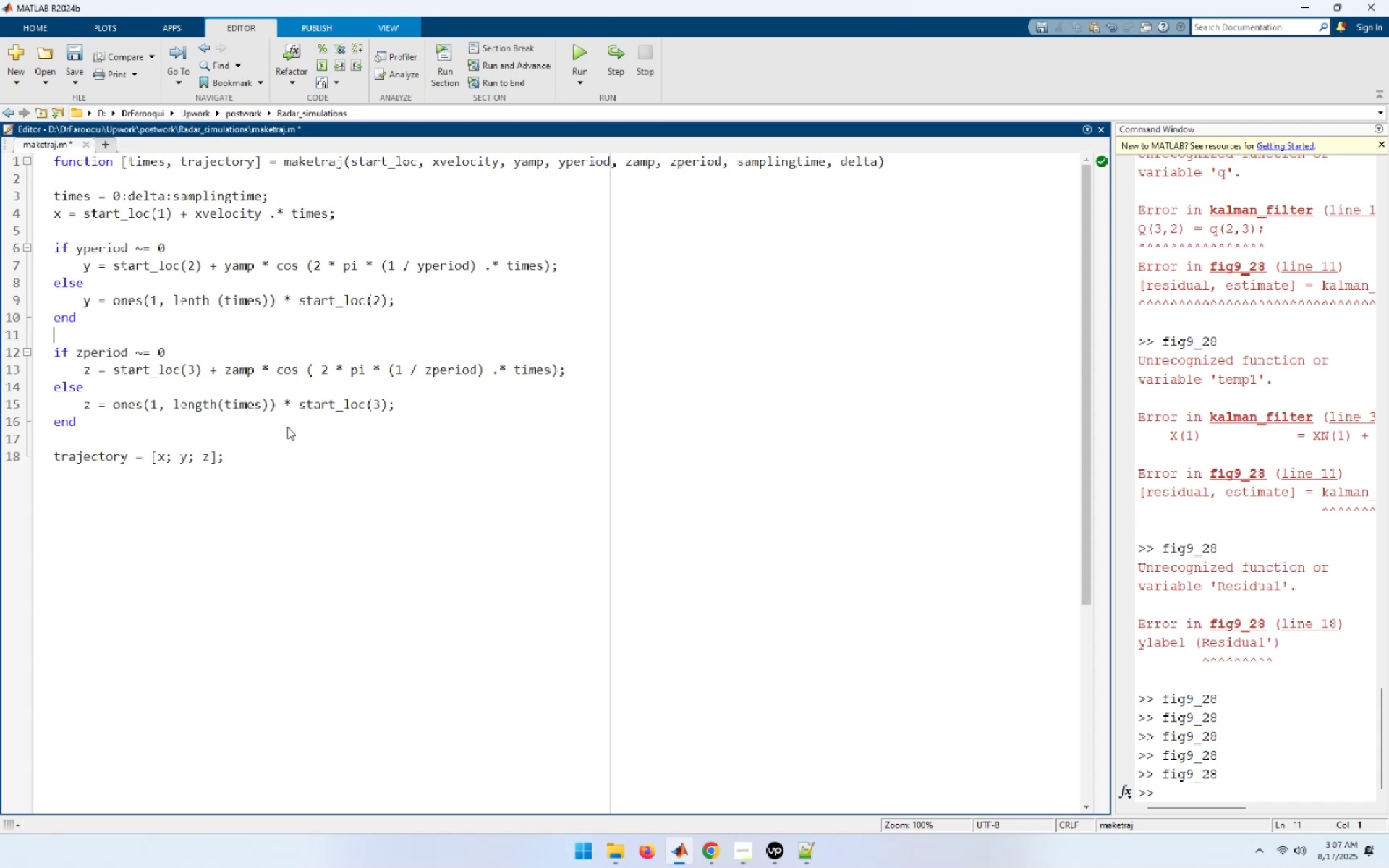 
key(Control+S)
 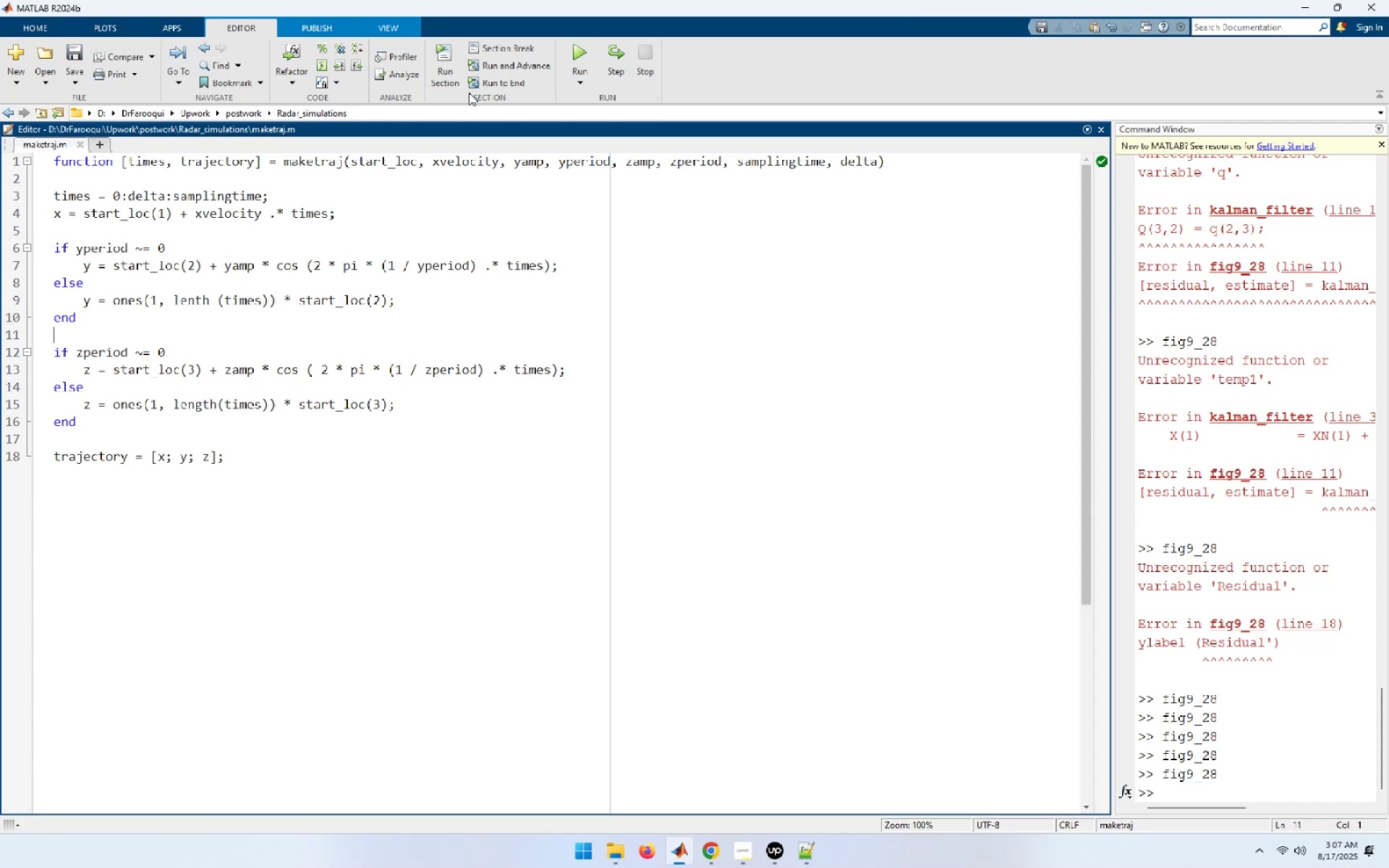 
left_click([574, 52])
 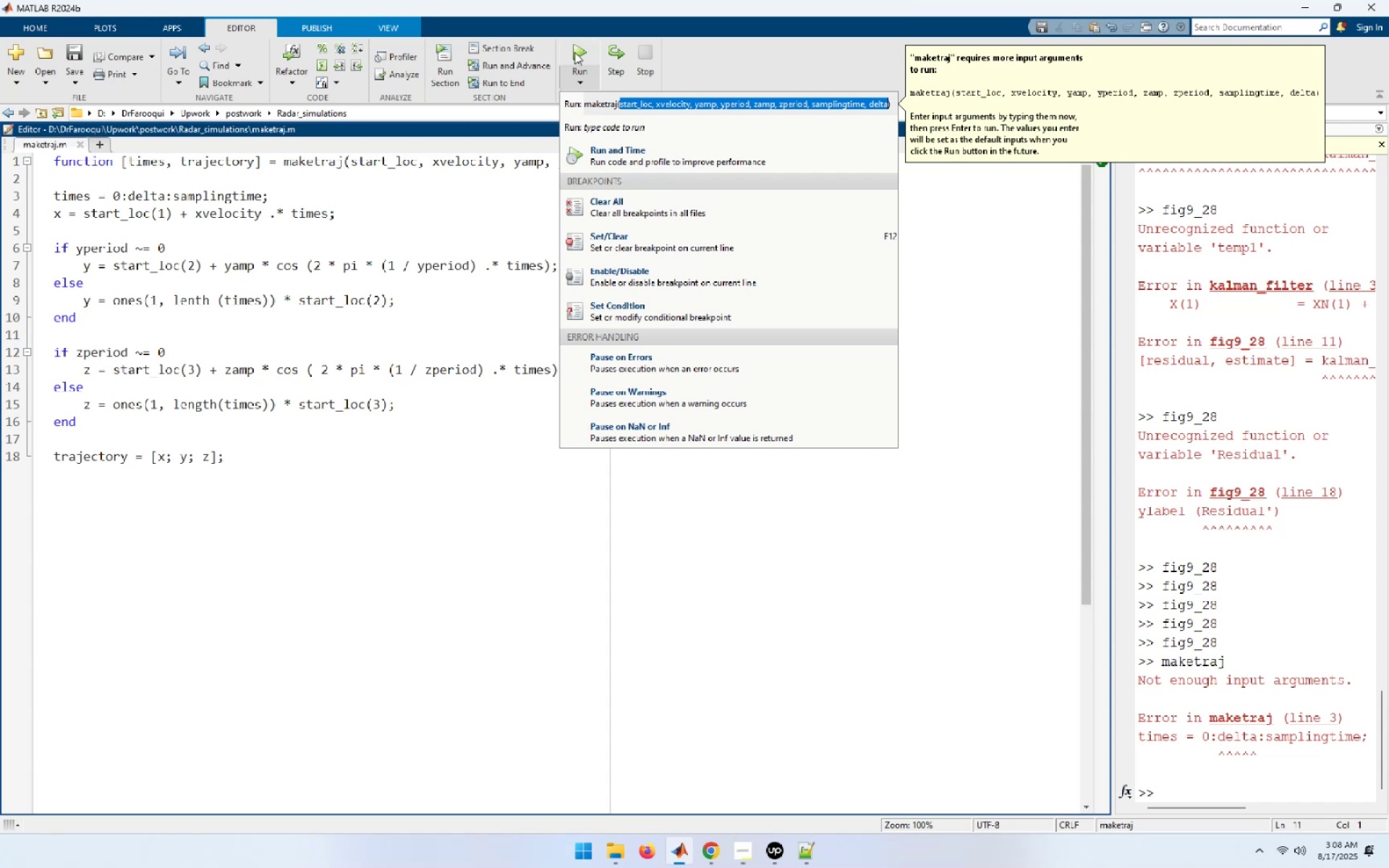 
wait(28.14)
 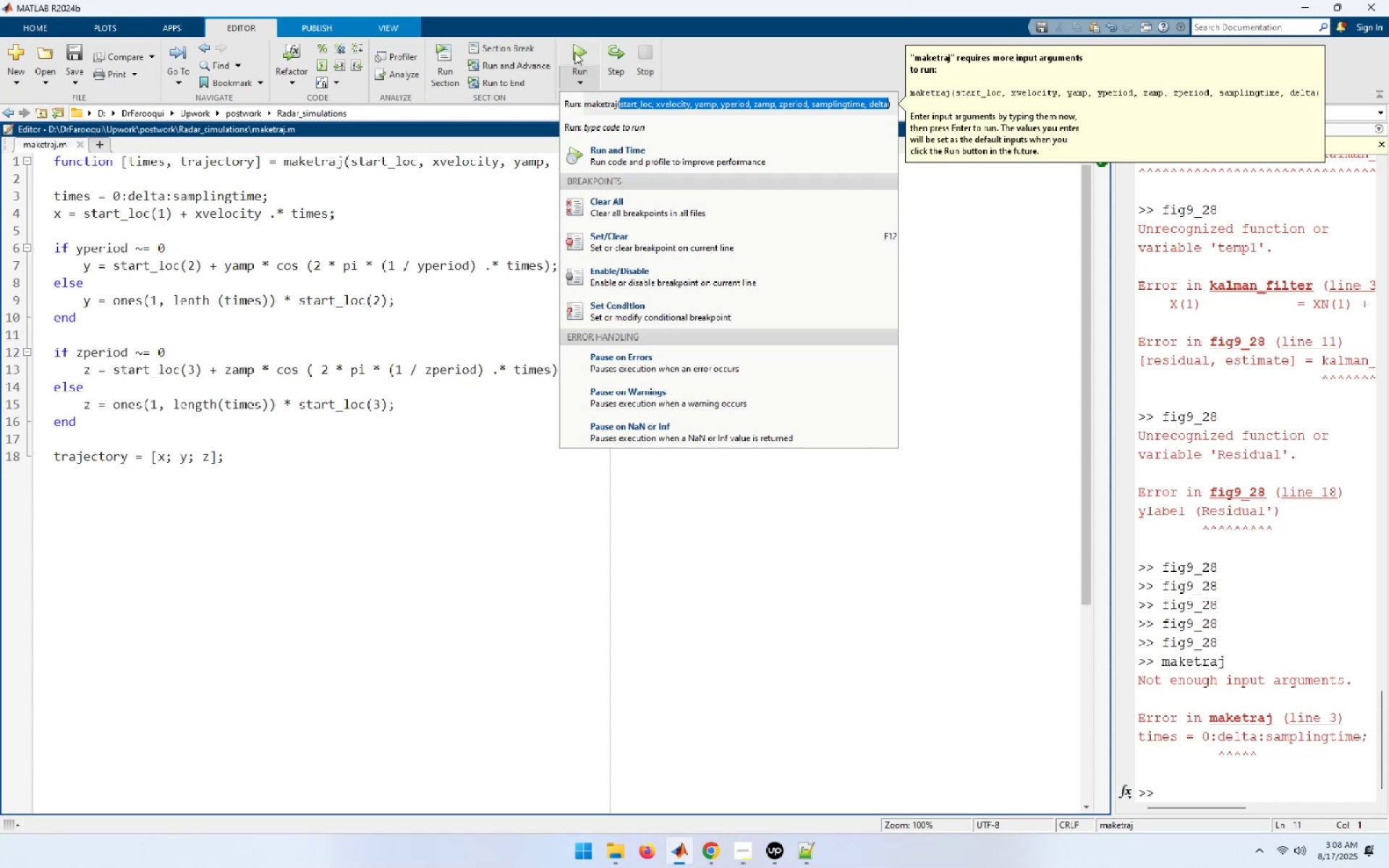 
left_click([331, 522])
 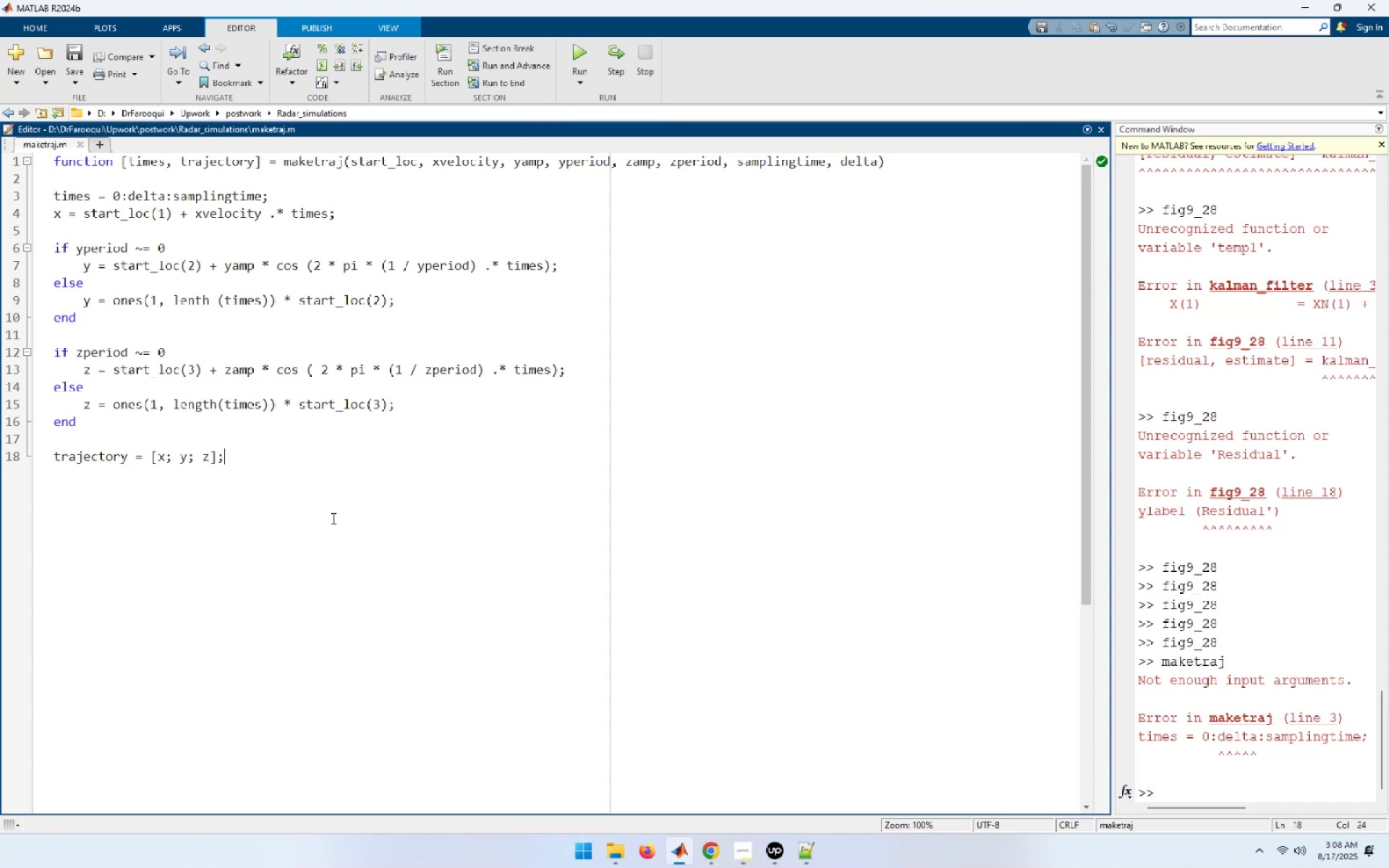 
wait(7.33)
 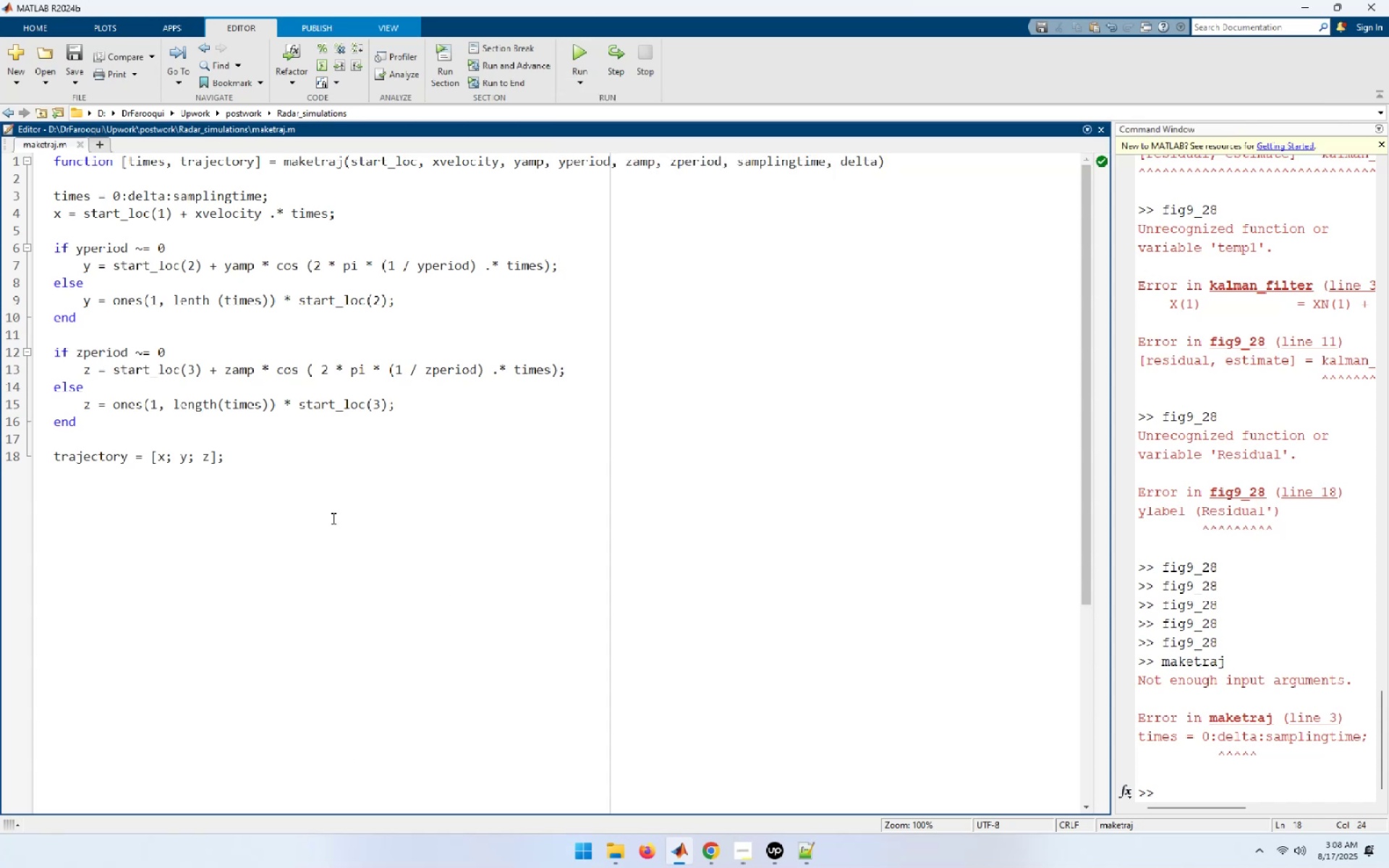 
key(Control+N)
 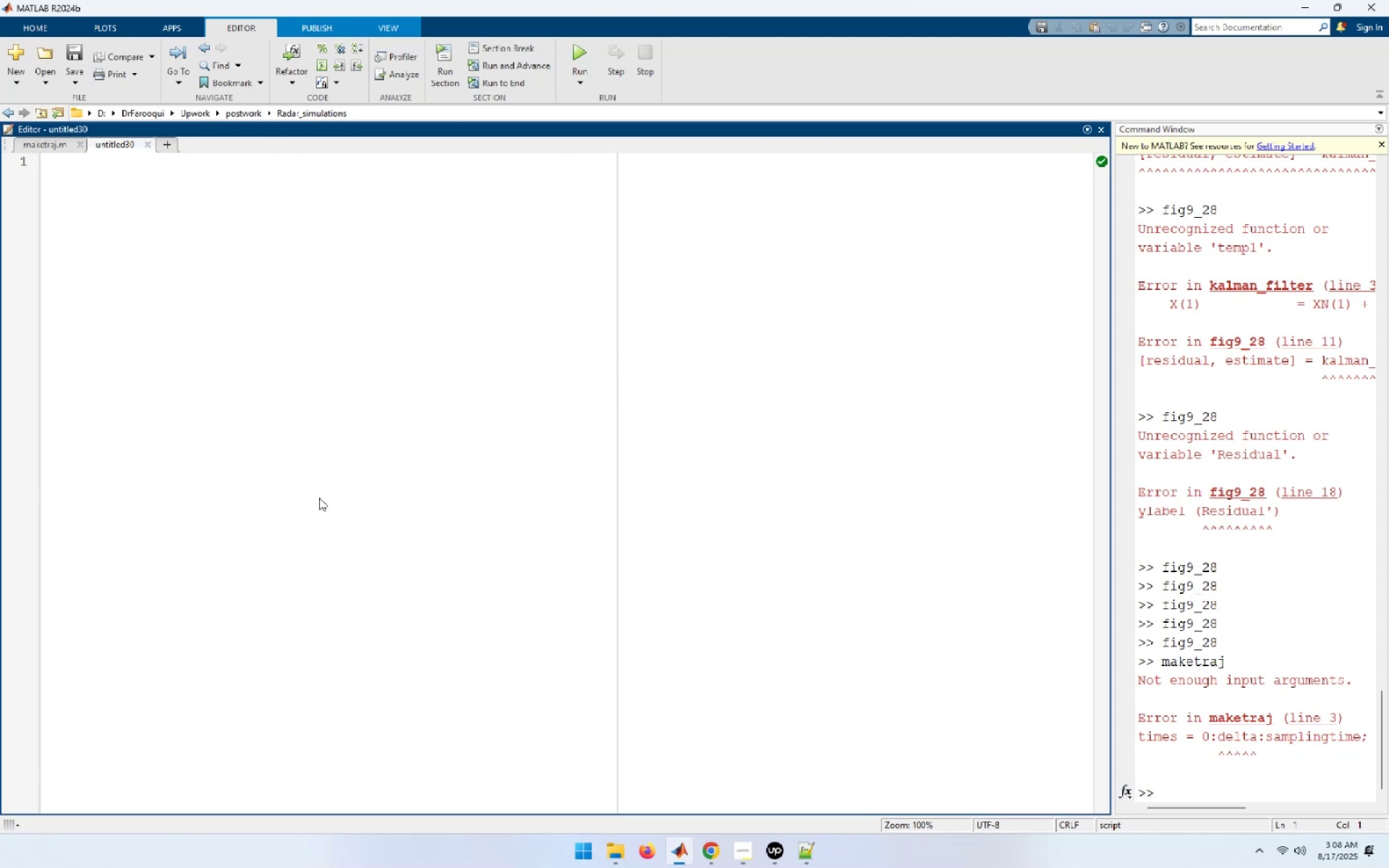 
wait(30.96)
 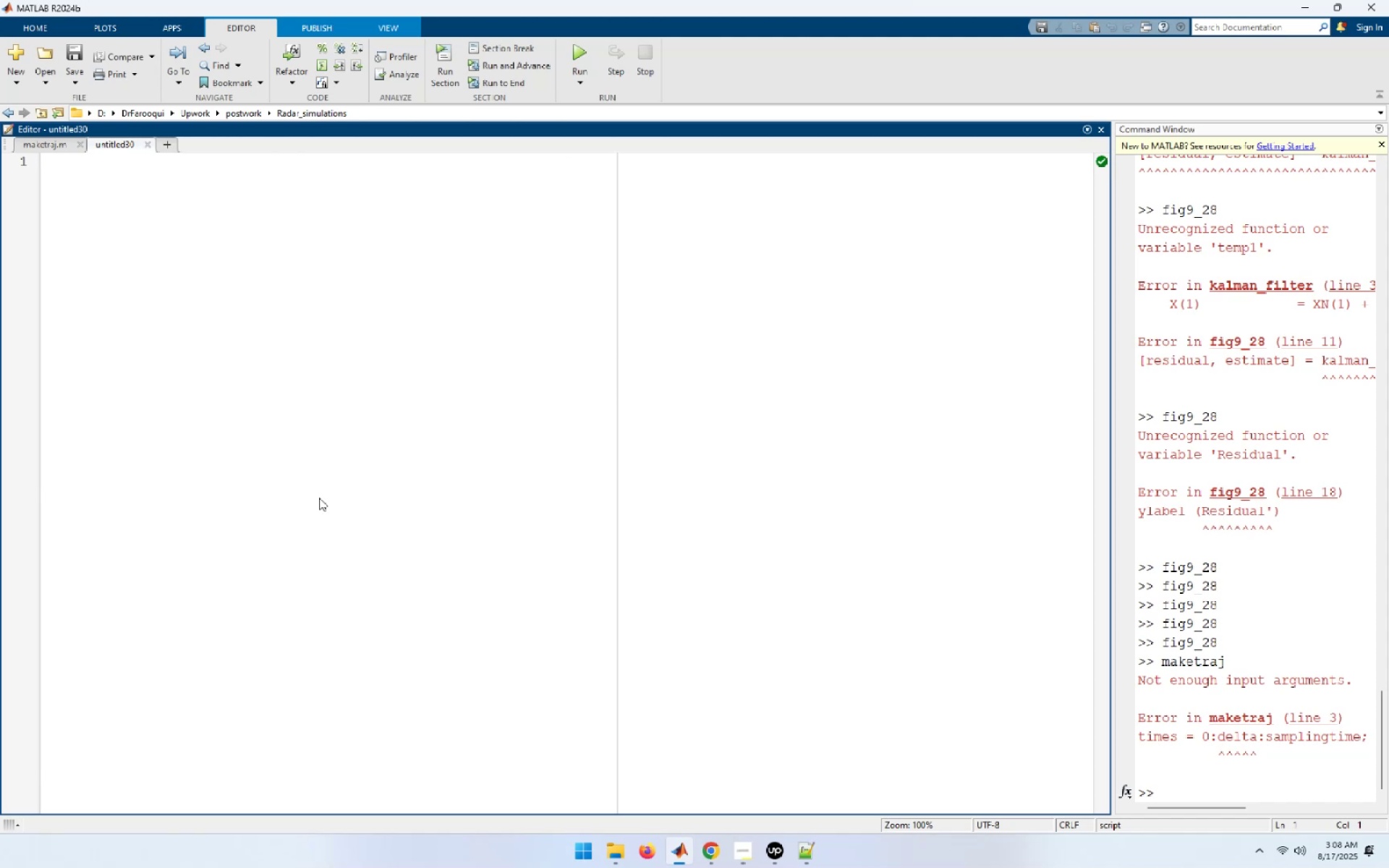 
type(function (noisytraj][Delete])
 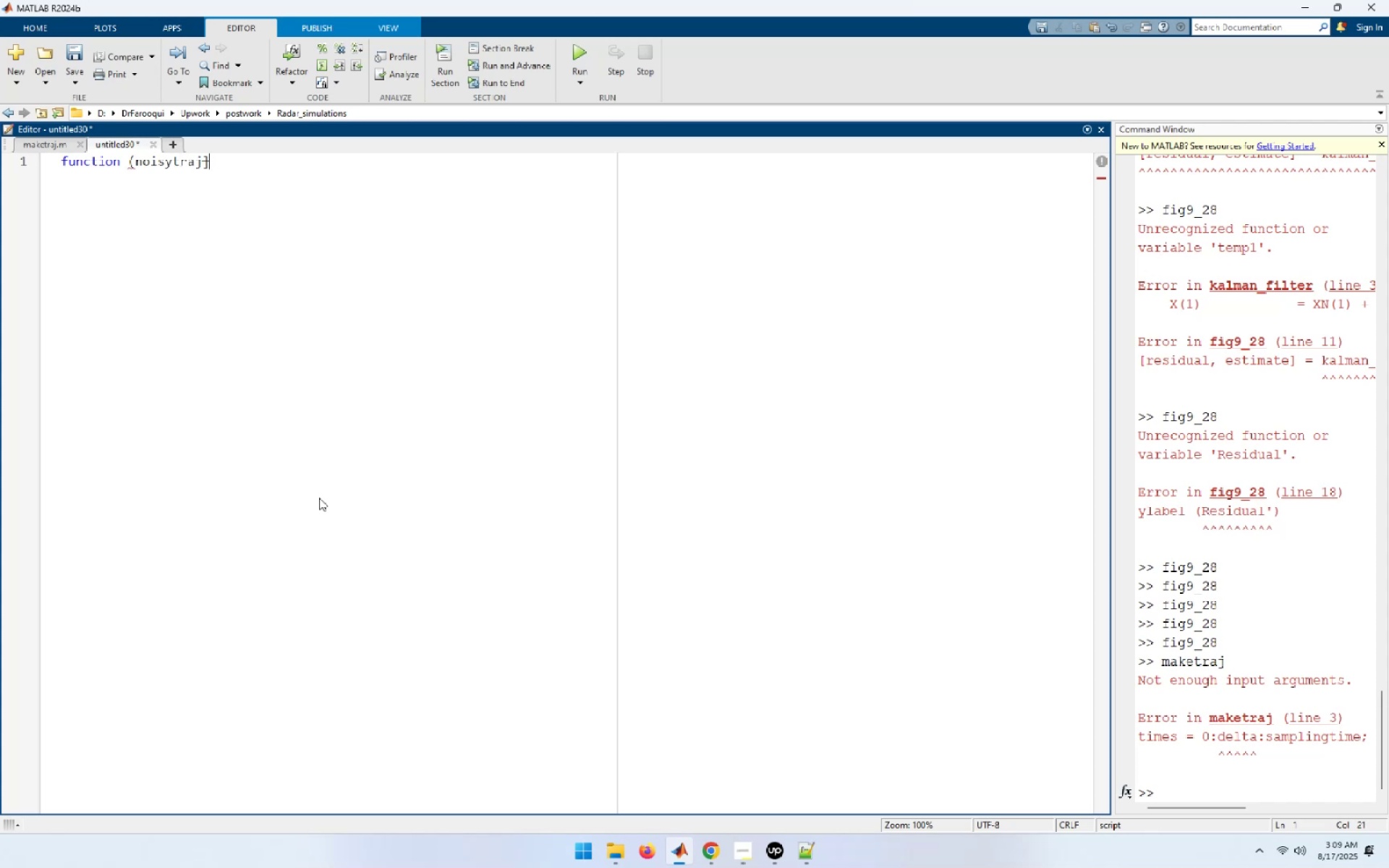 
key(Control+ArrowLeft)
 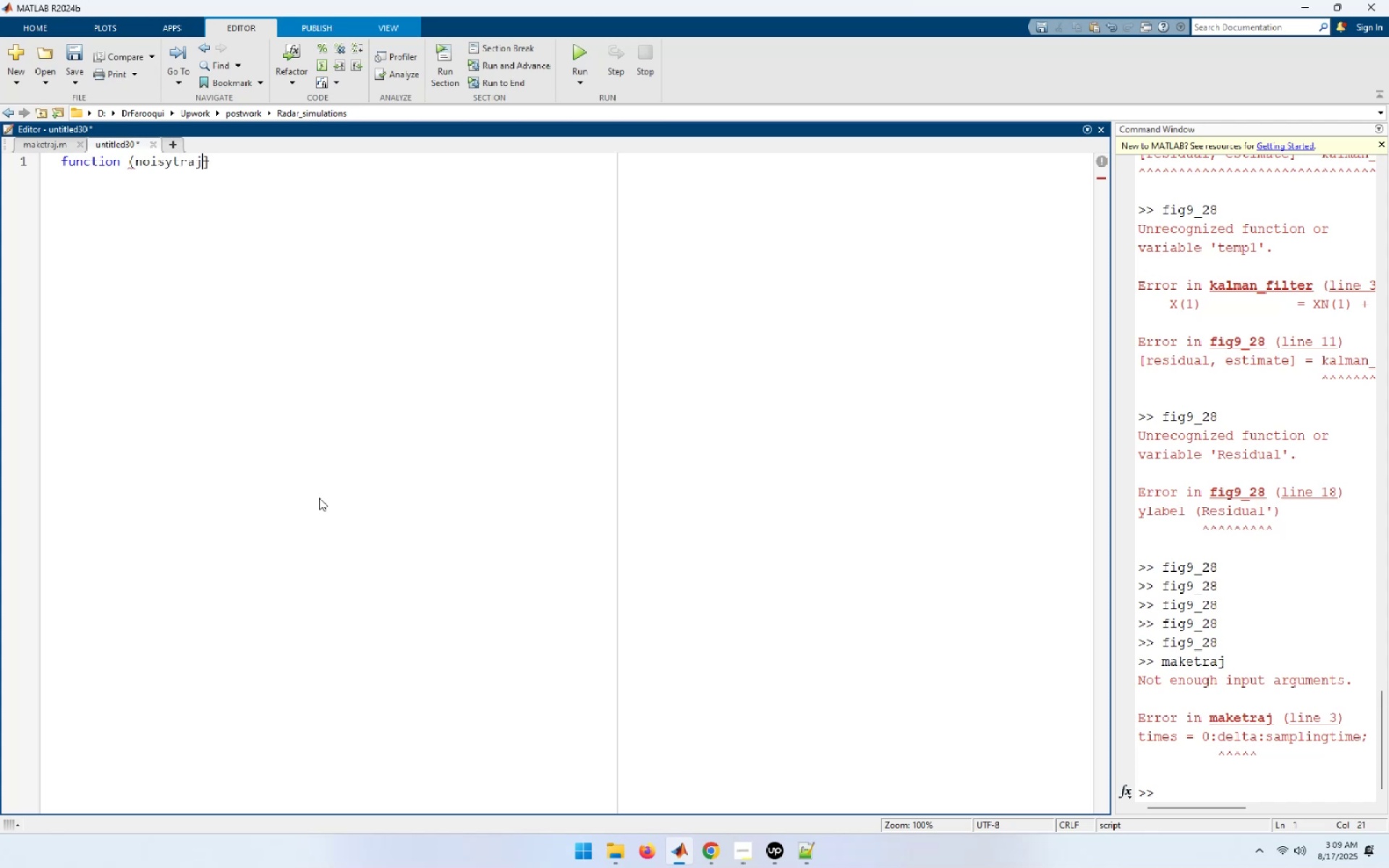 
key(Control+ArrowLeft)
 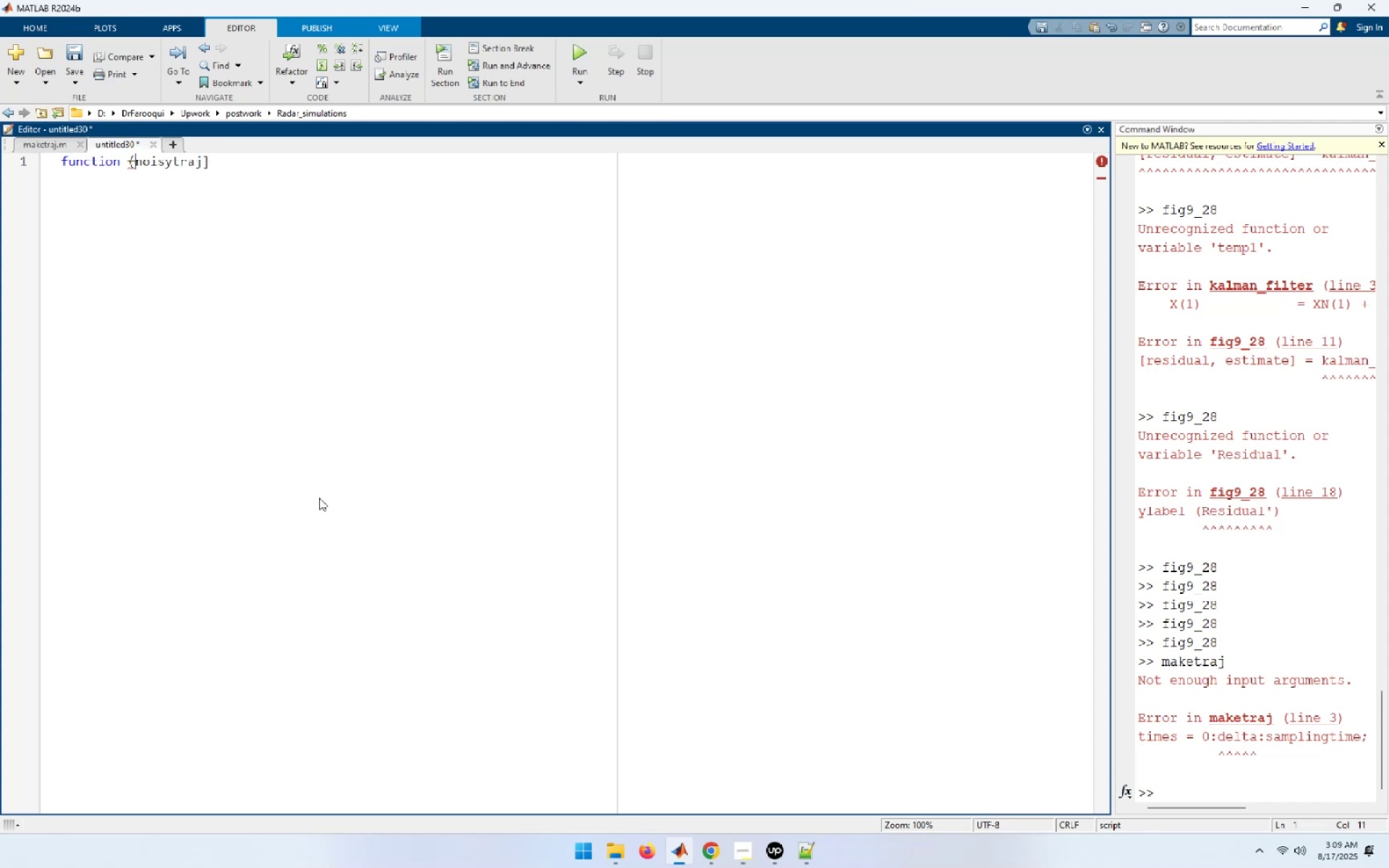 
key(Backspace)
type([[End] = addnoise(trajectory, sigmaaz, sigmael, sigmarange))
 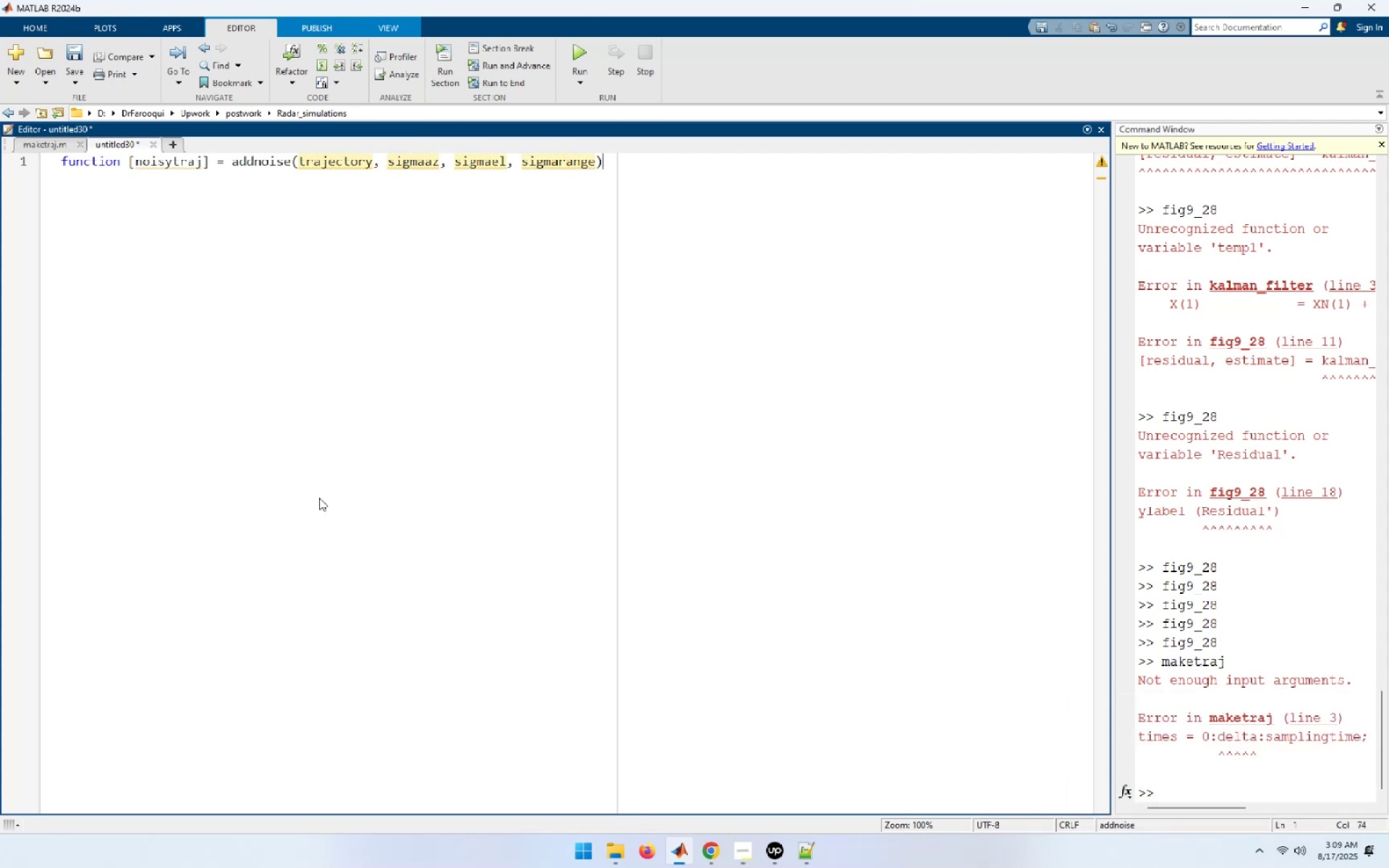 
key(Enter)
 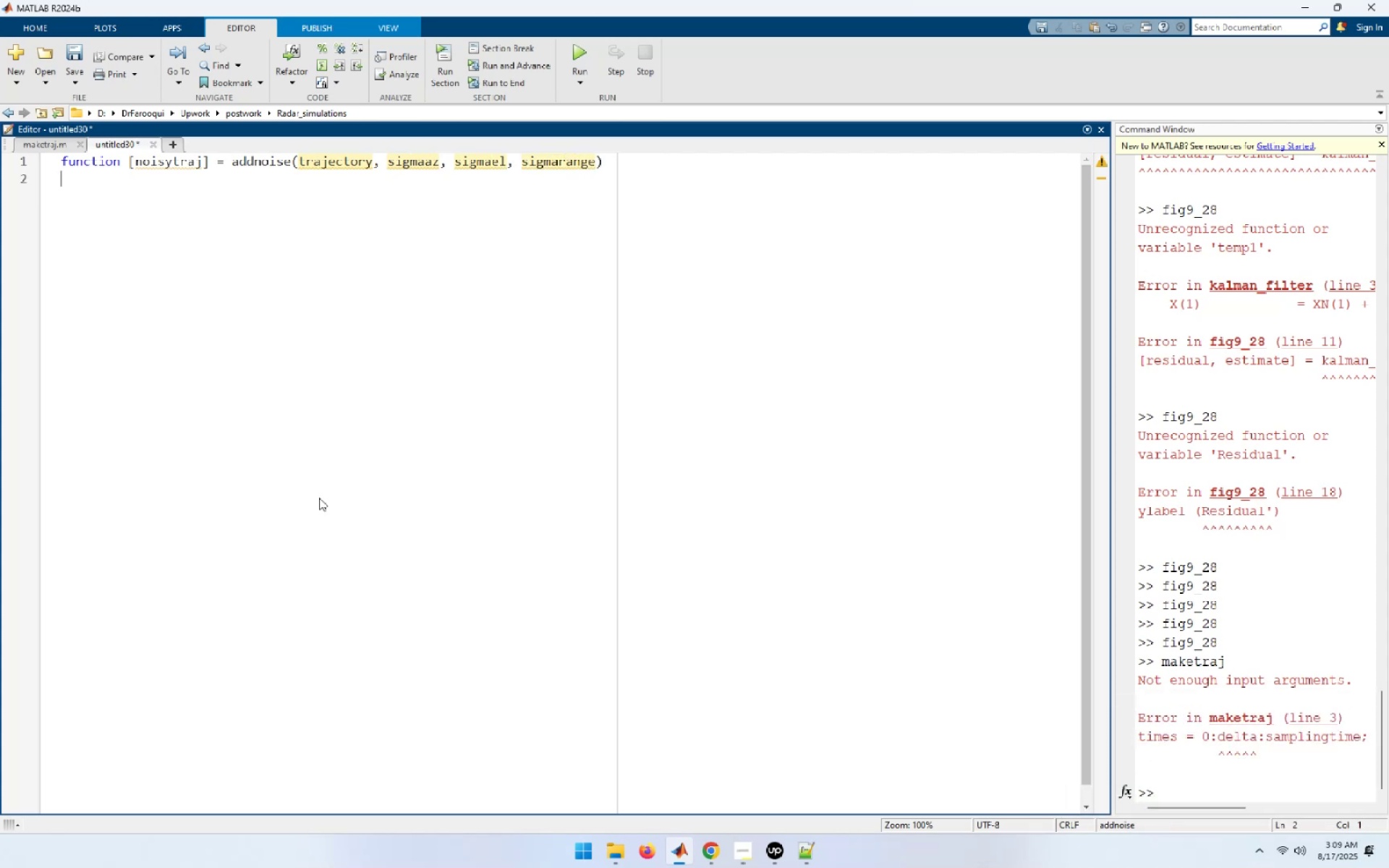 
key(Enter)
 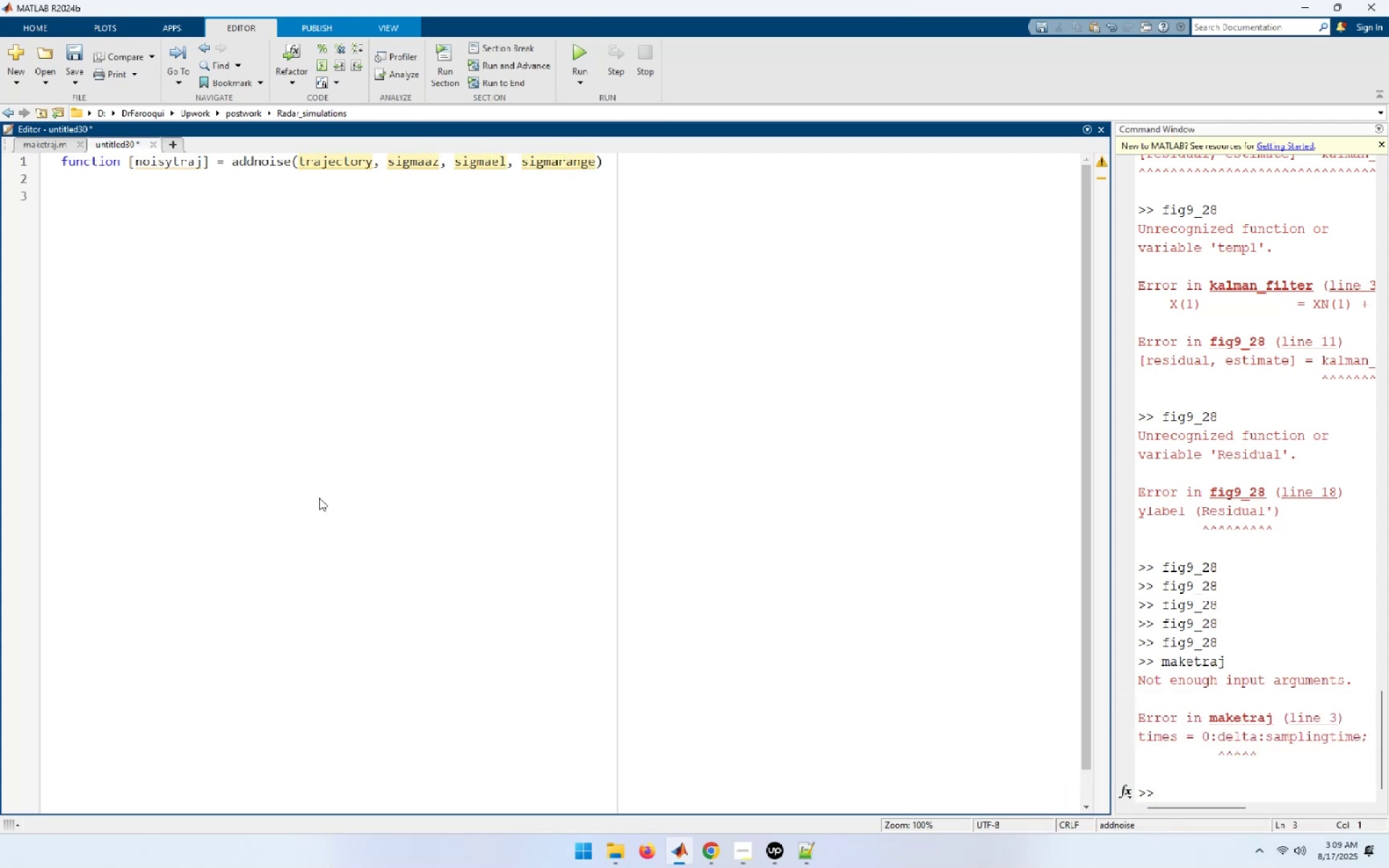 
key(Control+S)
 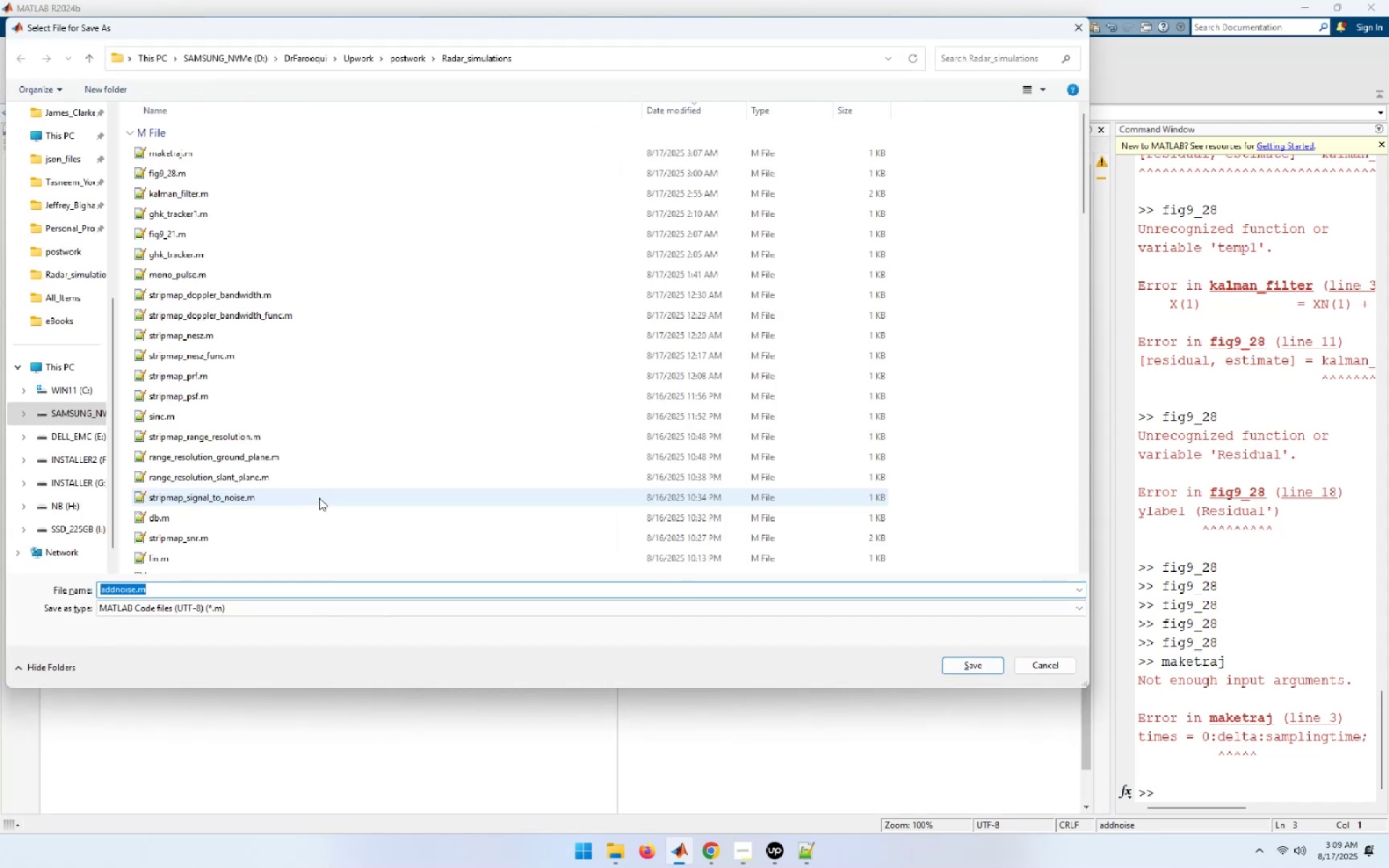 
wait(7.89)
 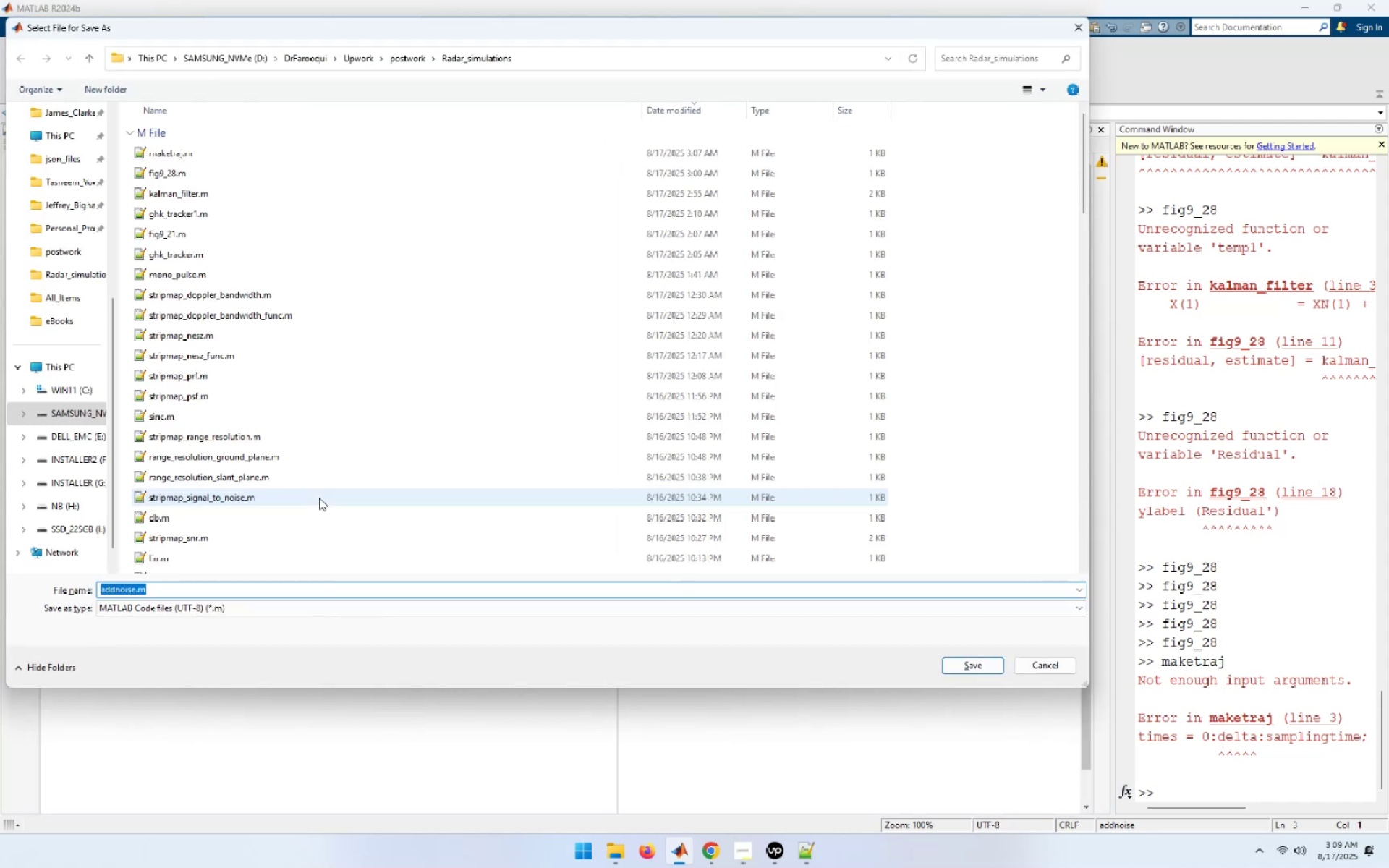 
key(Enter)
 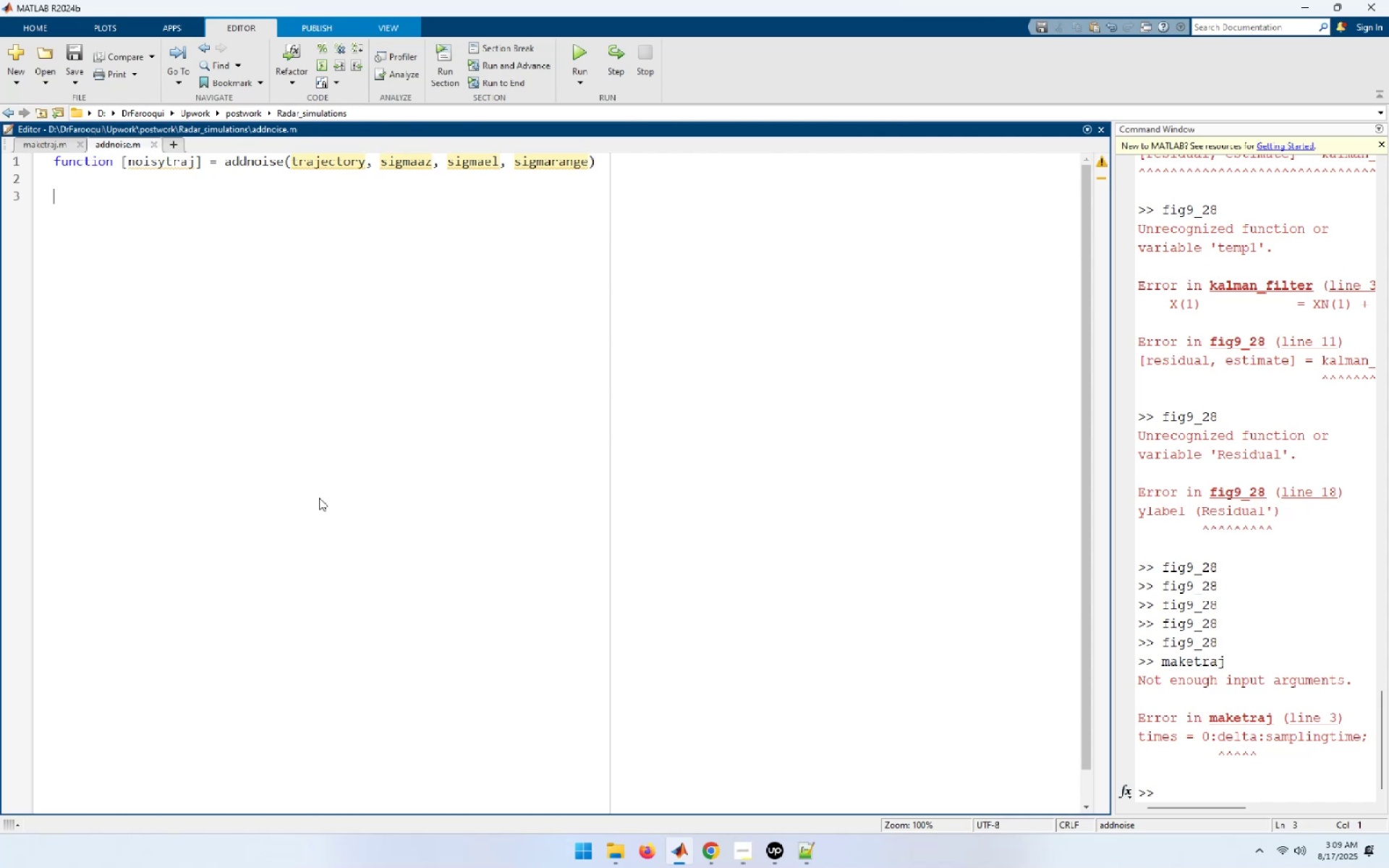 
wait(19.42)
 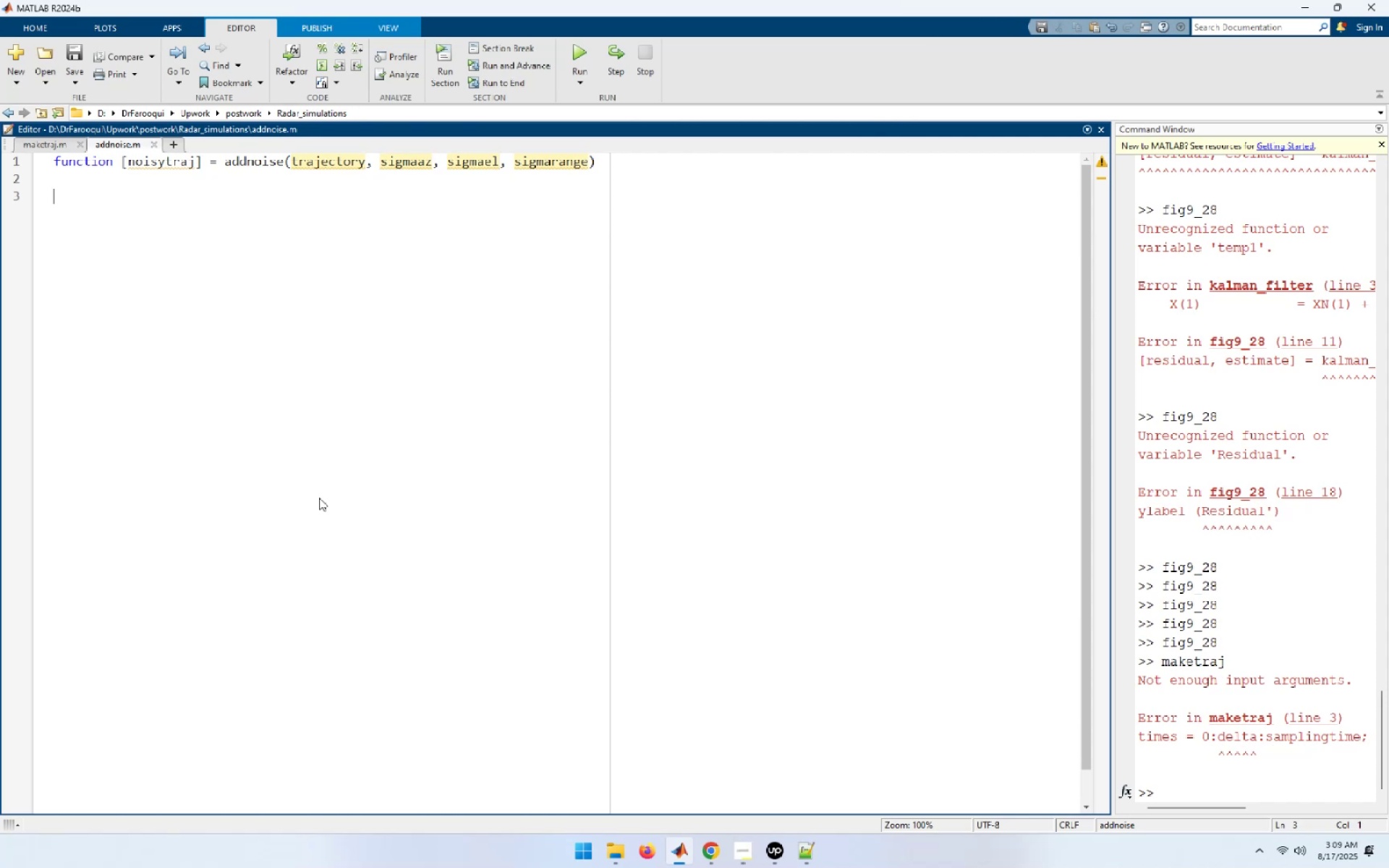 
type(joisytraj = zeros (3)
 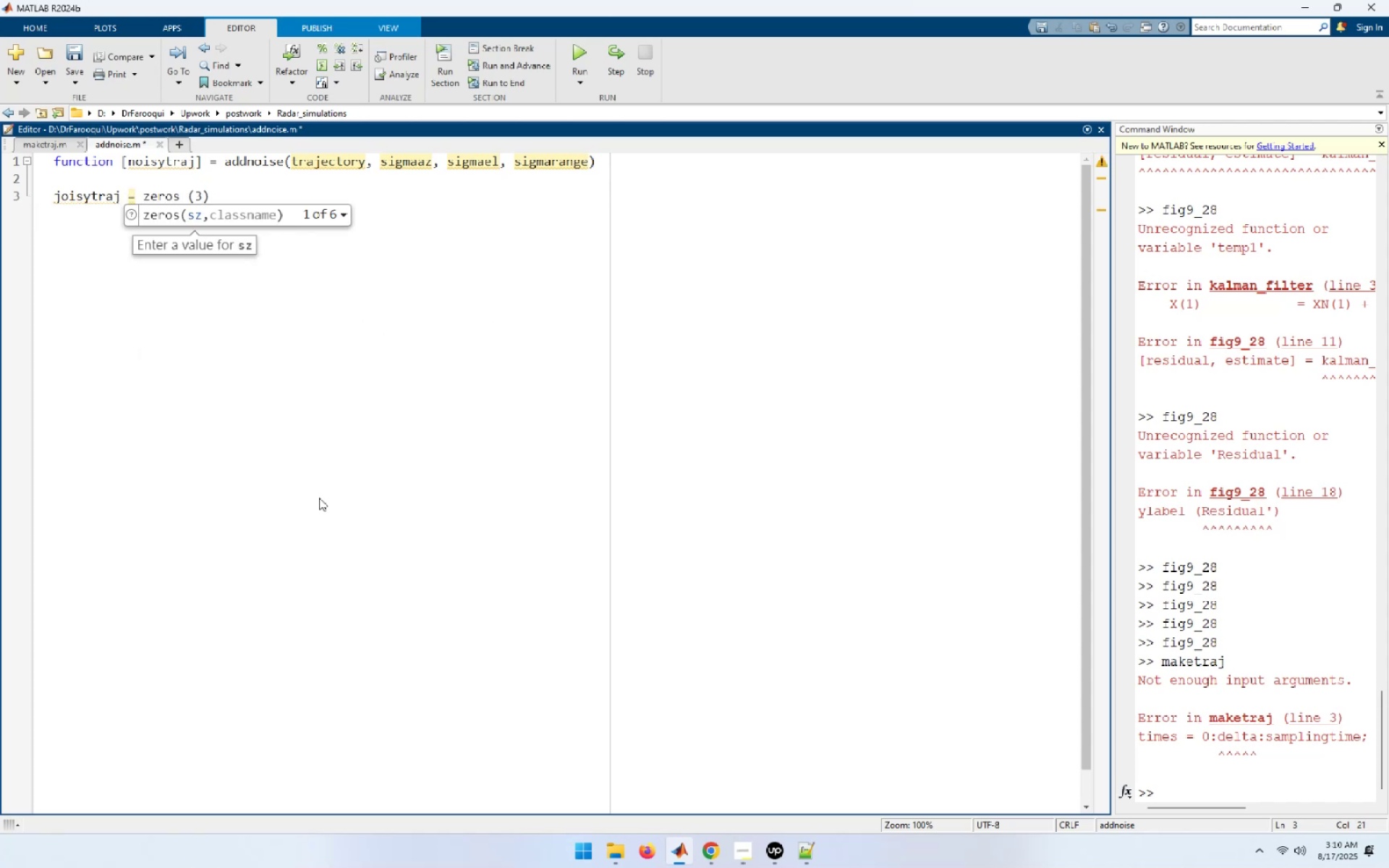 
wait(8.58)
 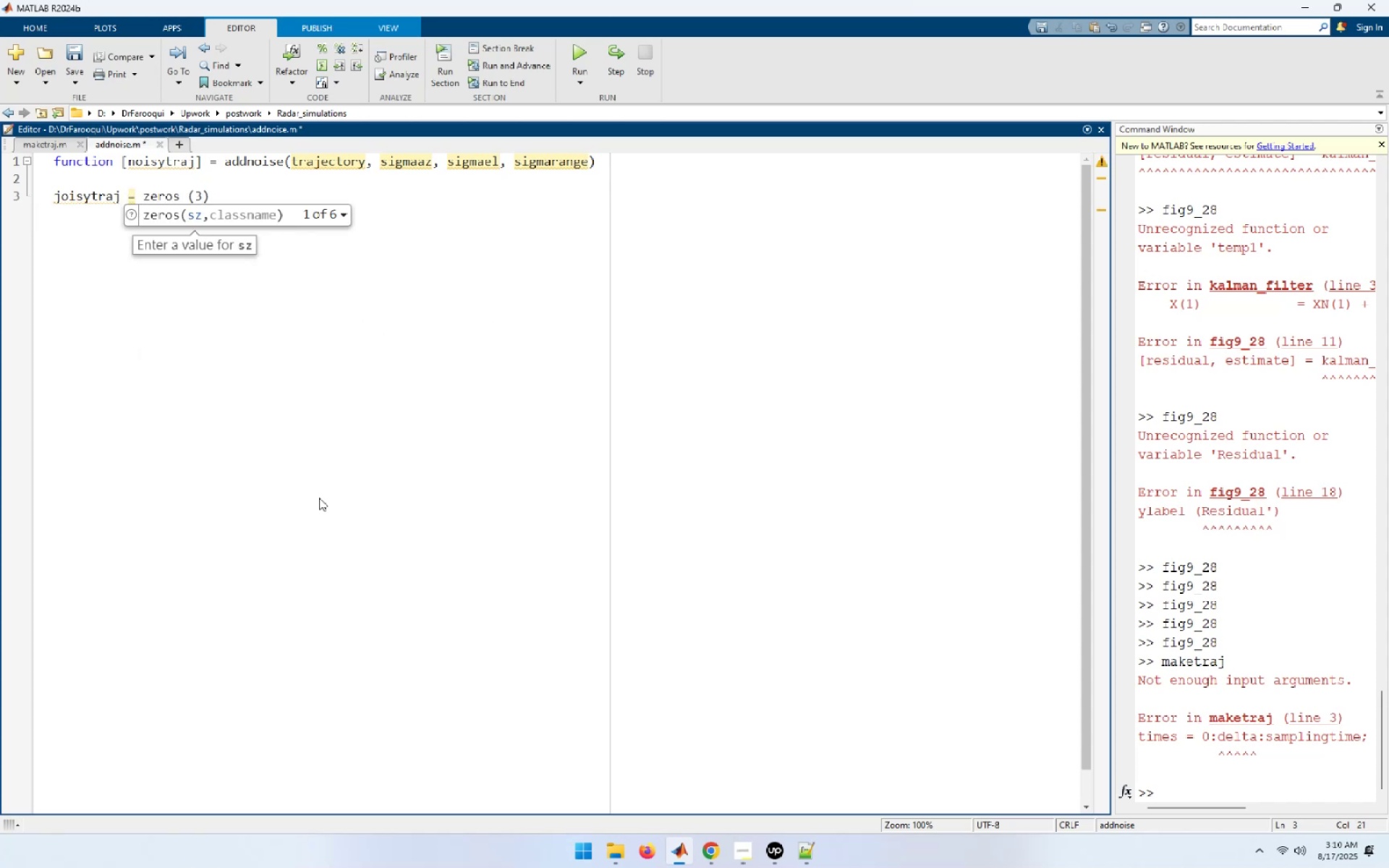 
type(, size (trajectory, 2));)
 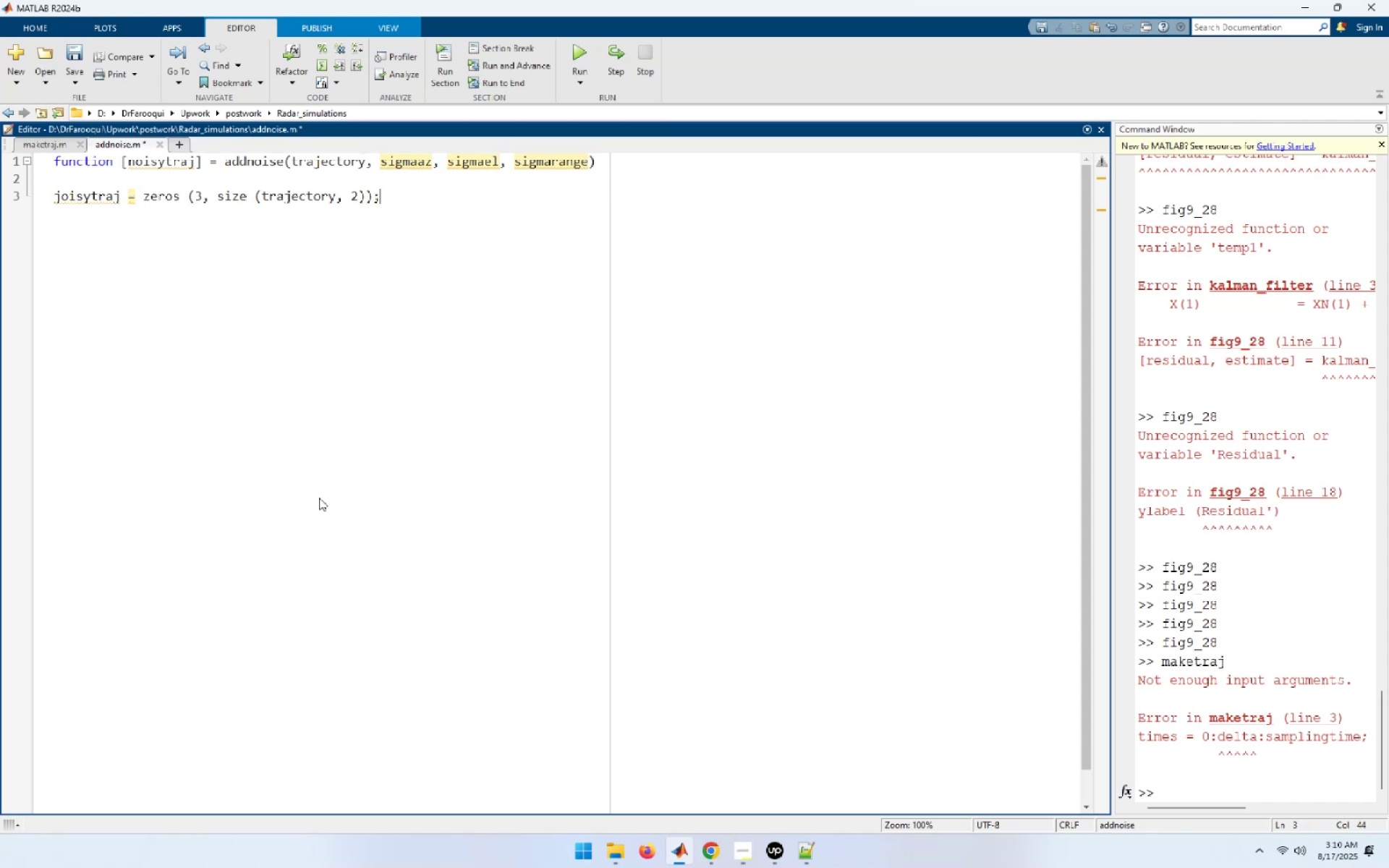 
key(Enter)
 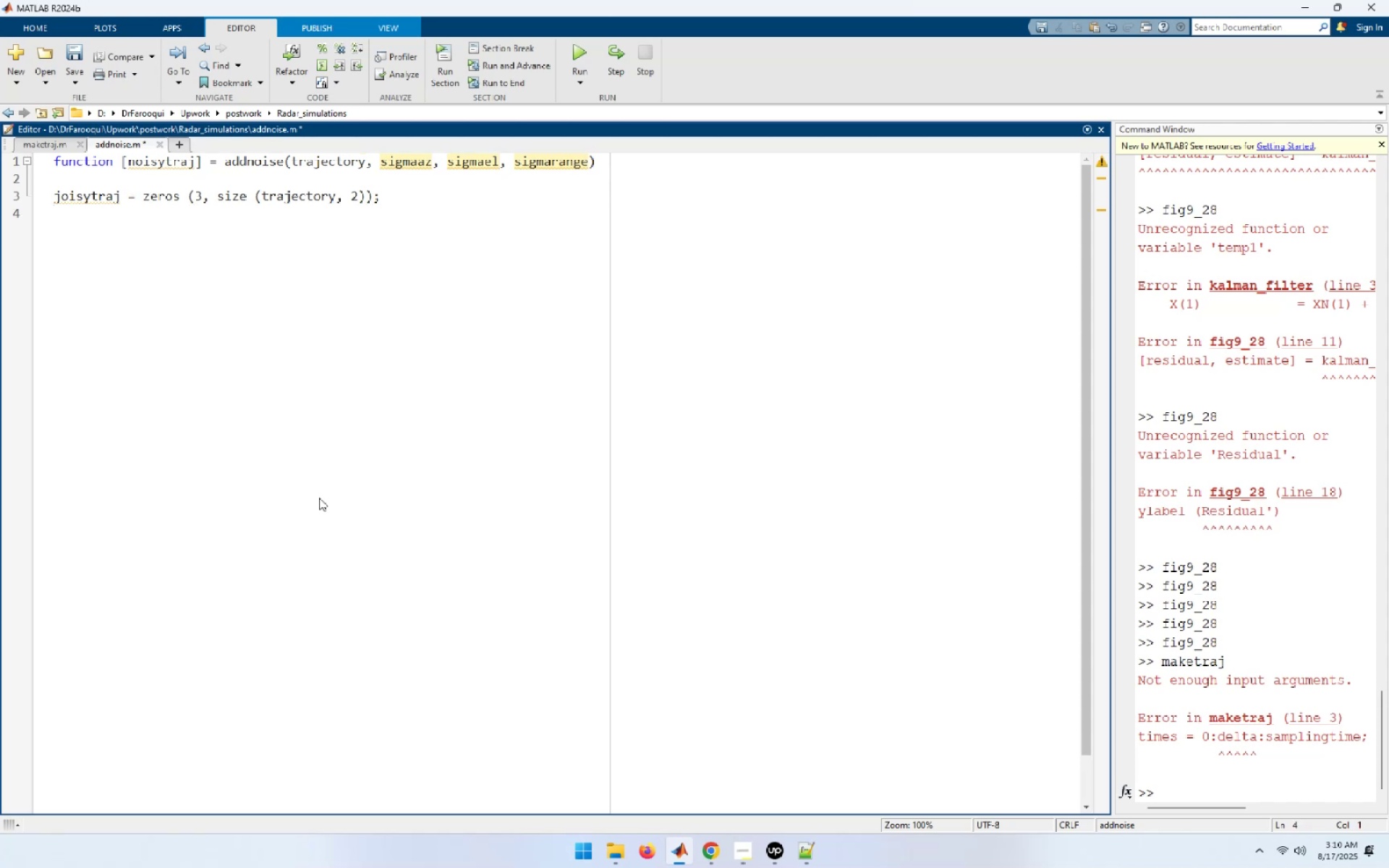 
key(ArrowUp)
 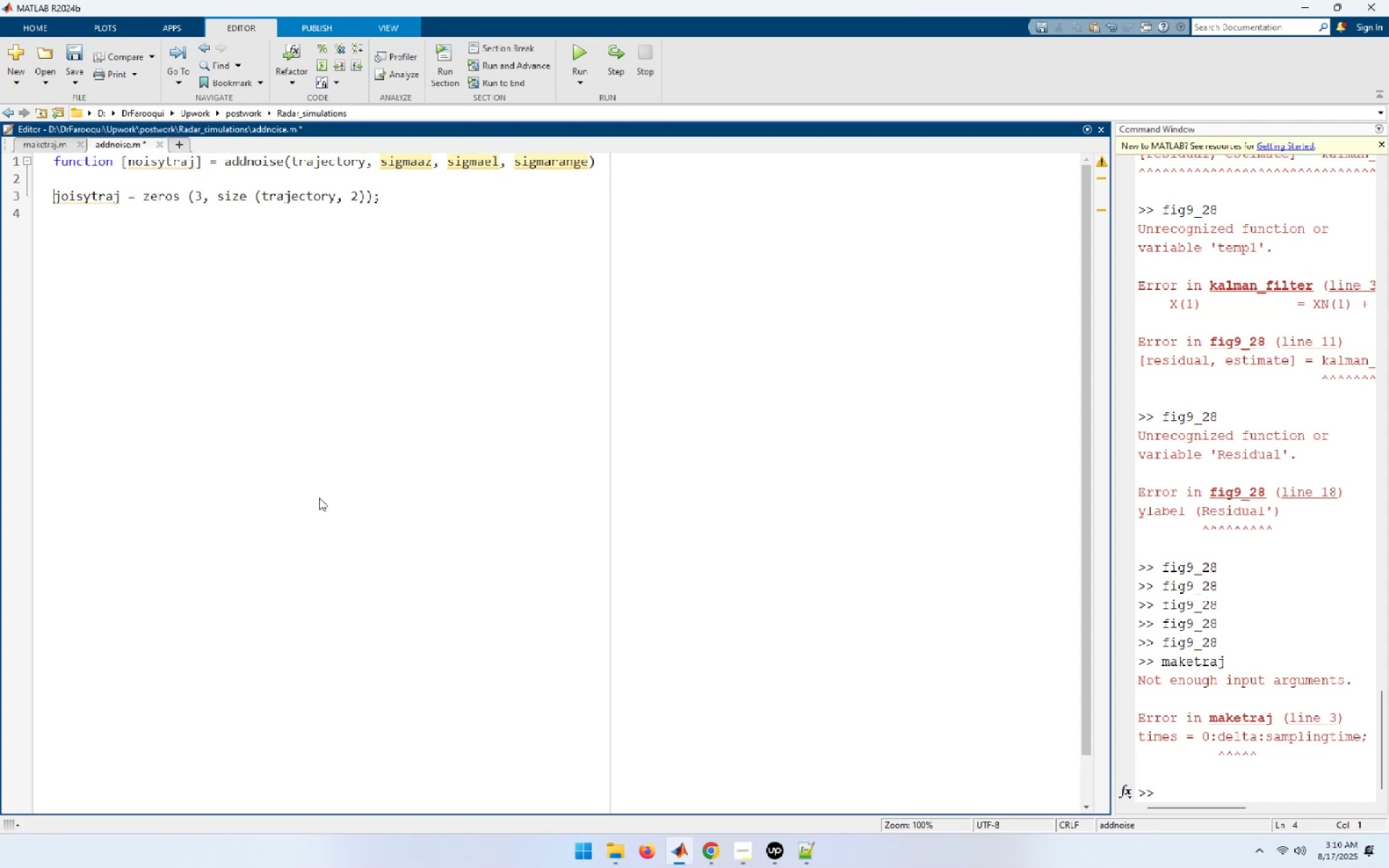 
key(Delete)
 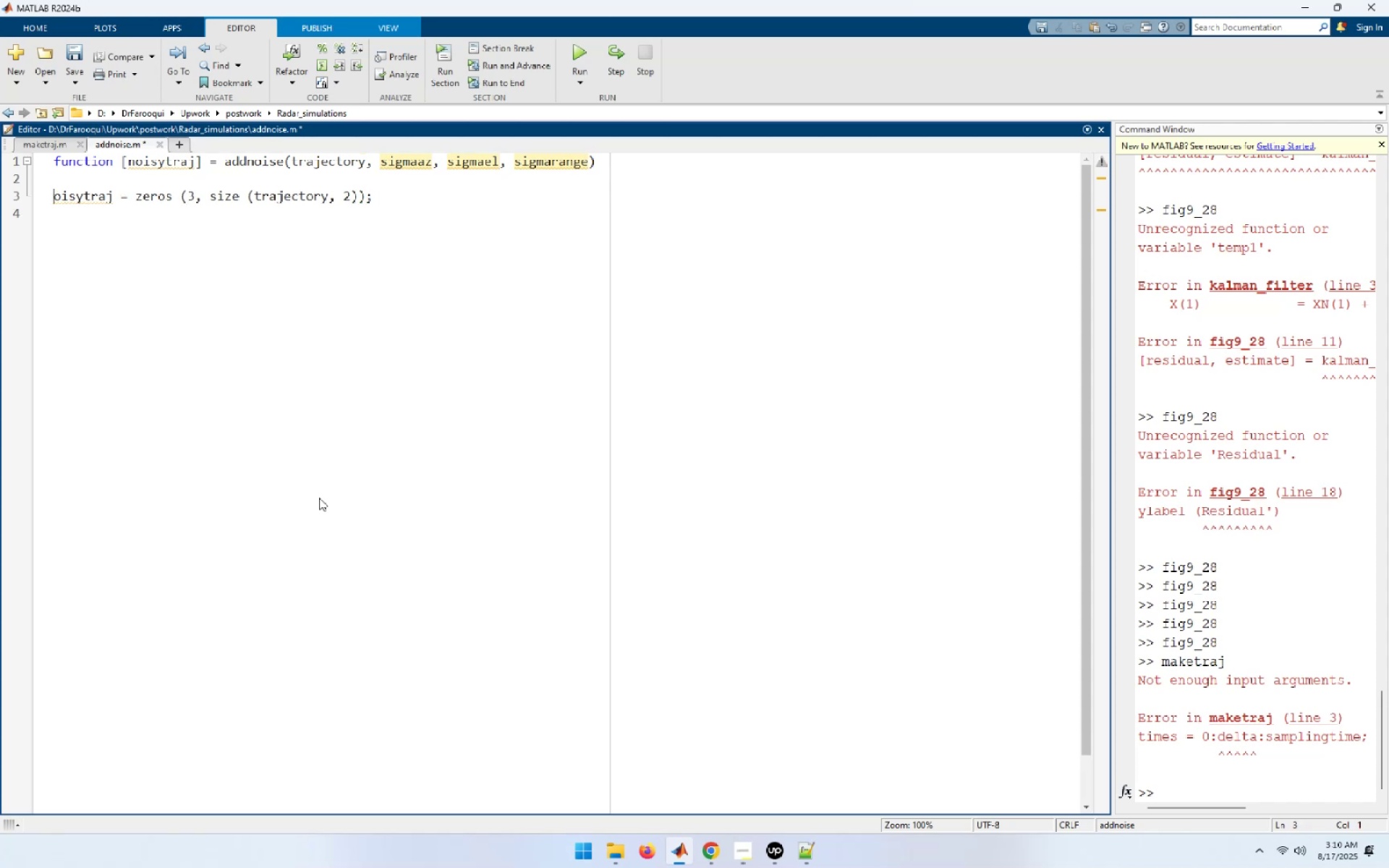 
key(N)
 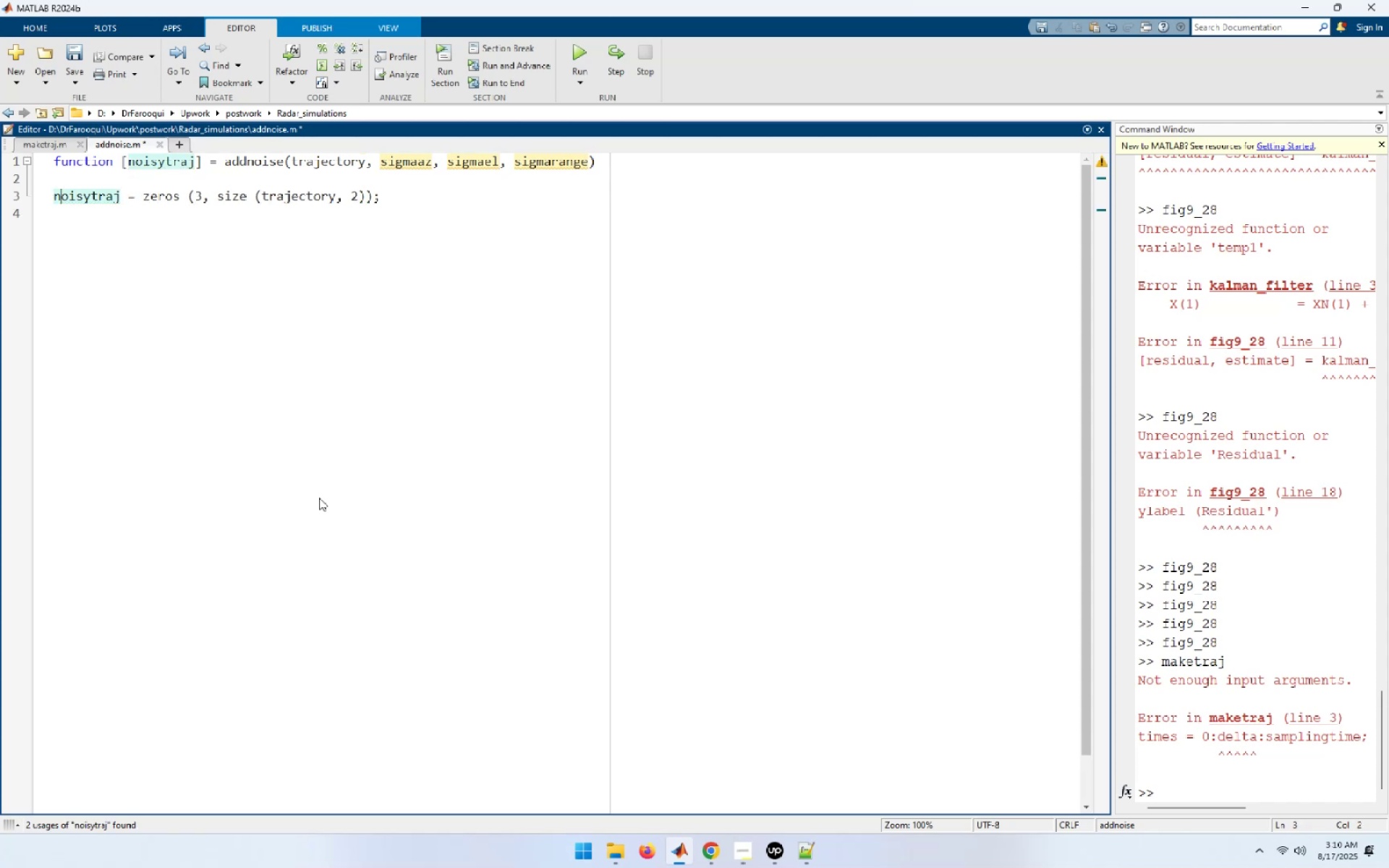 
key(ArrowDown)
 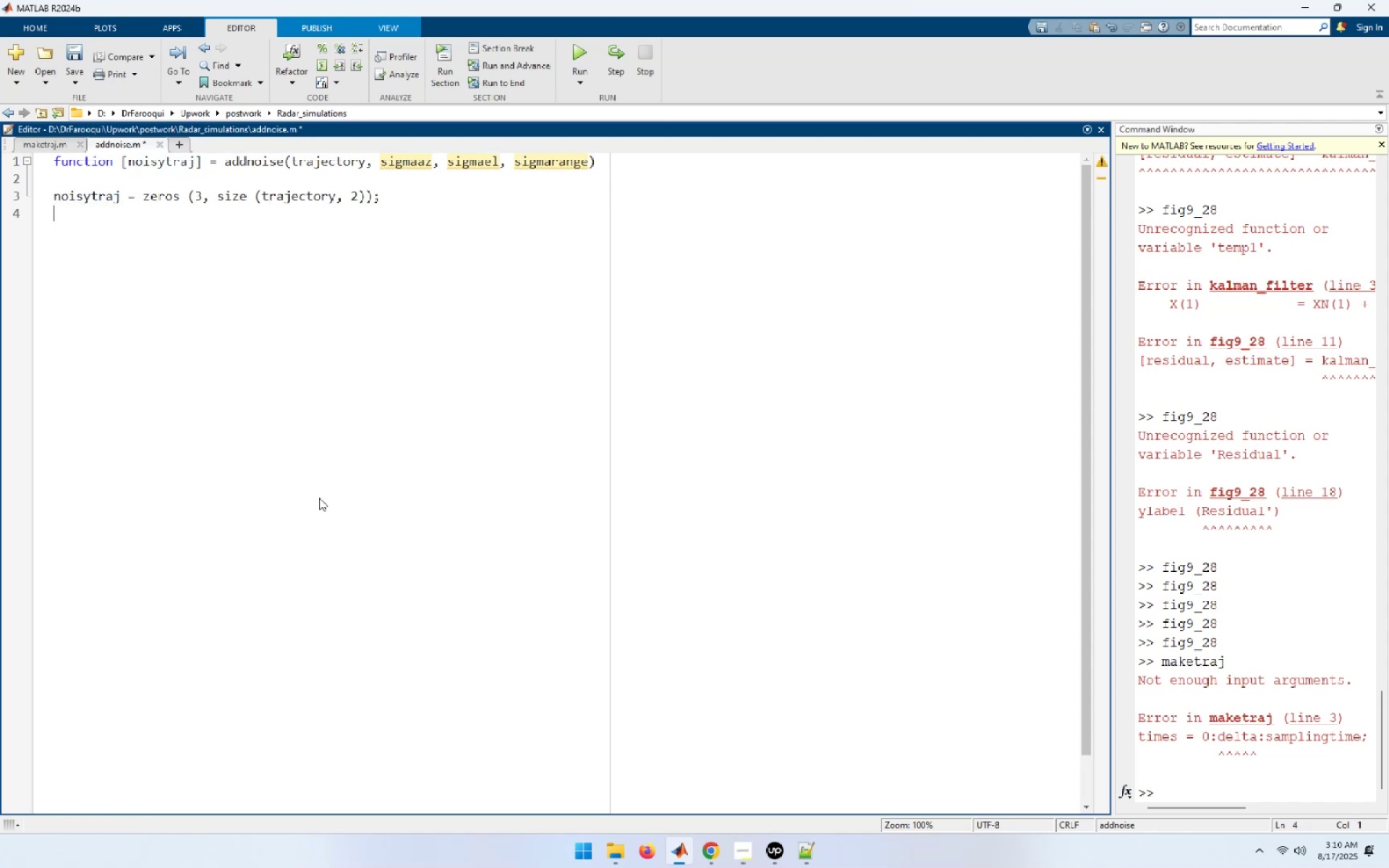 
key(Enter)
 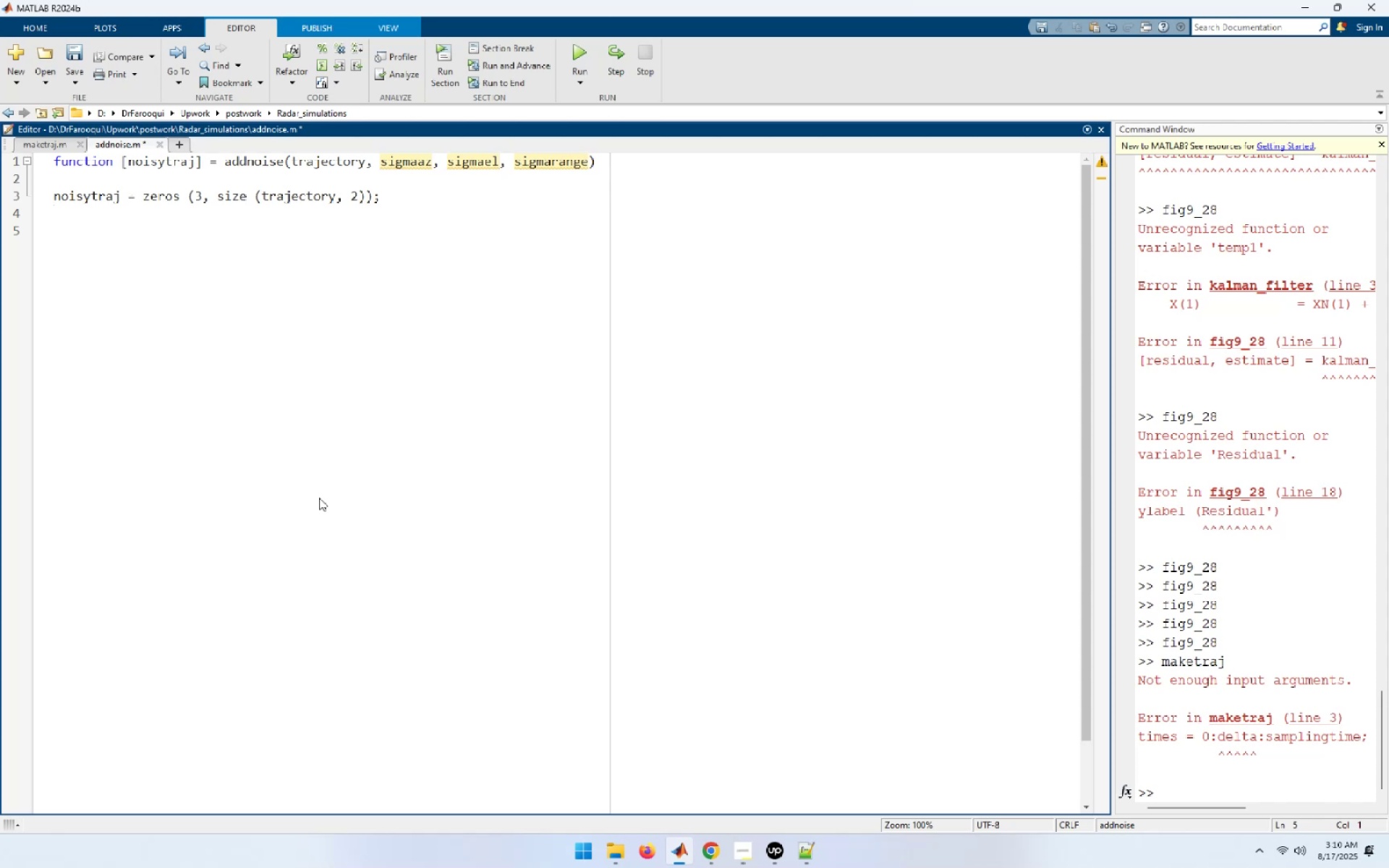 
wait(6.4)
 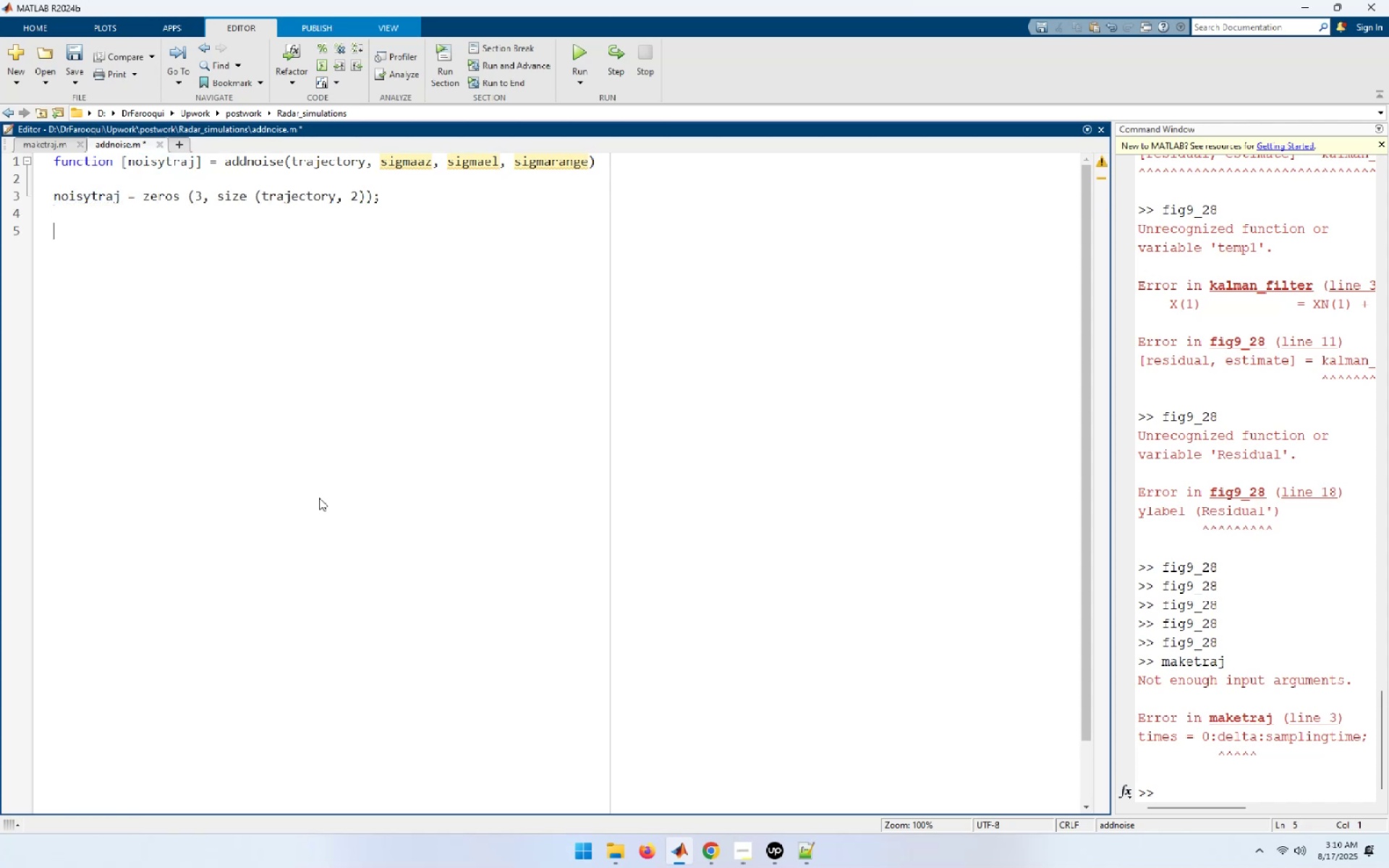 
type(for loop = 1 1)
key(Backspace)
key(Backspace)
type(:size)
key(Backspace)
key(Backspace)
key(Backspace)
key(Backspace)
type(size(trec)
key(Backspace)
type(jec)
key(Backspace)
key(Backspace)
key(Backspace)
key(Backspace)
type(ajectory()
key(Backspace)
type(,2))
 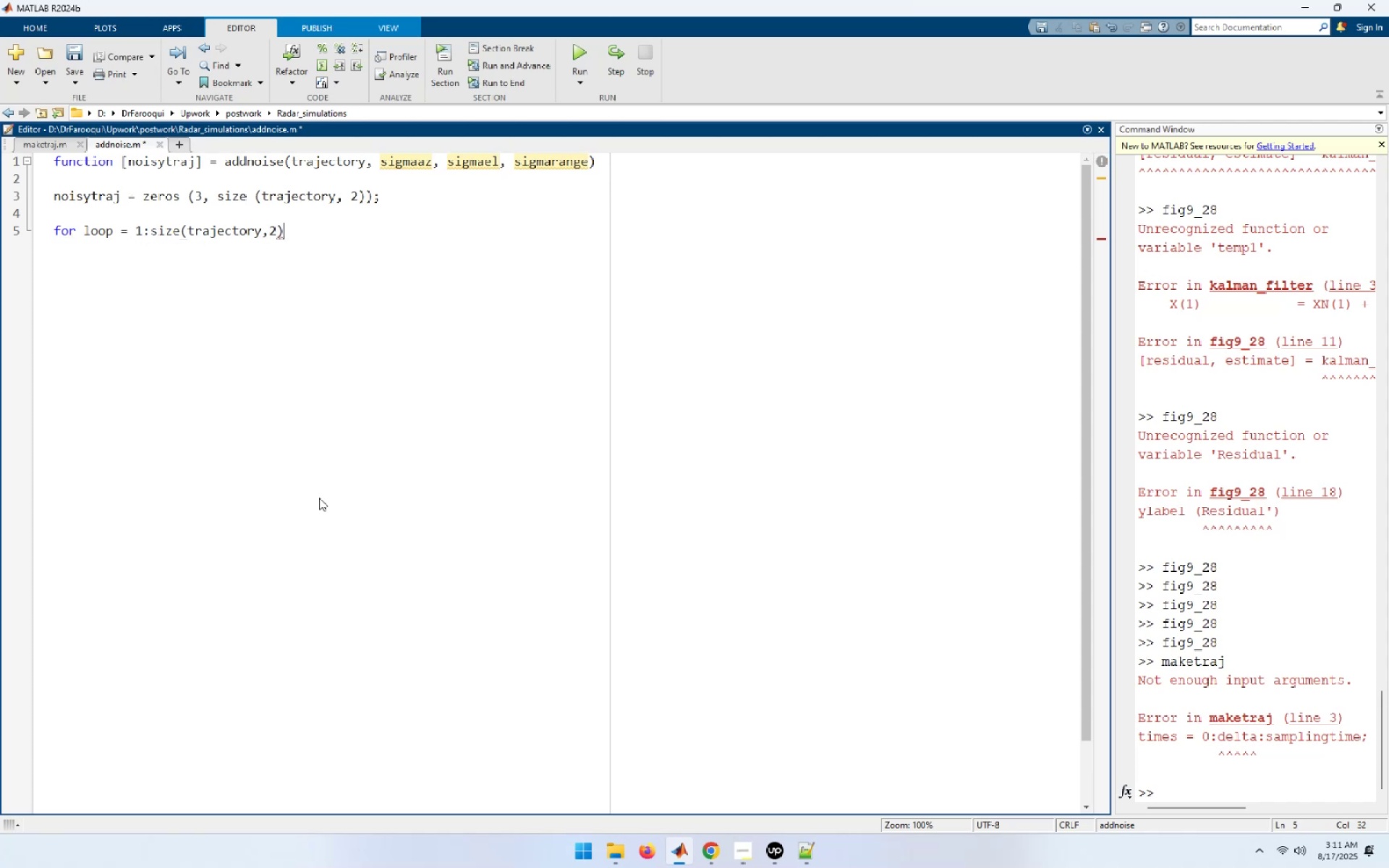 
key(Enter)
 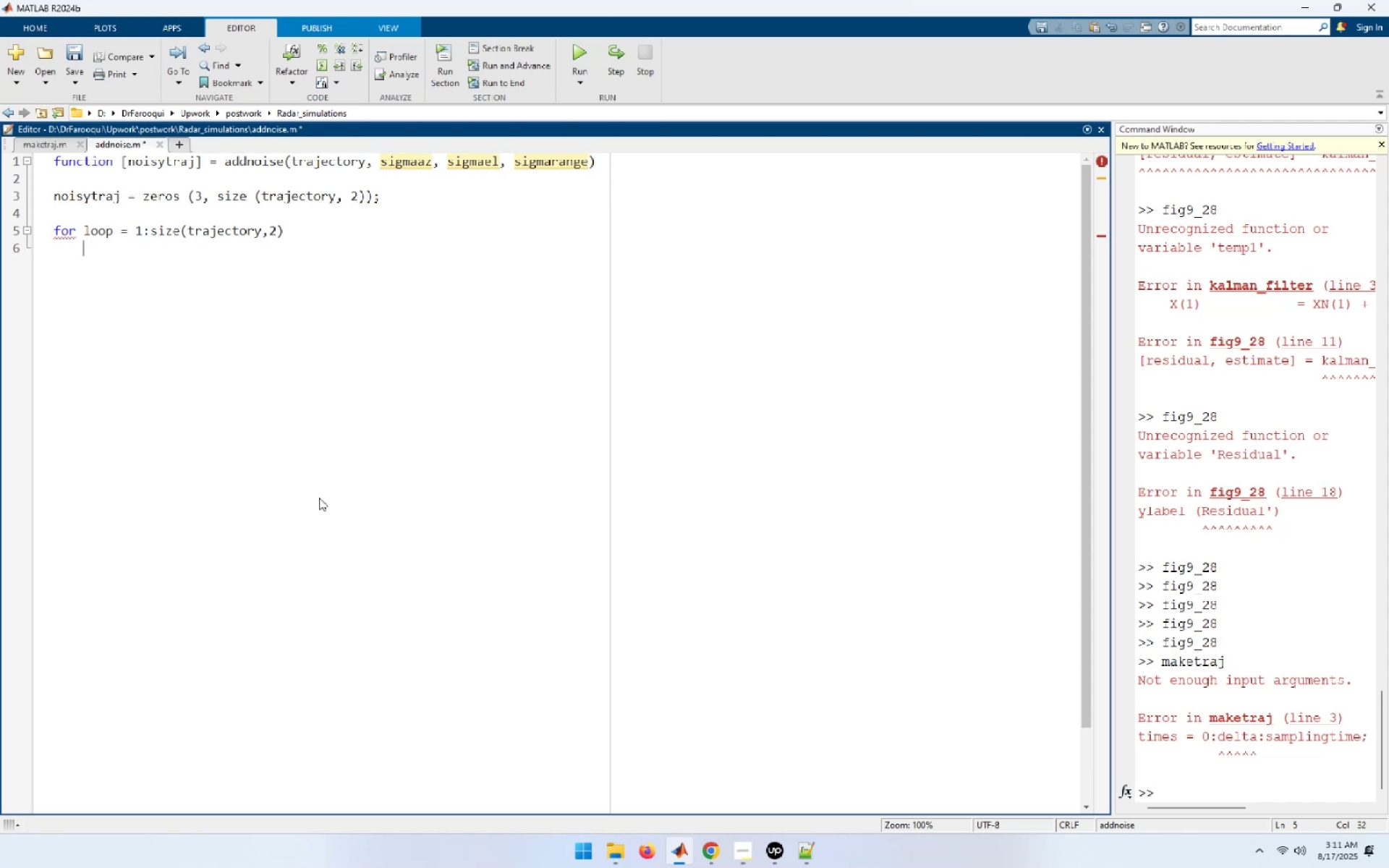 
type(x = trajectory )
key(Backspace)
type((1,loop);)
 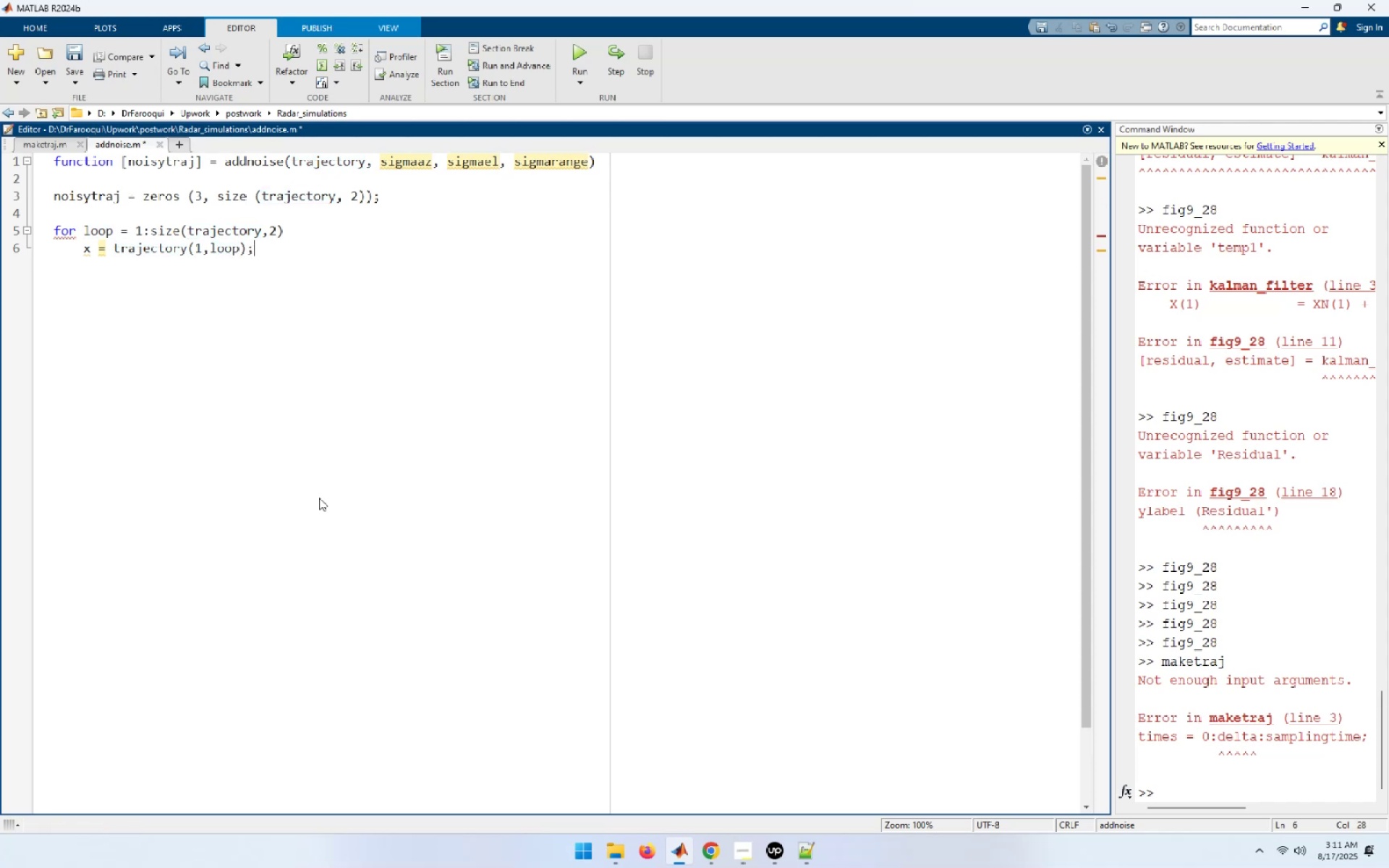 
key(Enter)
 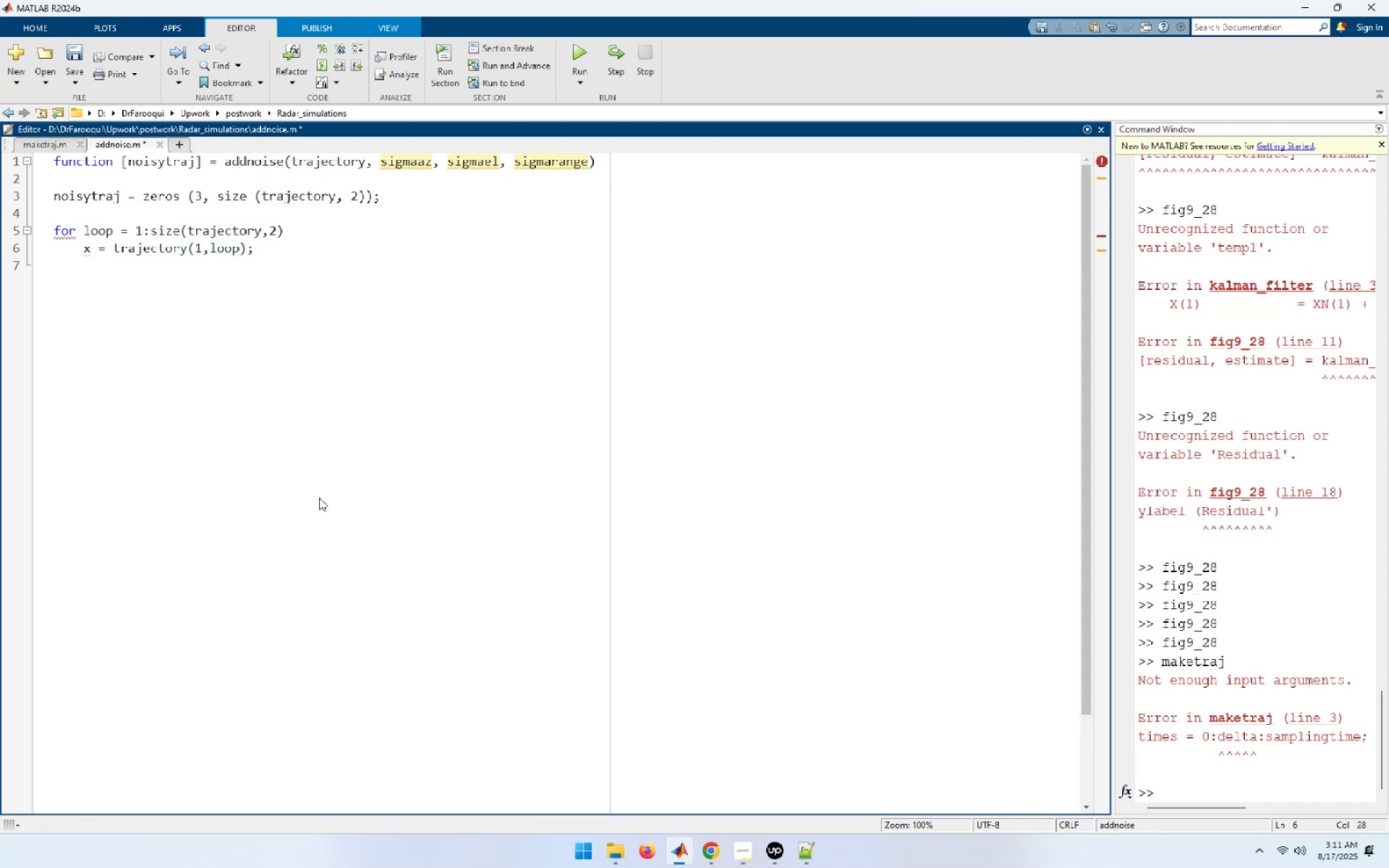 
type(y = trajectory (2)
key(Backspace)
key(Backspace)
key(Backspace)
type((2, )
 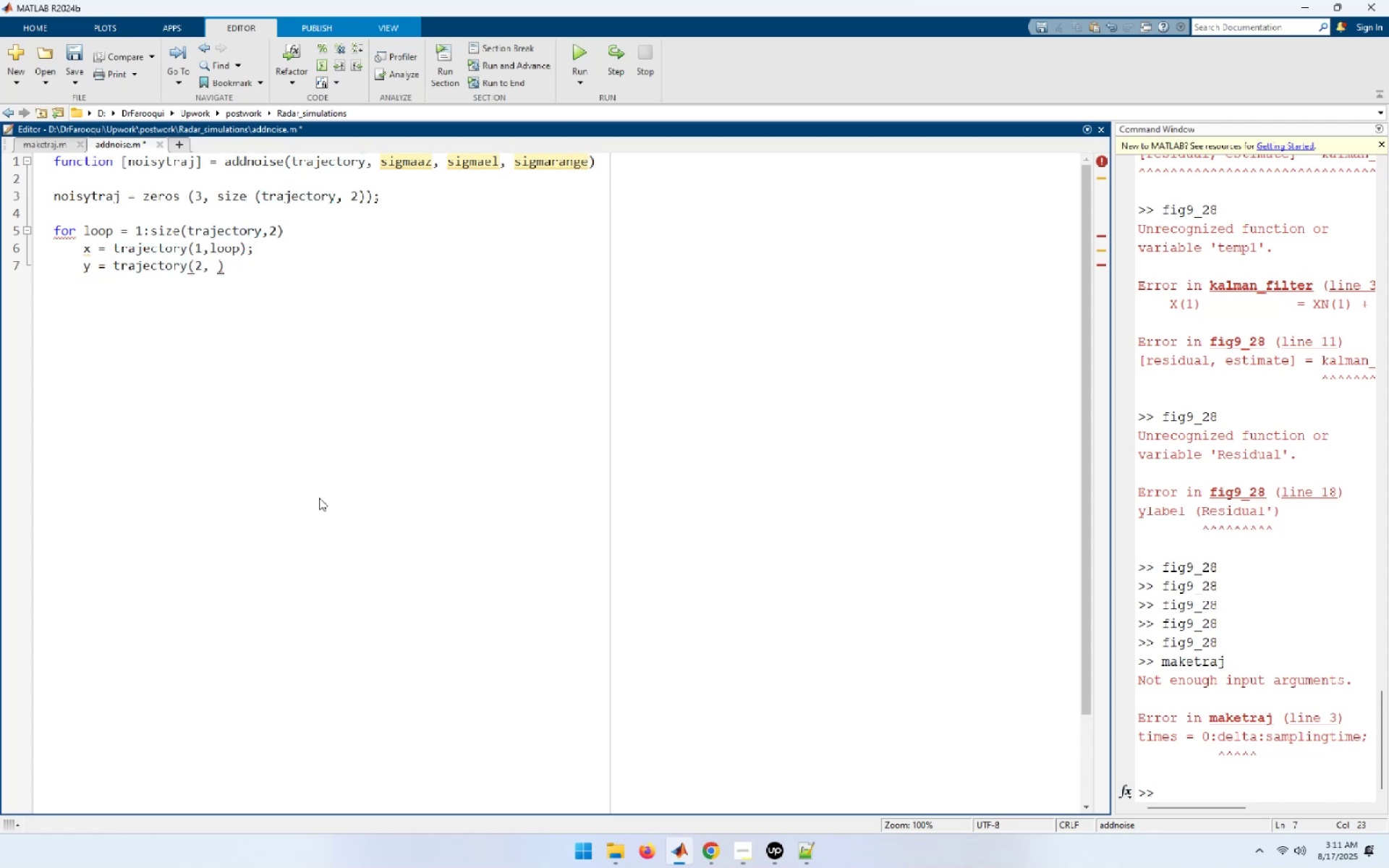 
key(ArrowUp)
 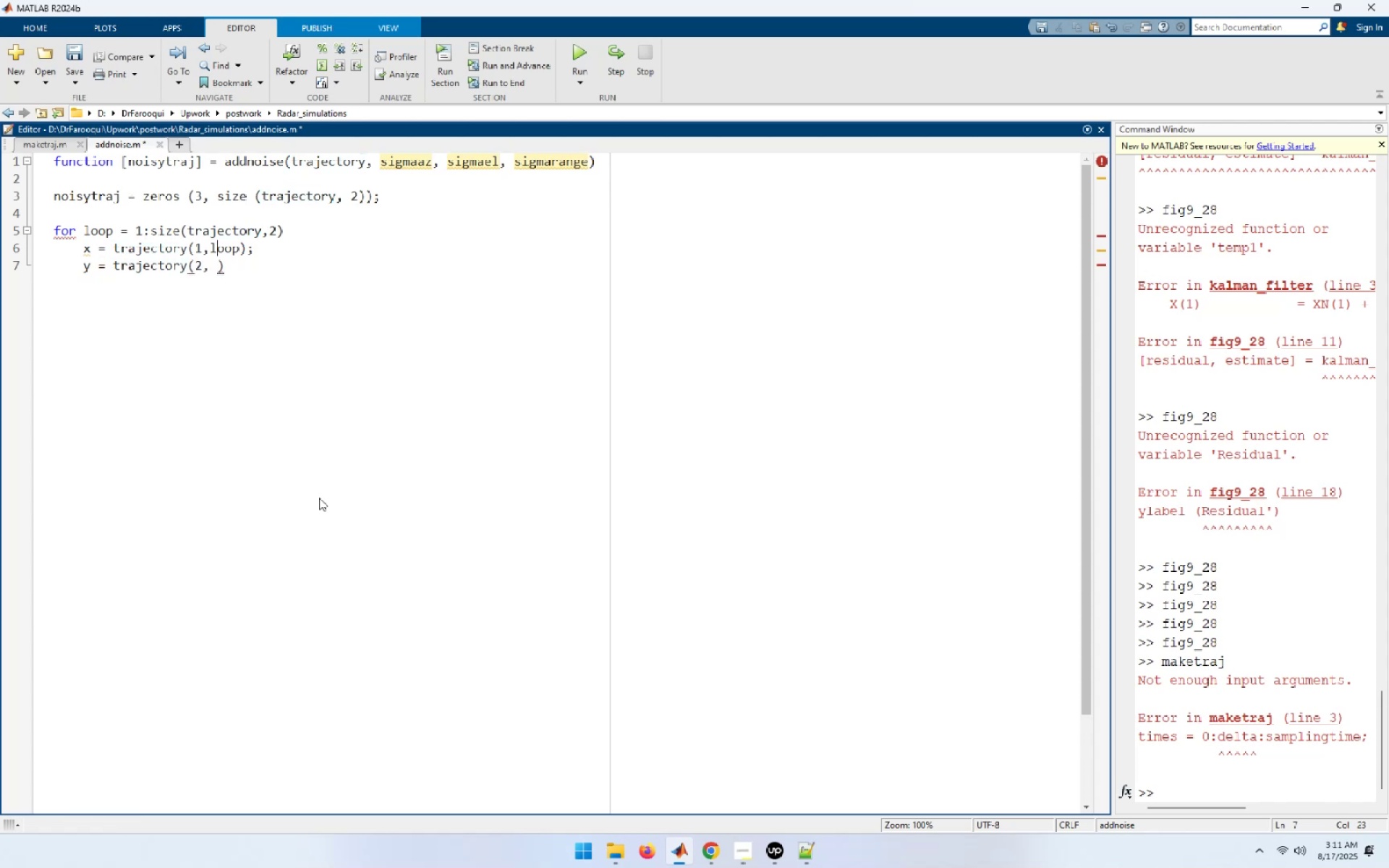 
key(ArrowLeft)
 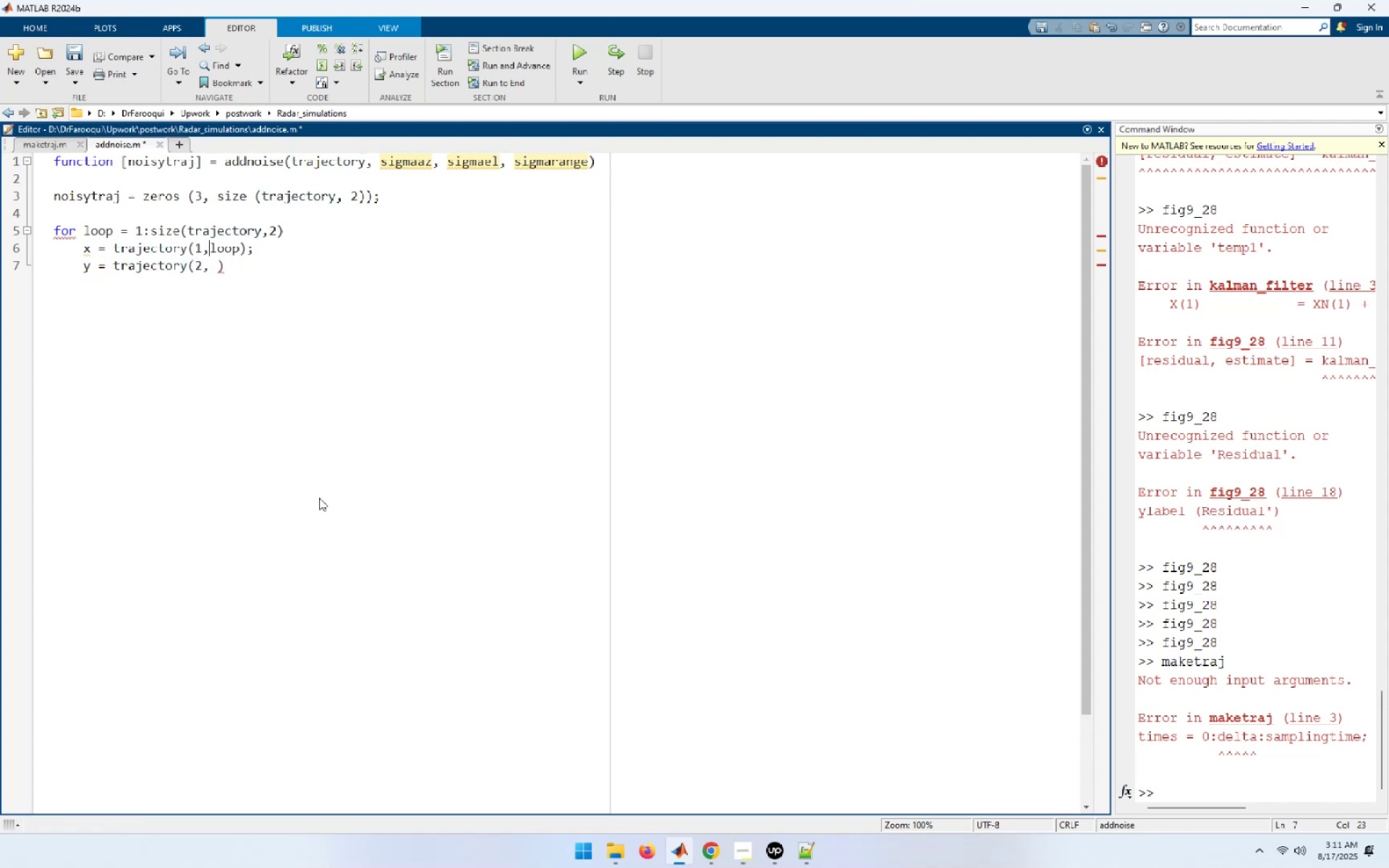 
key(Space)
 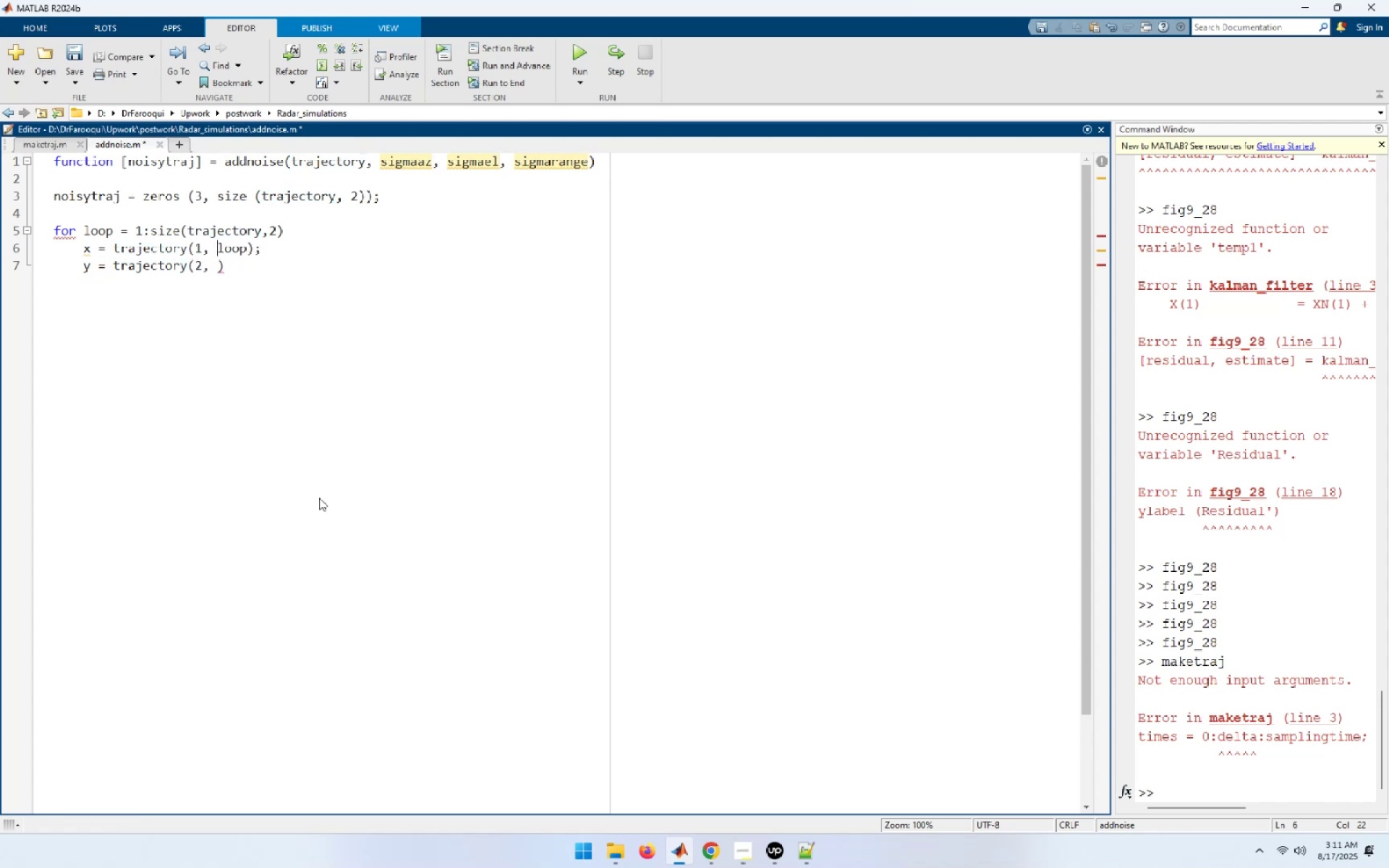 
key(ArrowDown)
 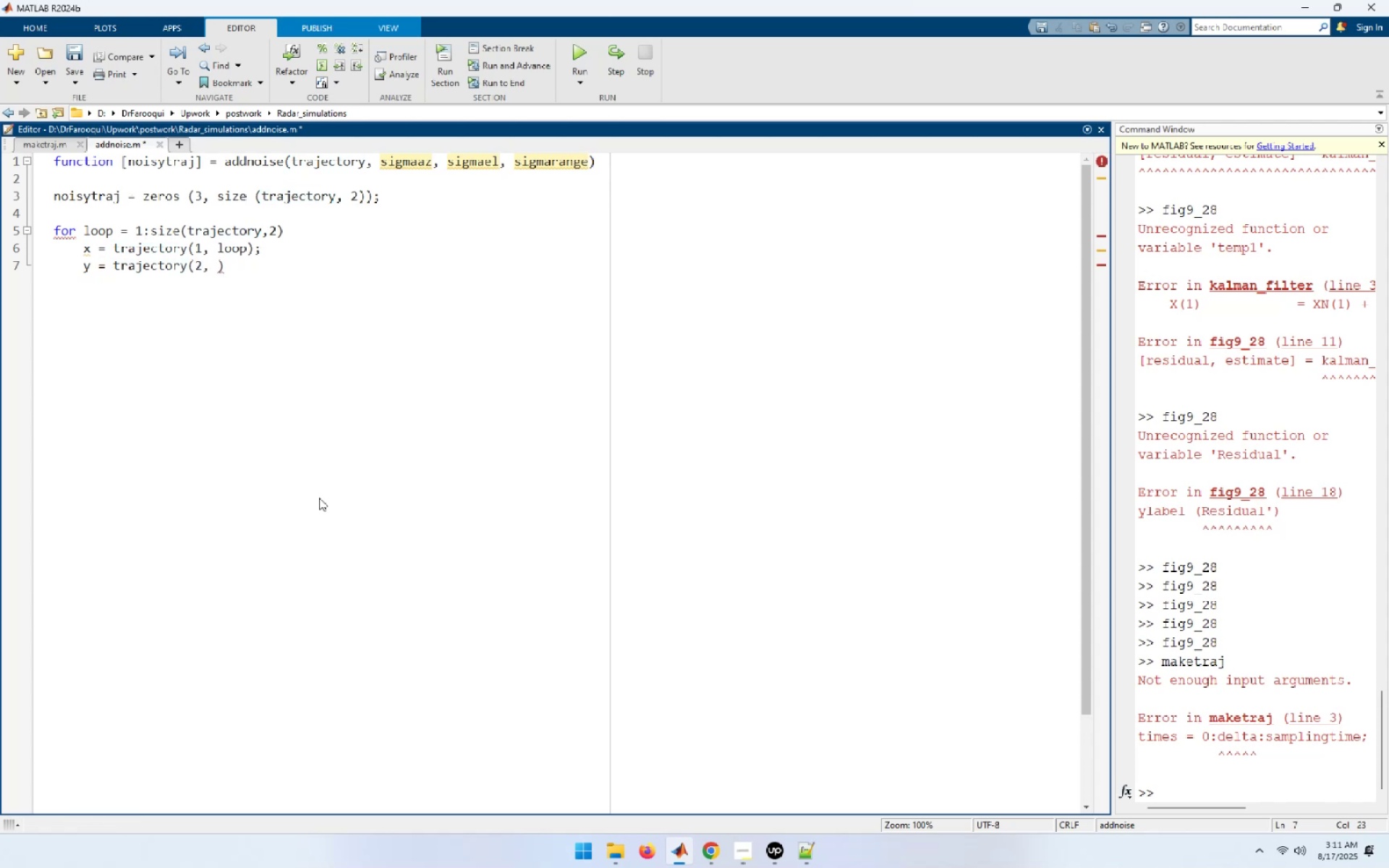 
type(loop);)
 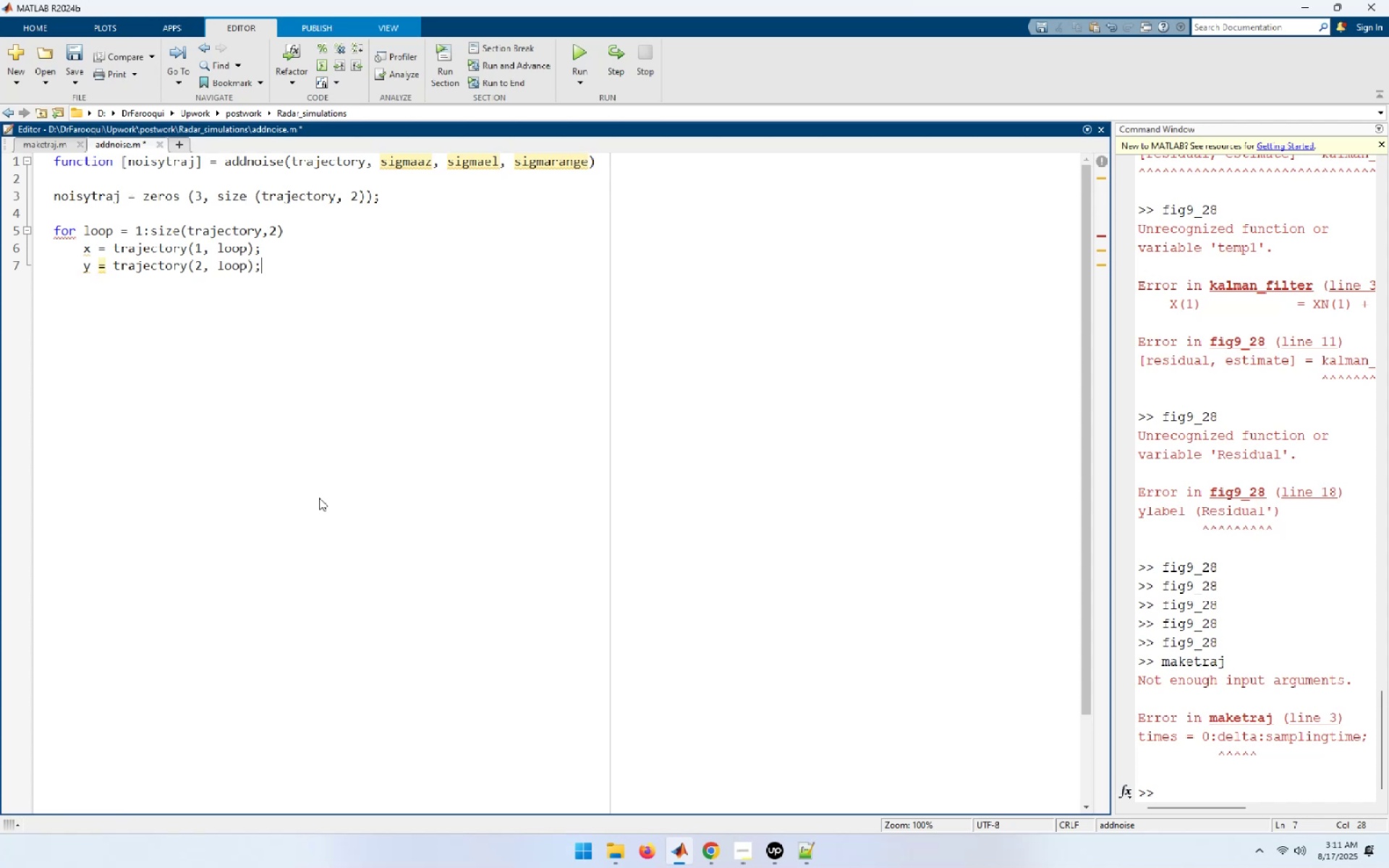 
key(Enter)
 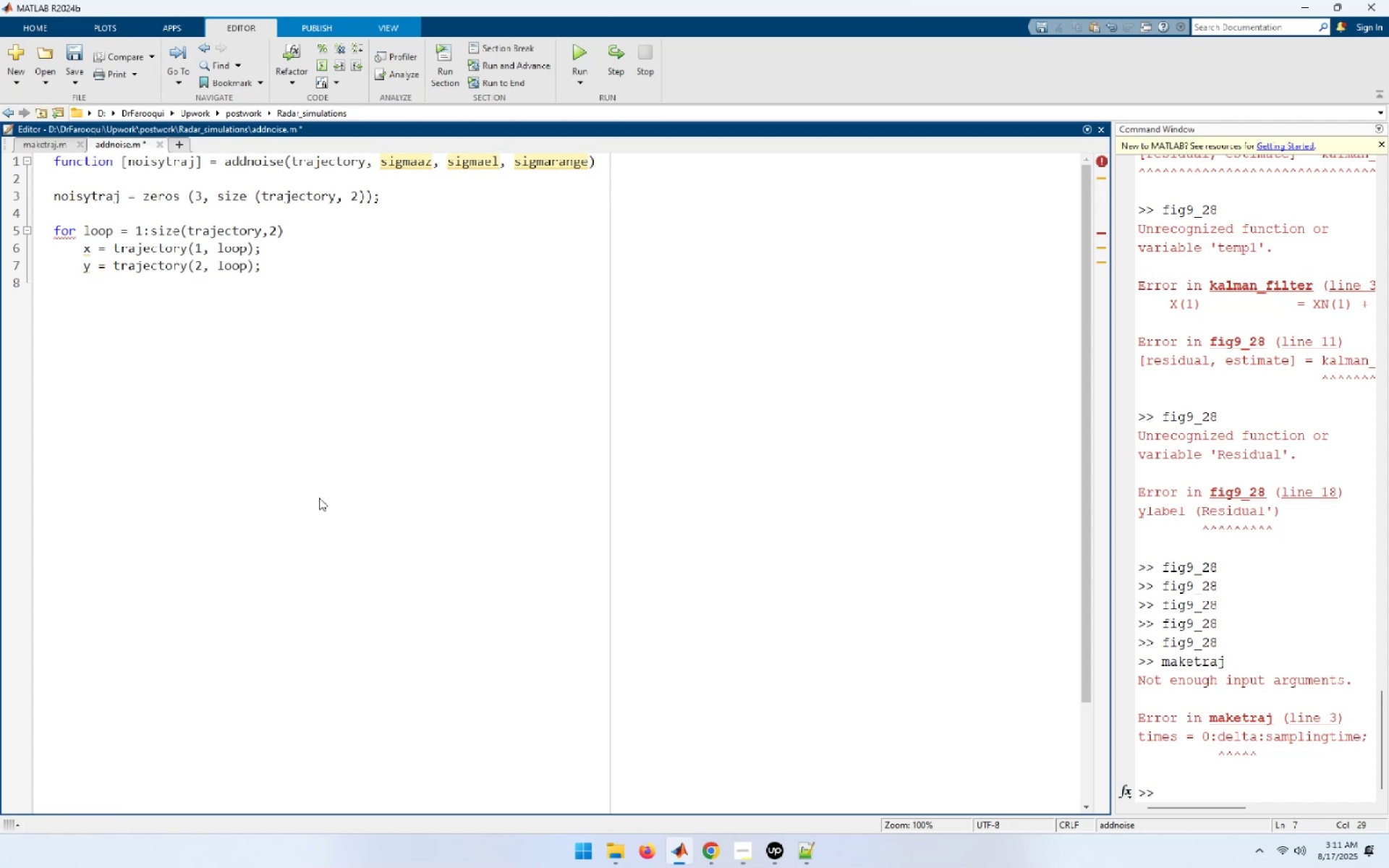 
type(z = trajectory ()
key(Backspace)
key(Backspace)
type((3, loop;)
 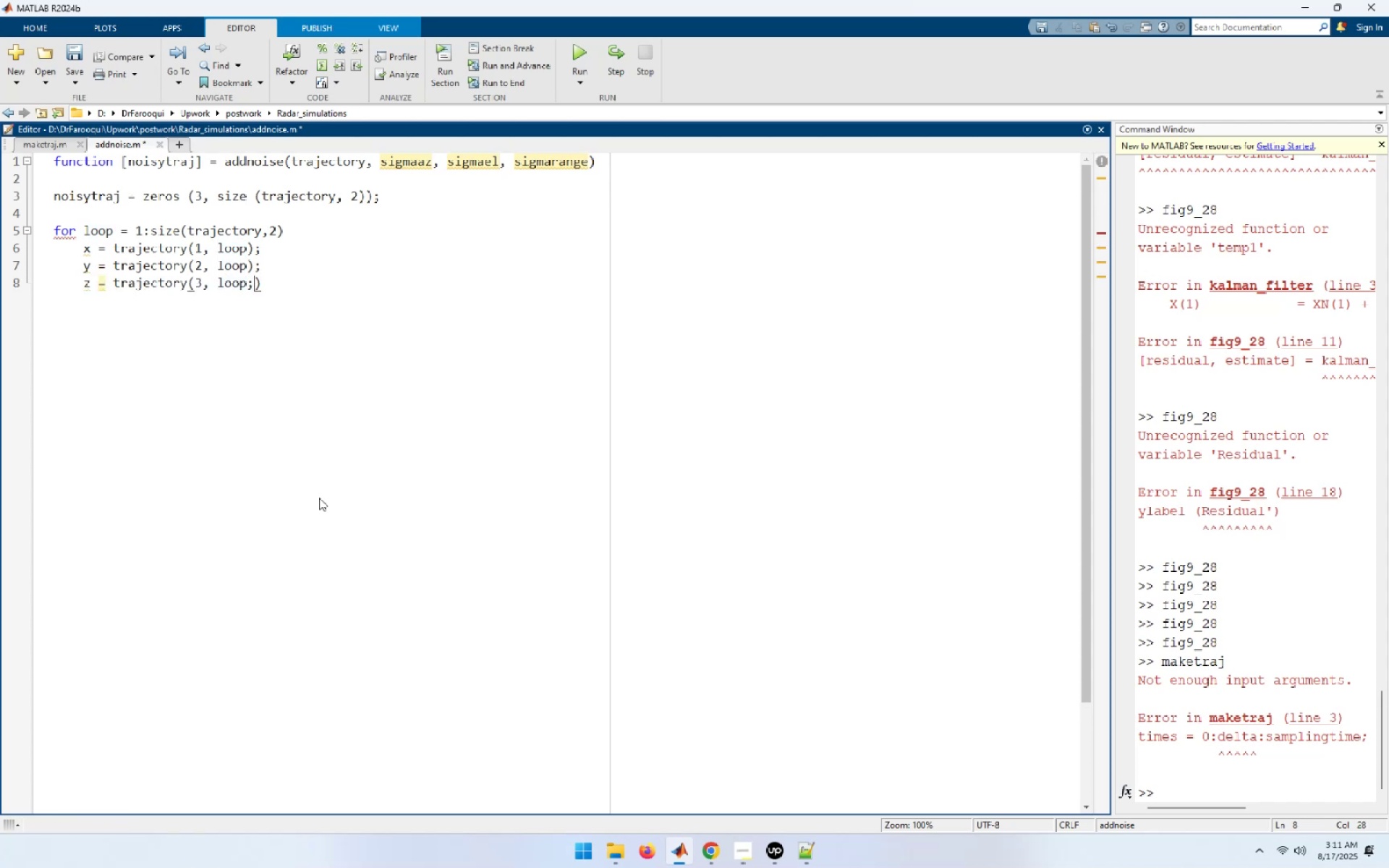 
key(Enter)
 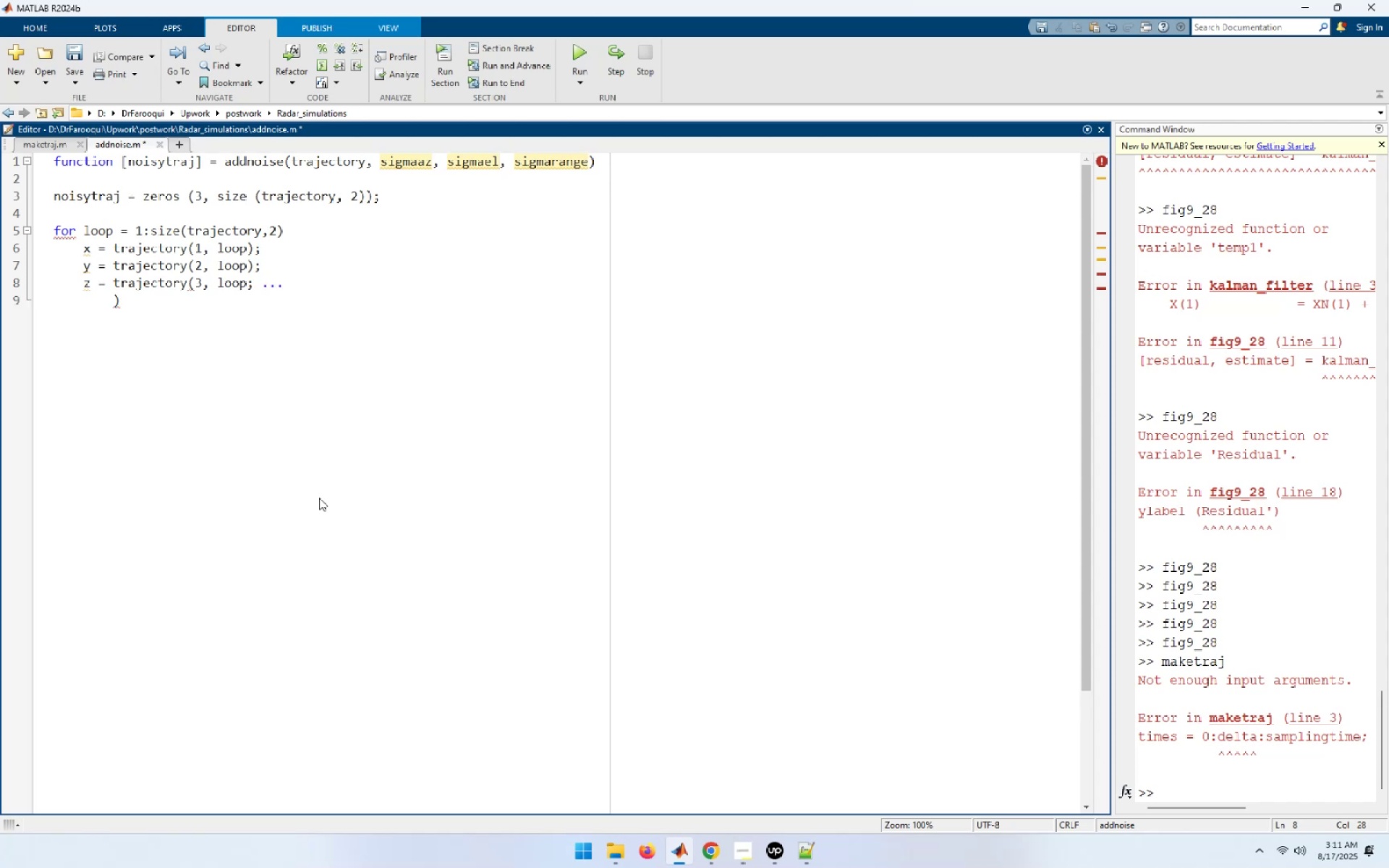 
key(Backspace)
 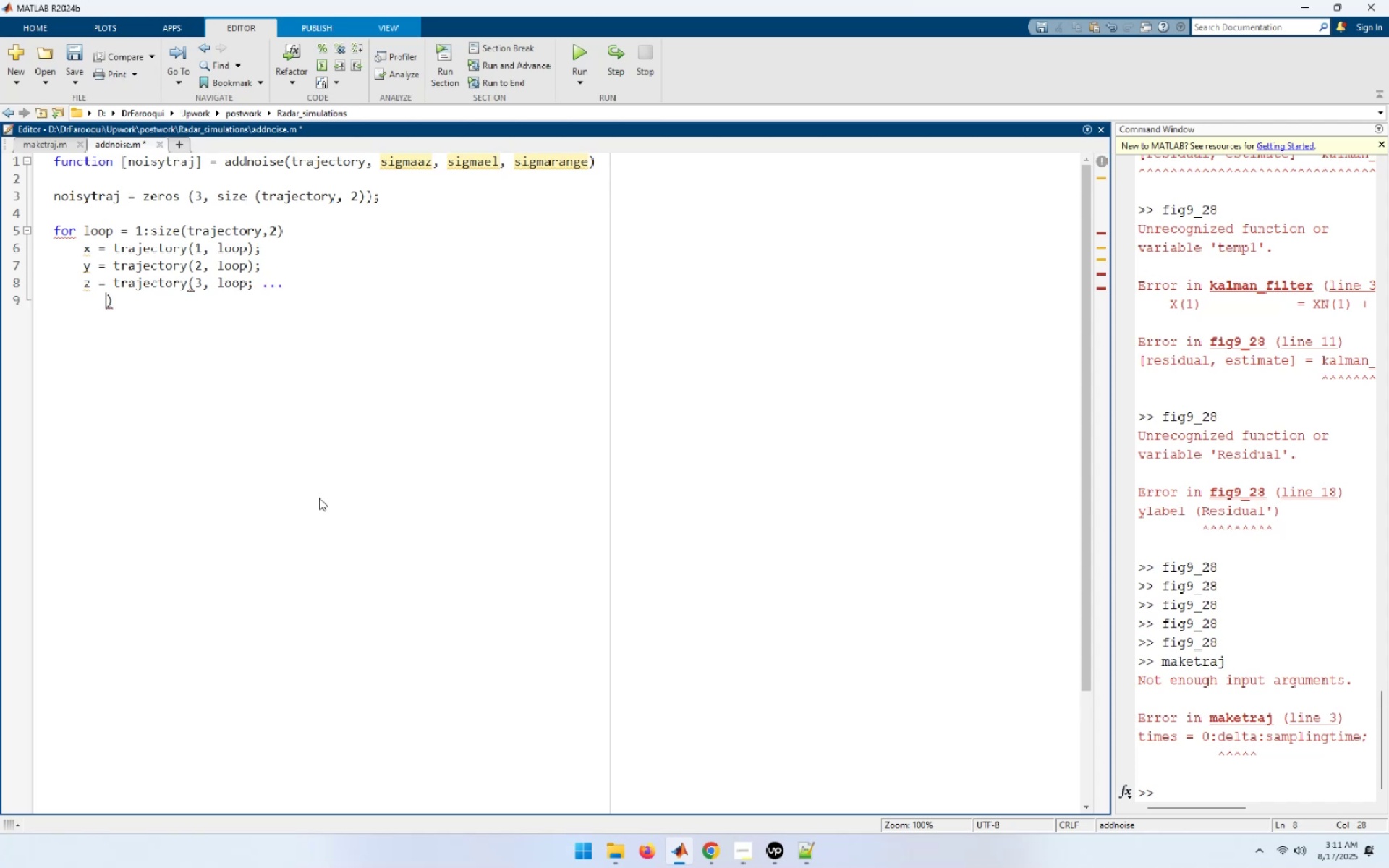 
key(Backspace)
 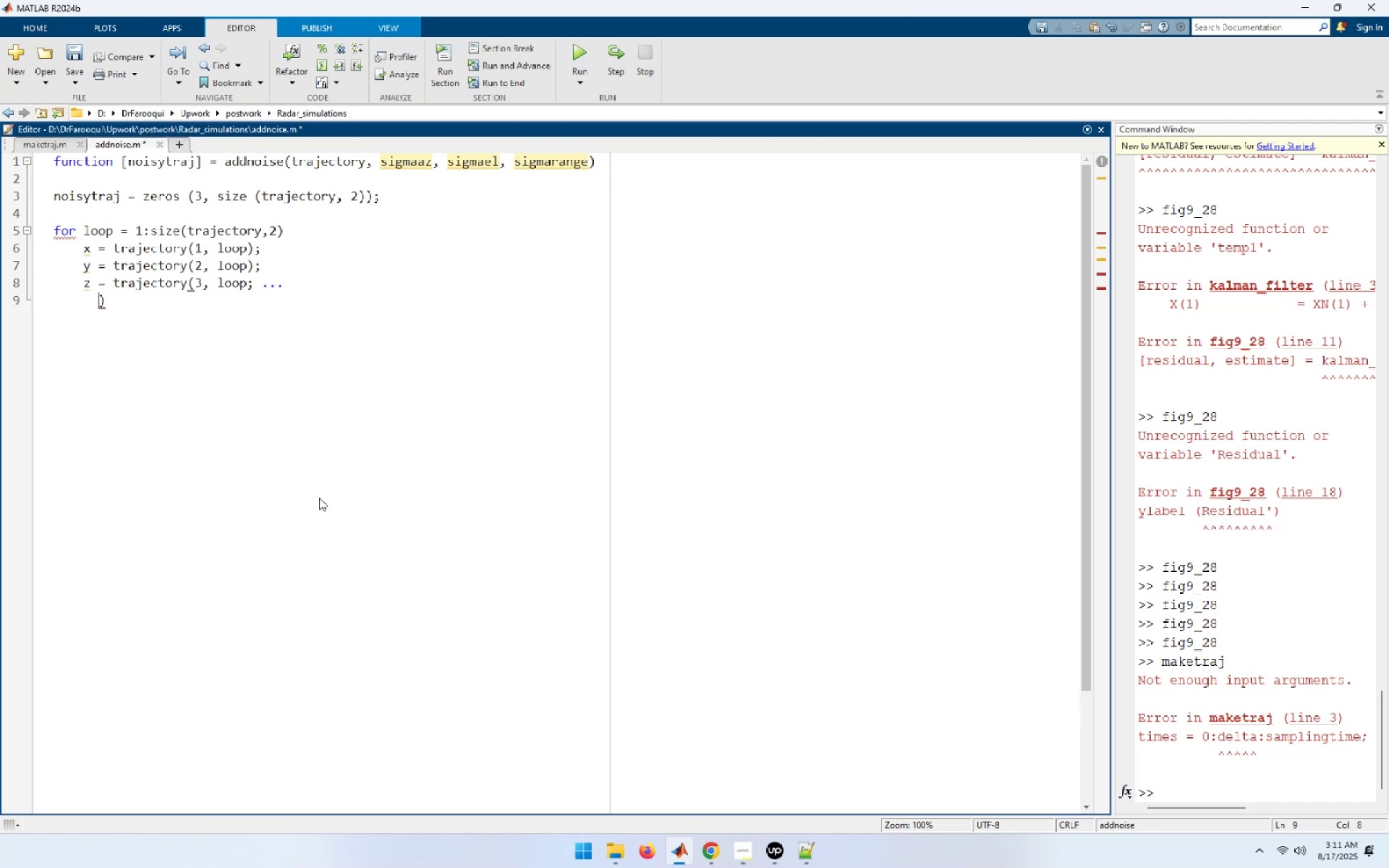 
key(Backspace)
 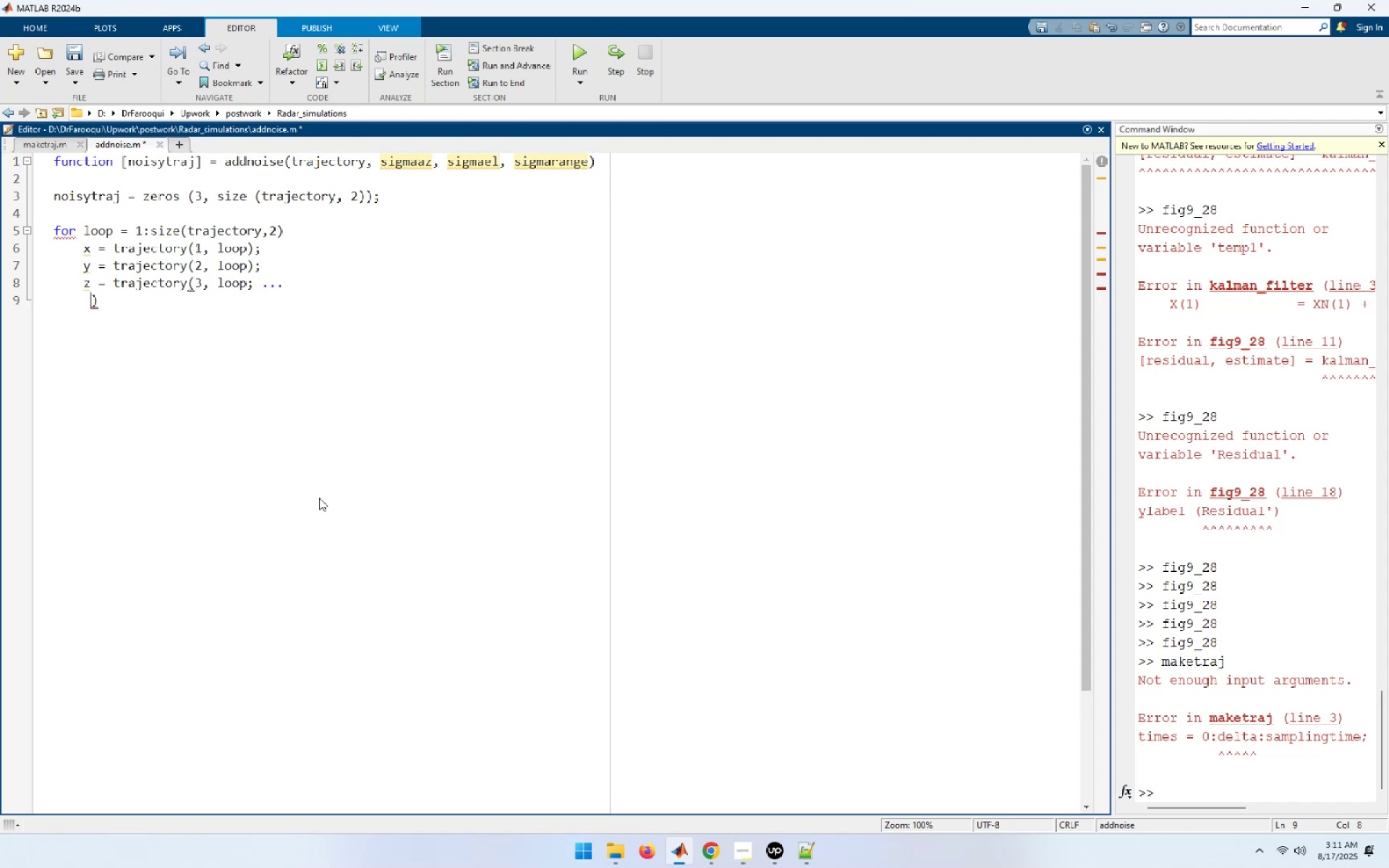 
key(Control+Backspace)
 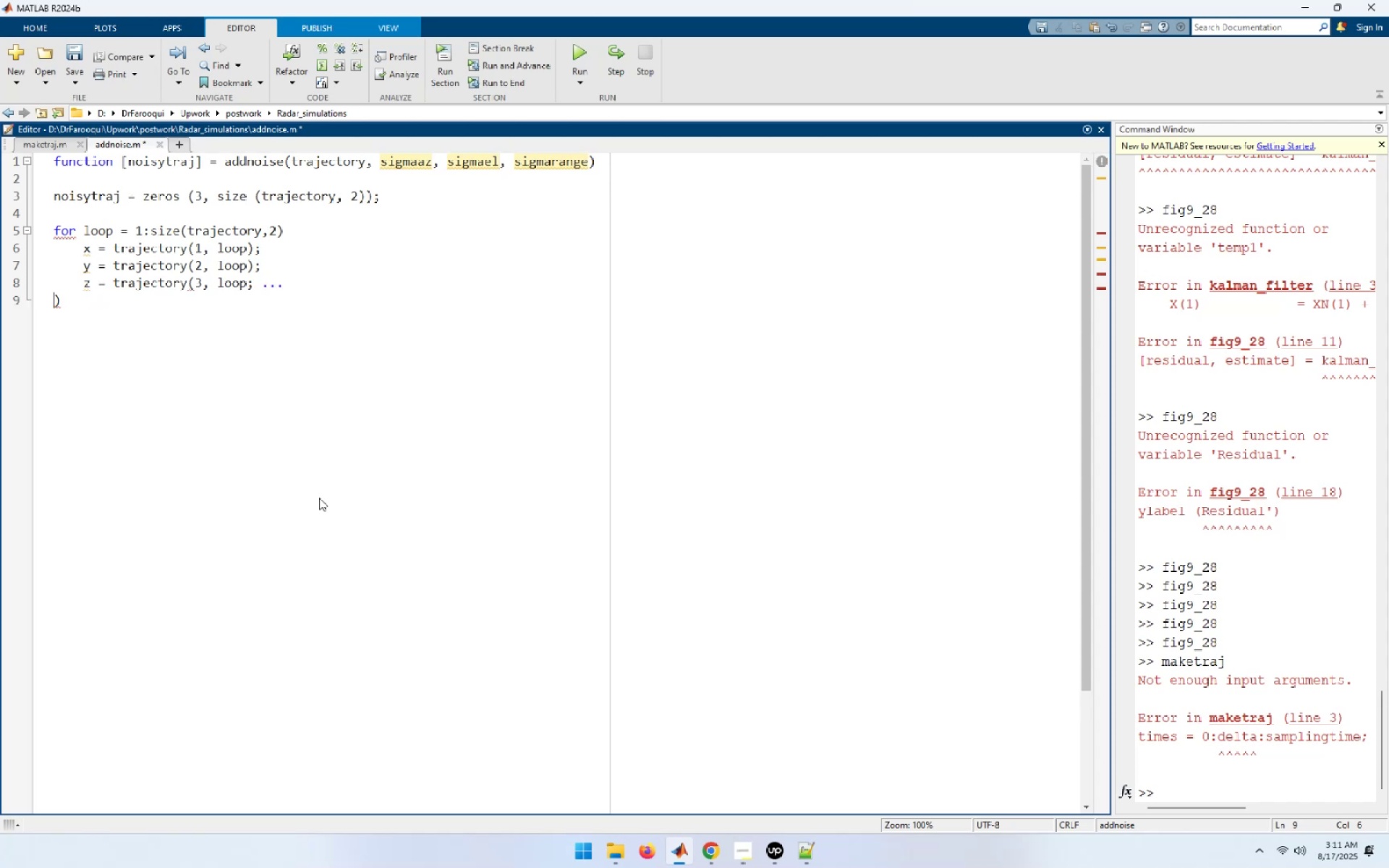 
key(Control+Backspace)
 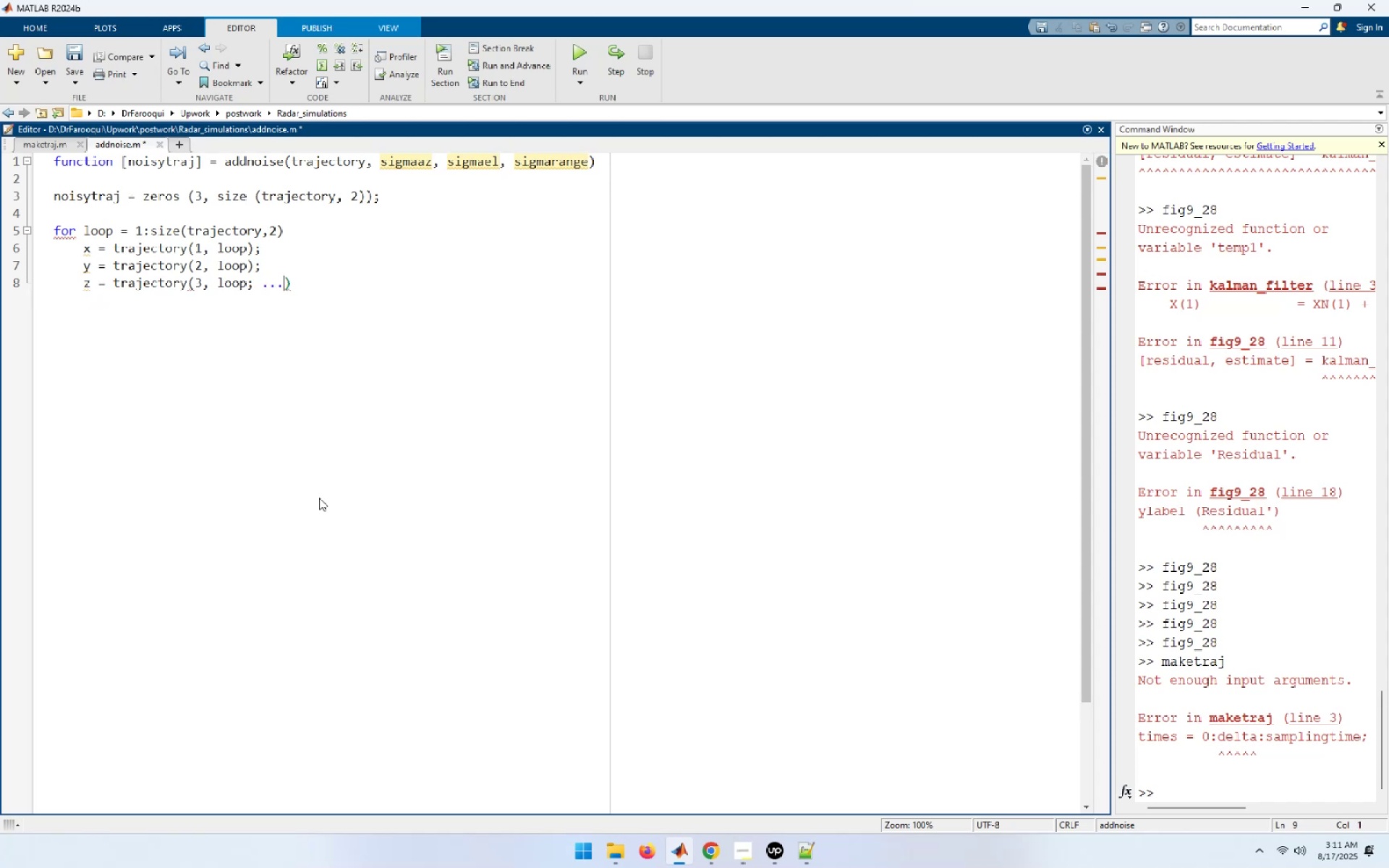 
key(Control+Backspace)
 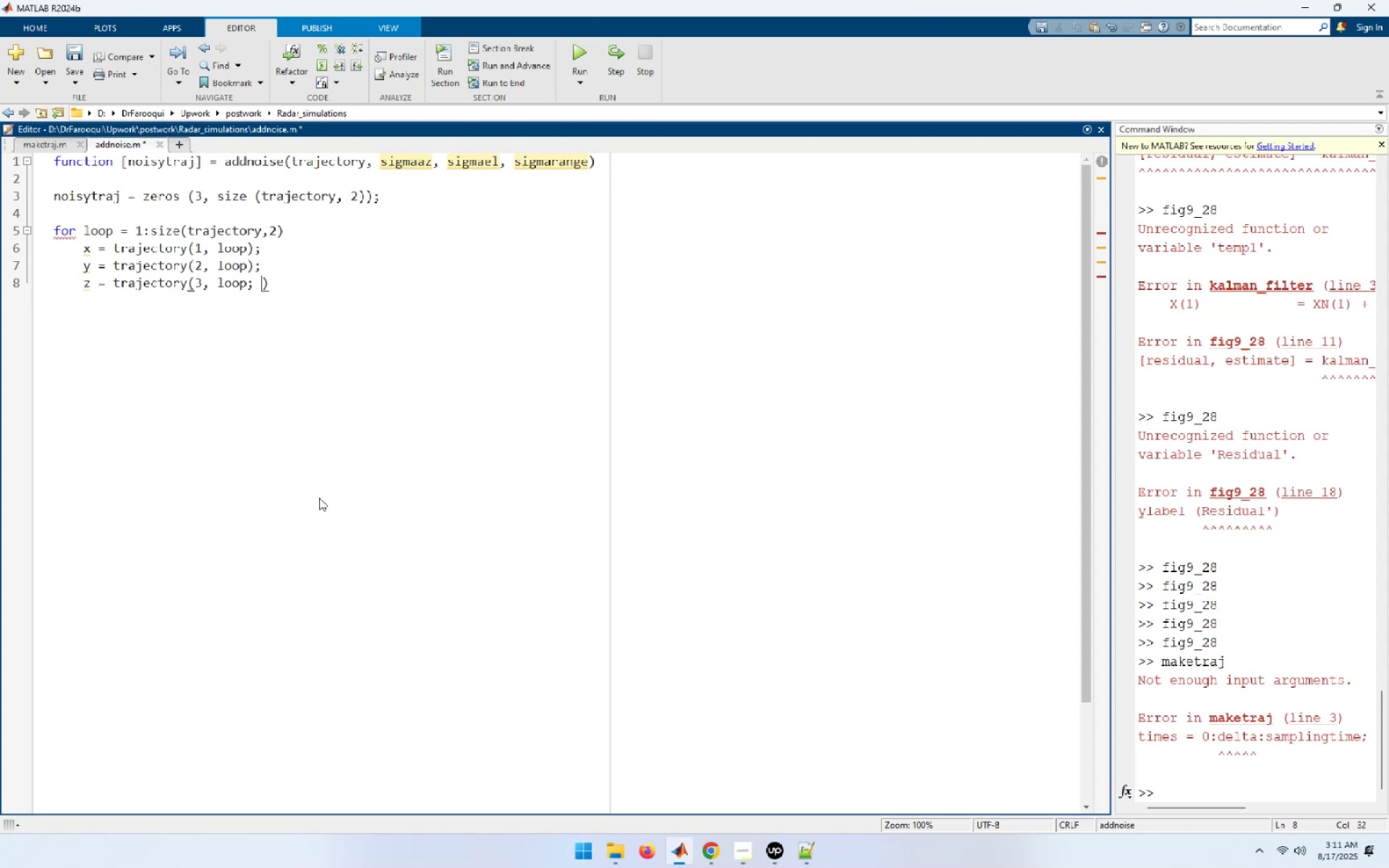 
key(Backspace)
 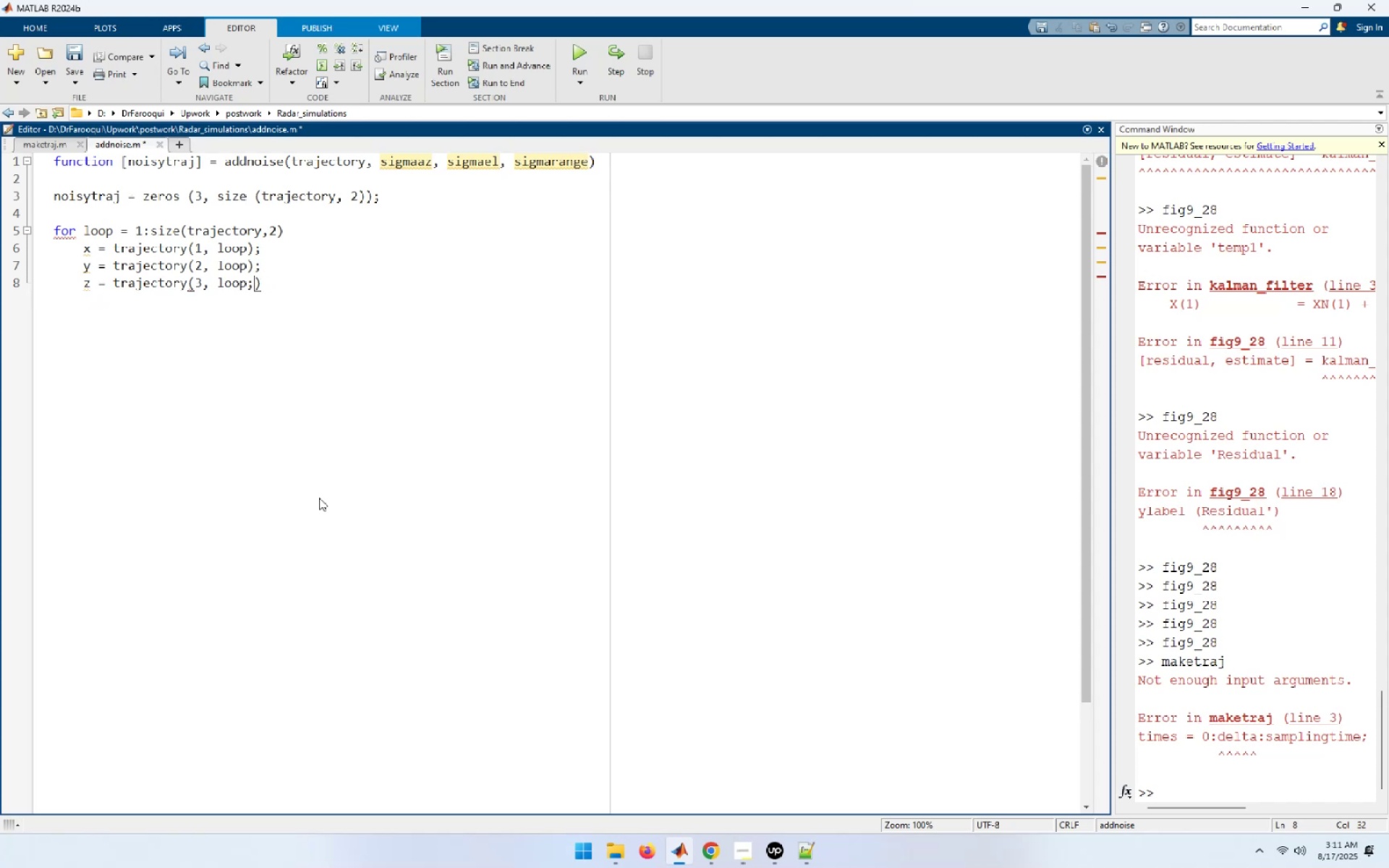 
key(Backspace)
 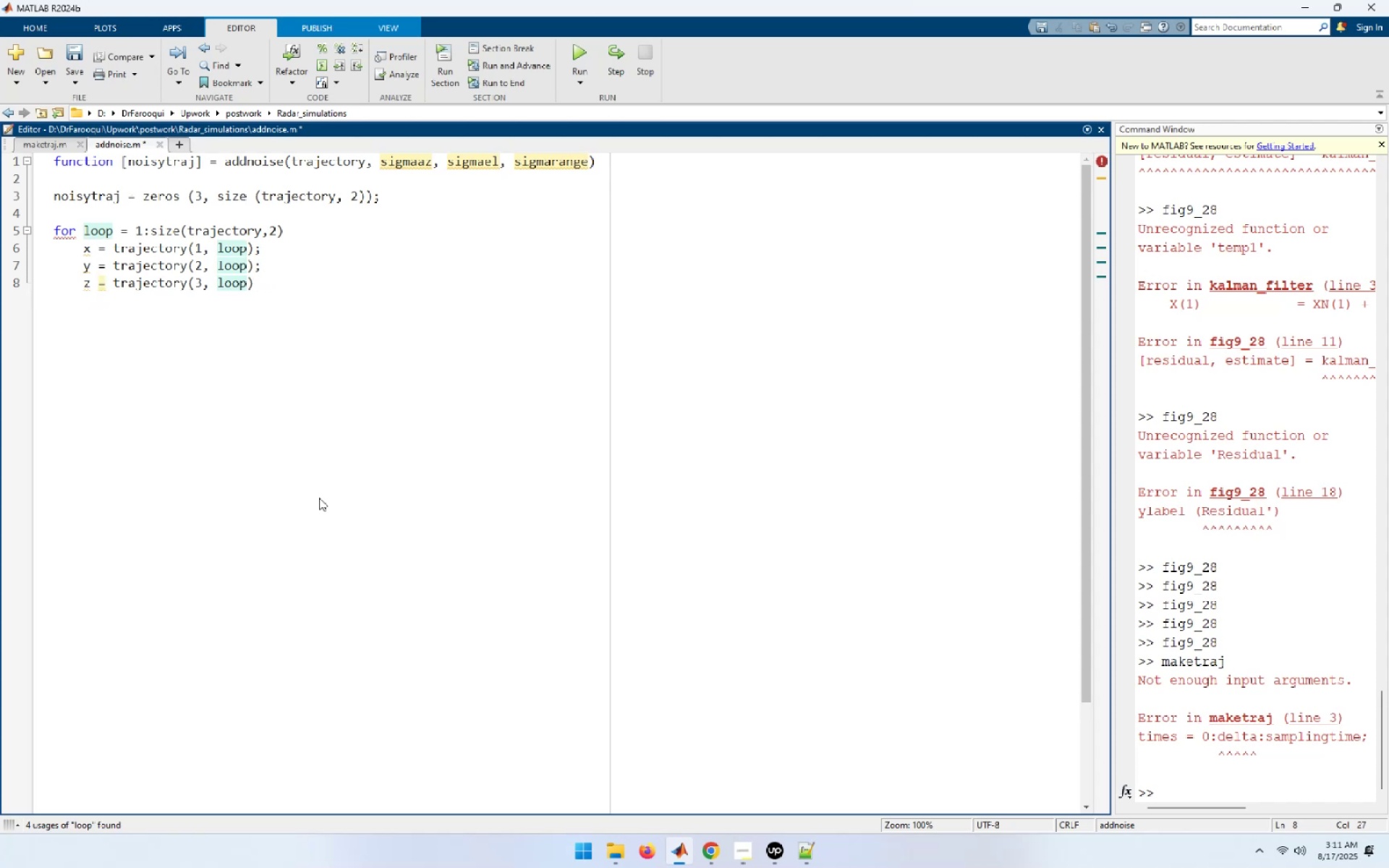 
key(Shift+0)
 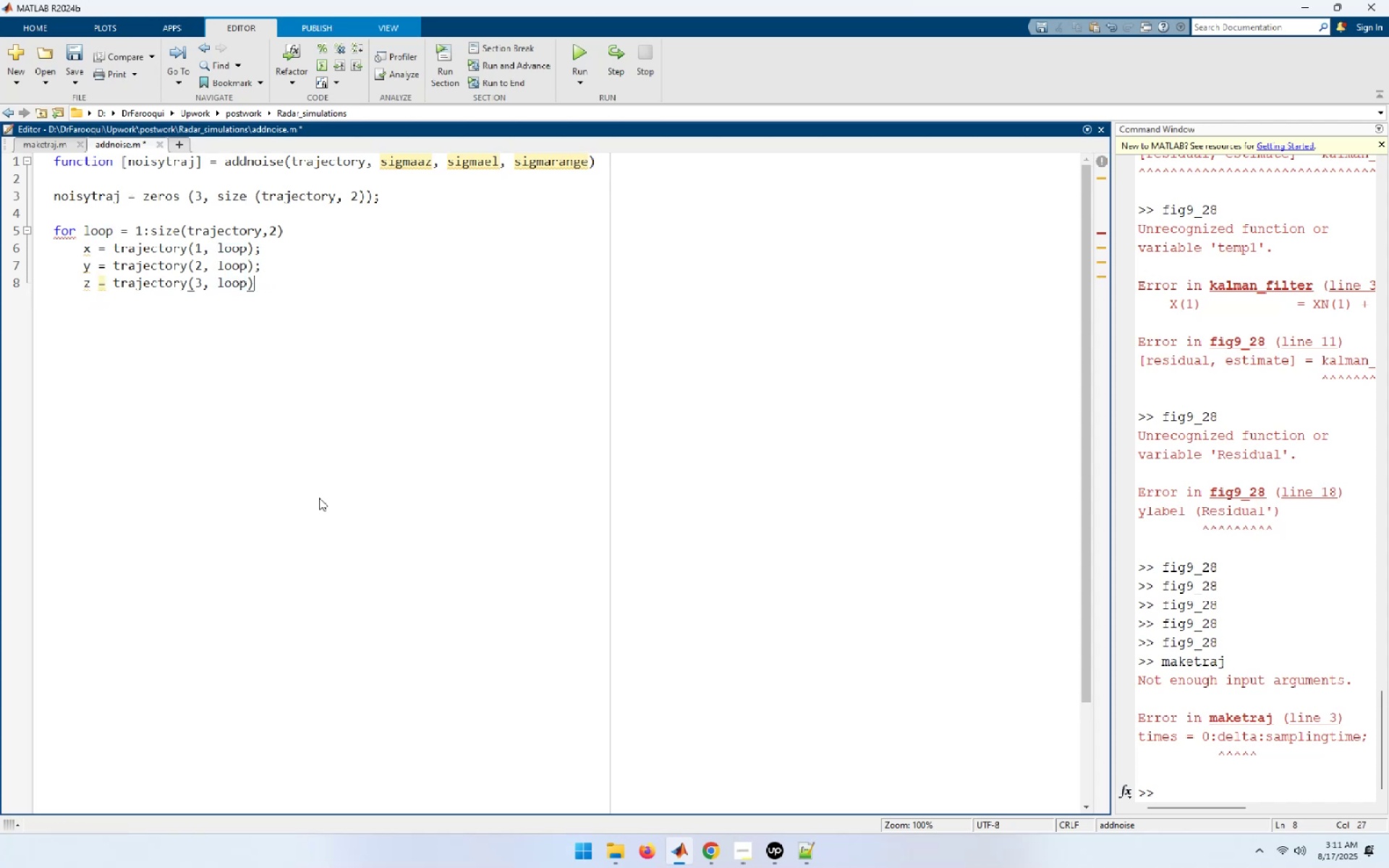 
key(Semicolon)
 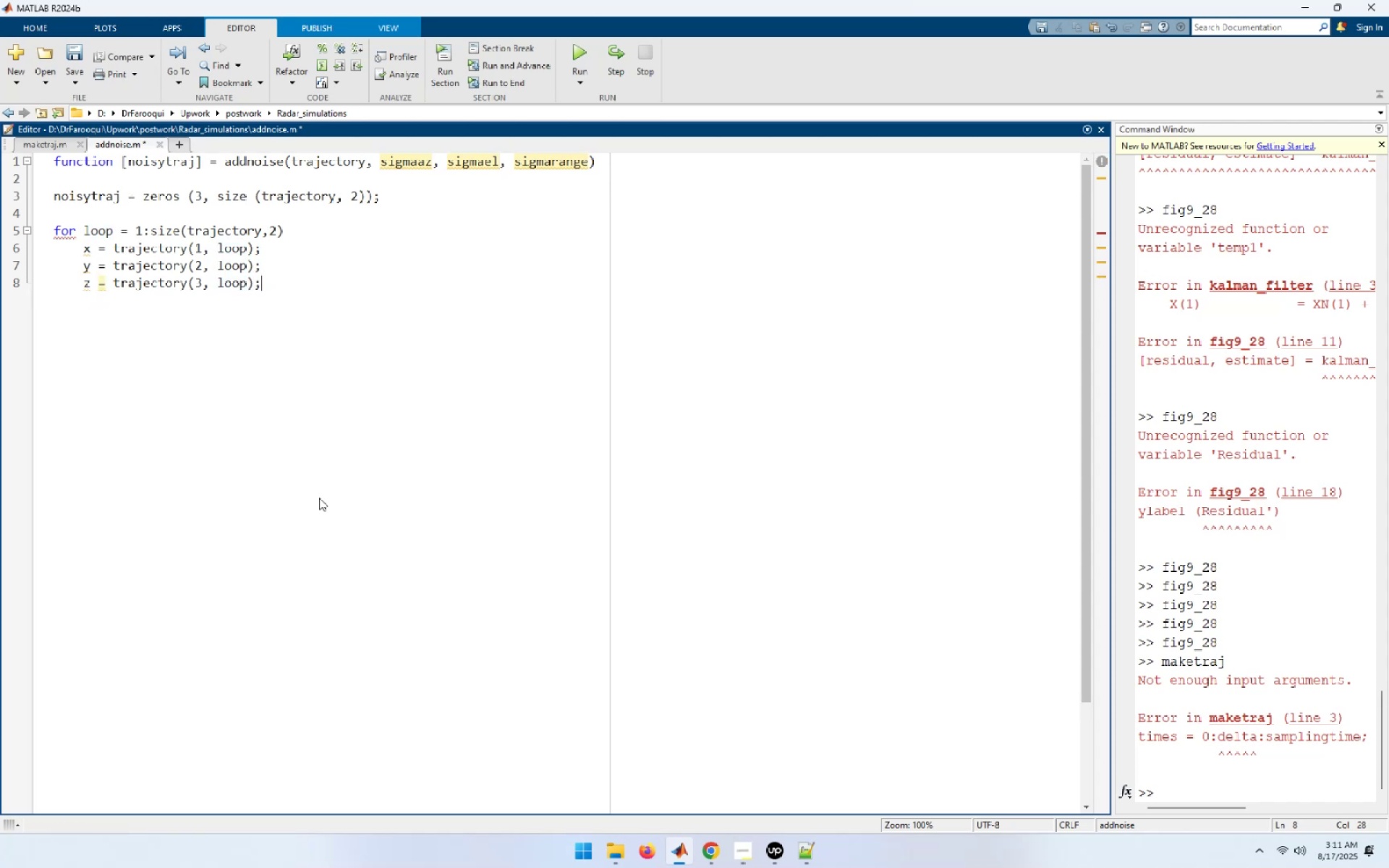 
key(Enter)
 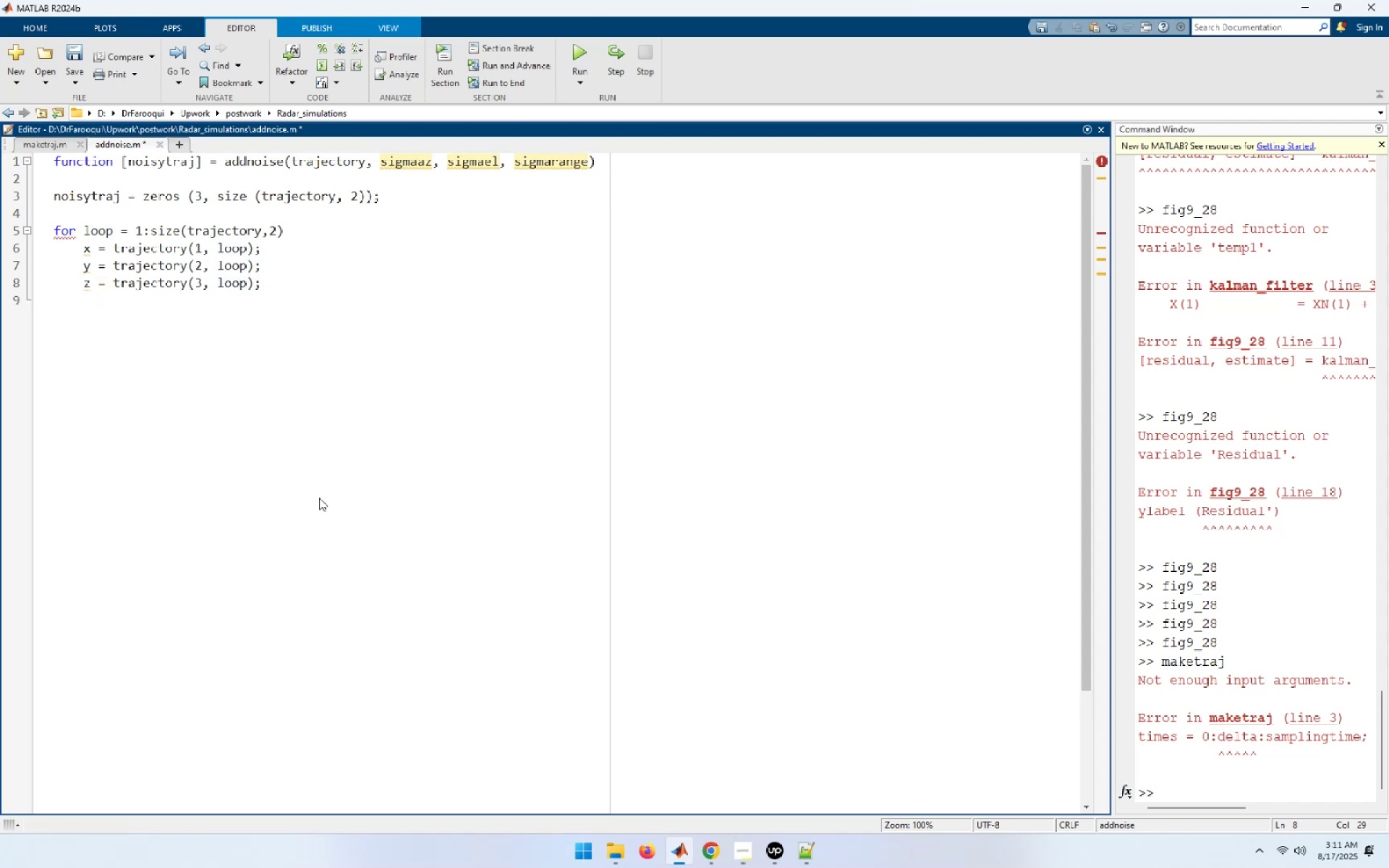 
key(Control+S)
 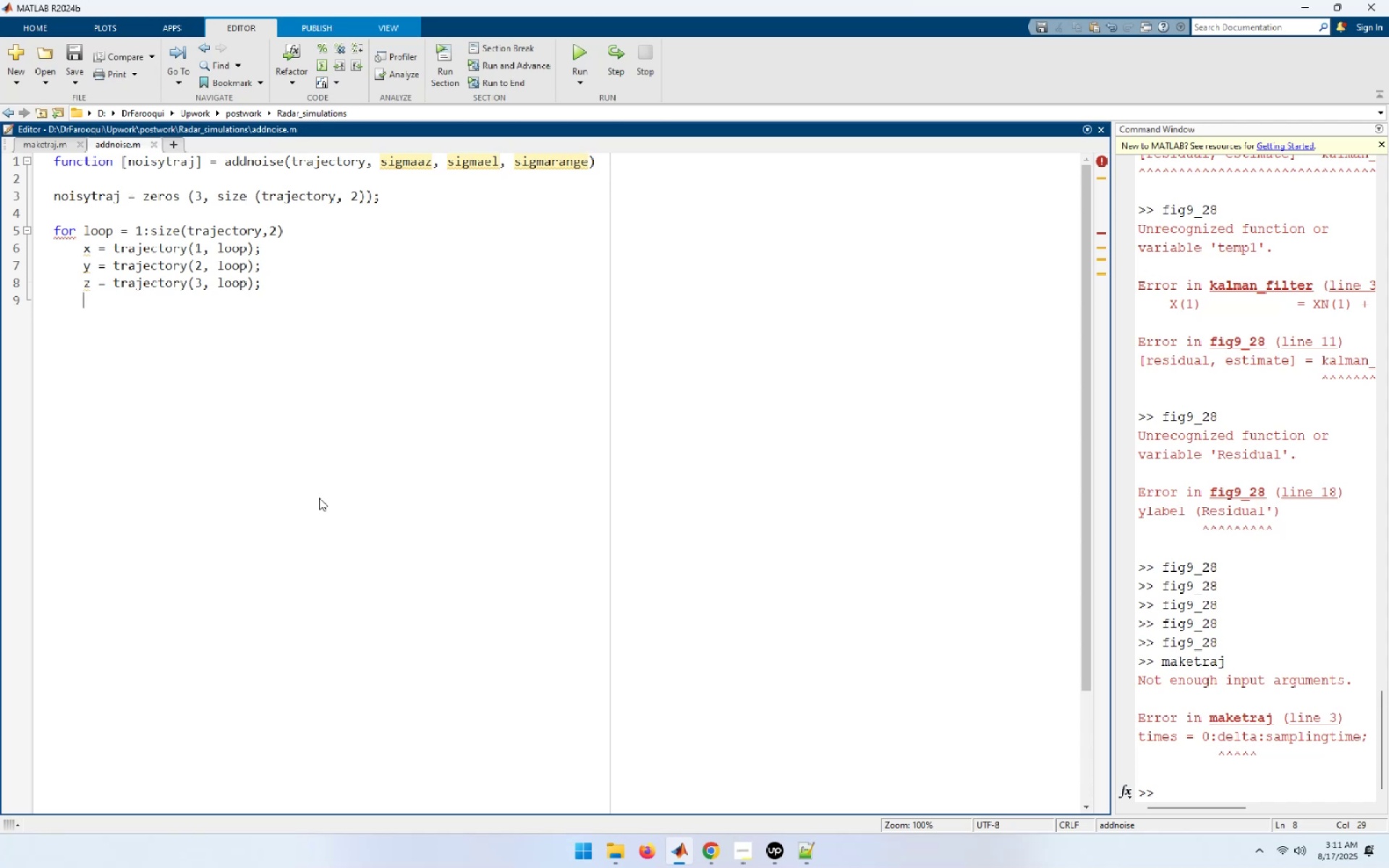 
wait(10.85)
 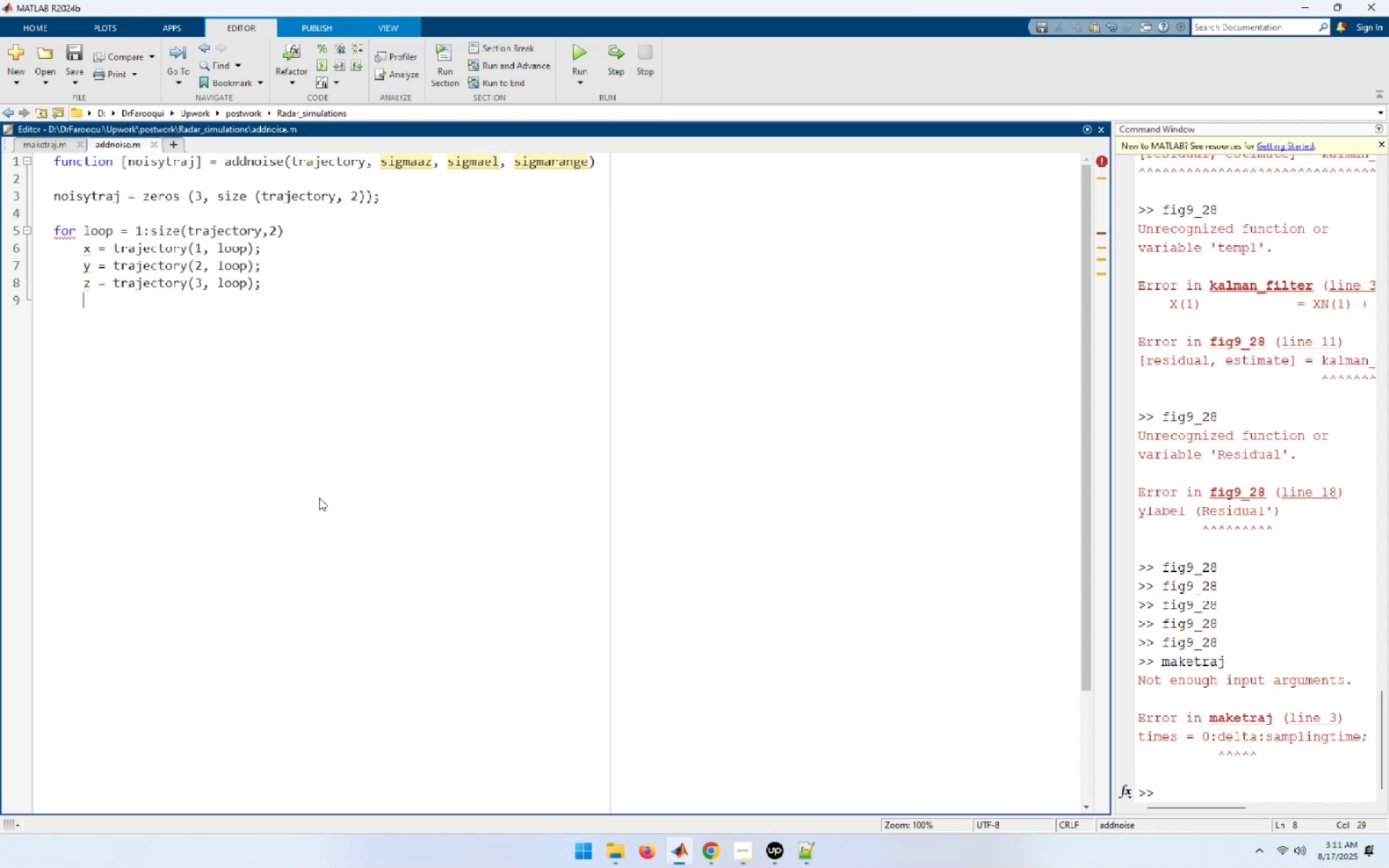 
key(Enter)
 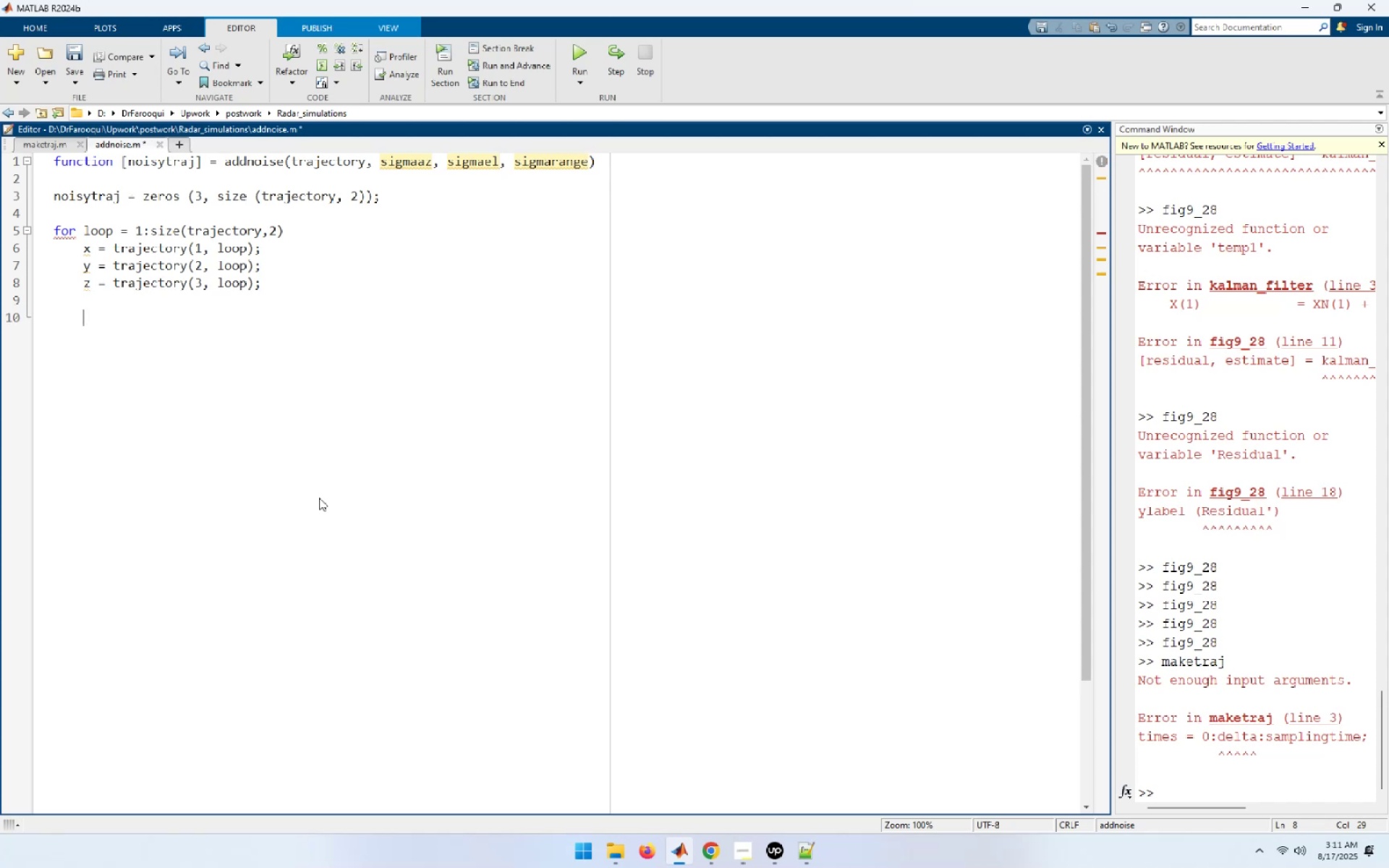 
type(z)
key(Backspace)
type(azimuth_corupted = atan2(y,x) + sigmaaz * randn(1);)
 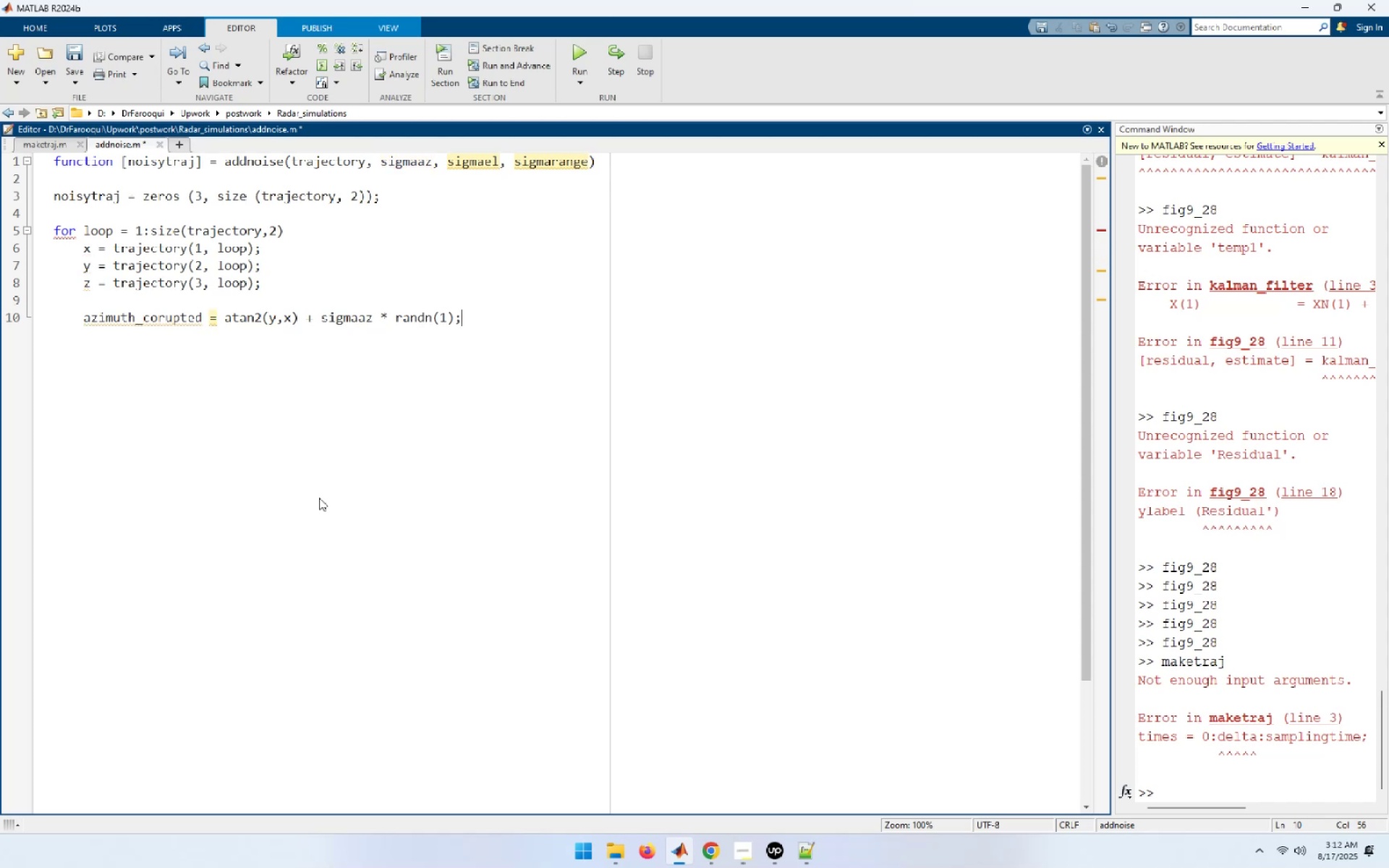 
key(Enter)
 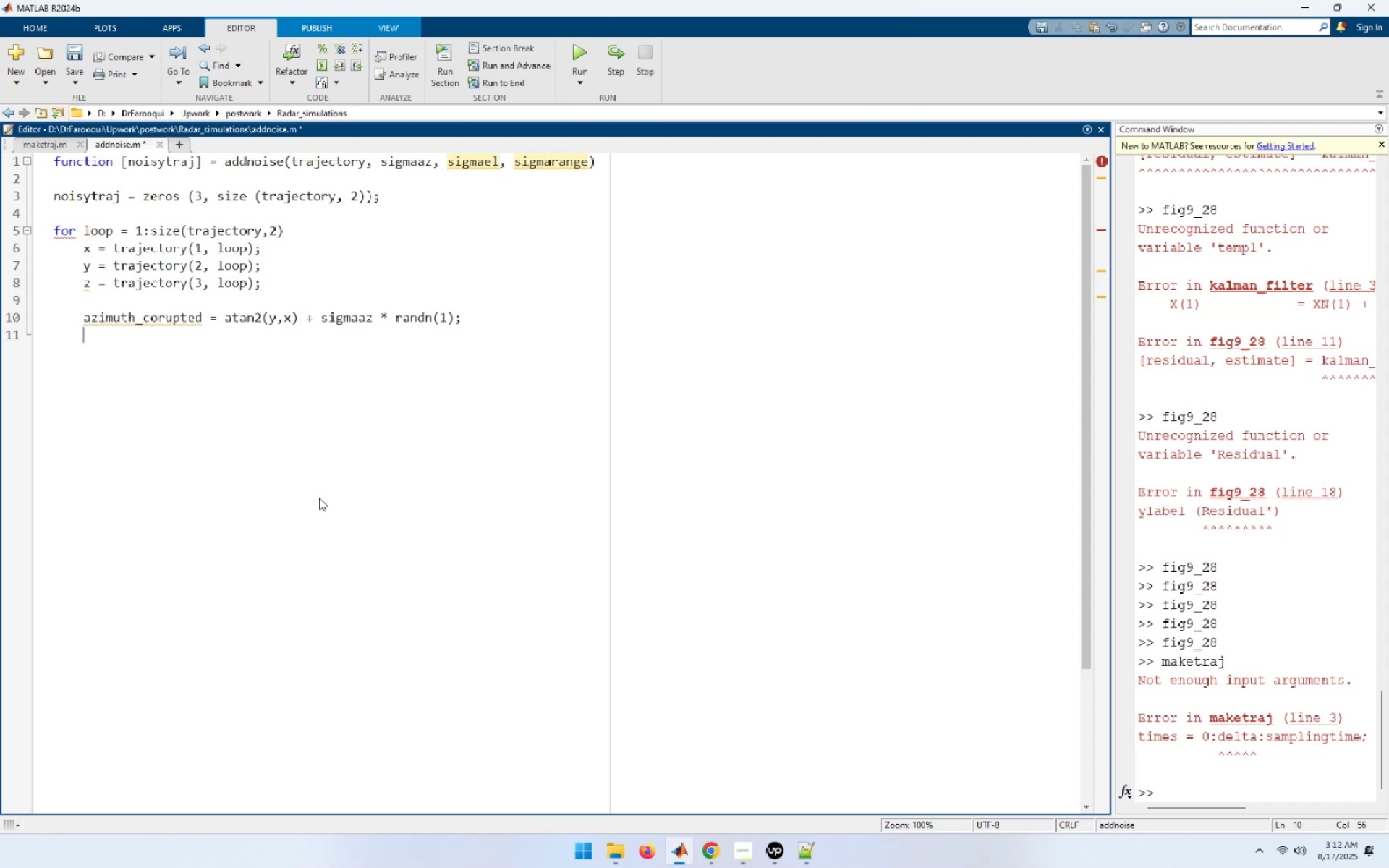 
wait(17.31)
 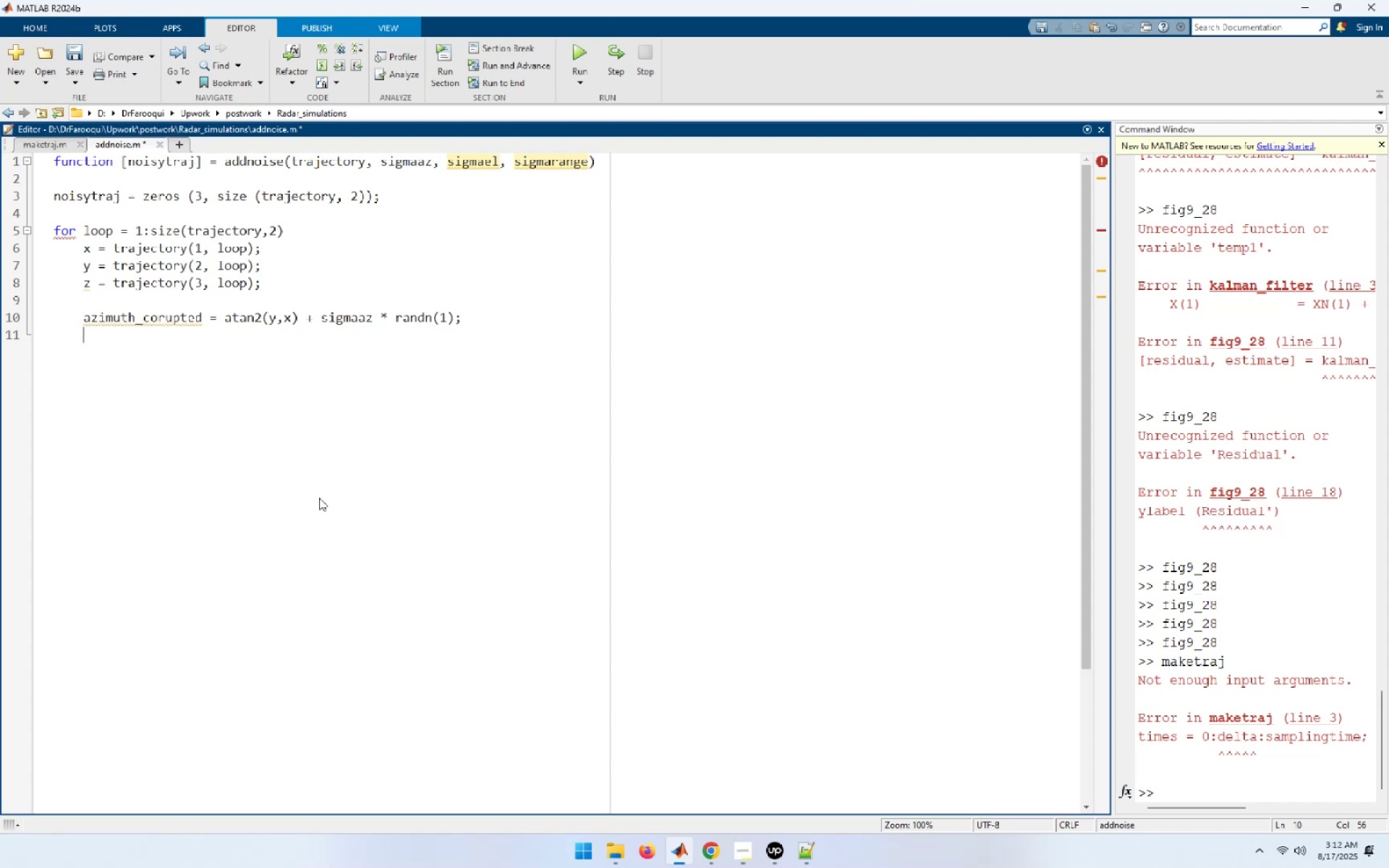 
key(Enter)
 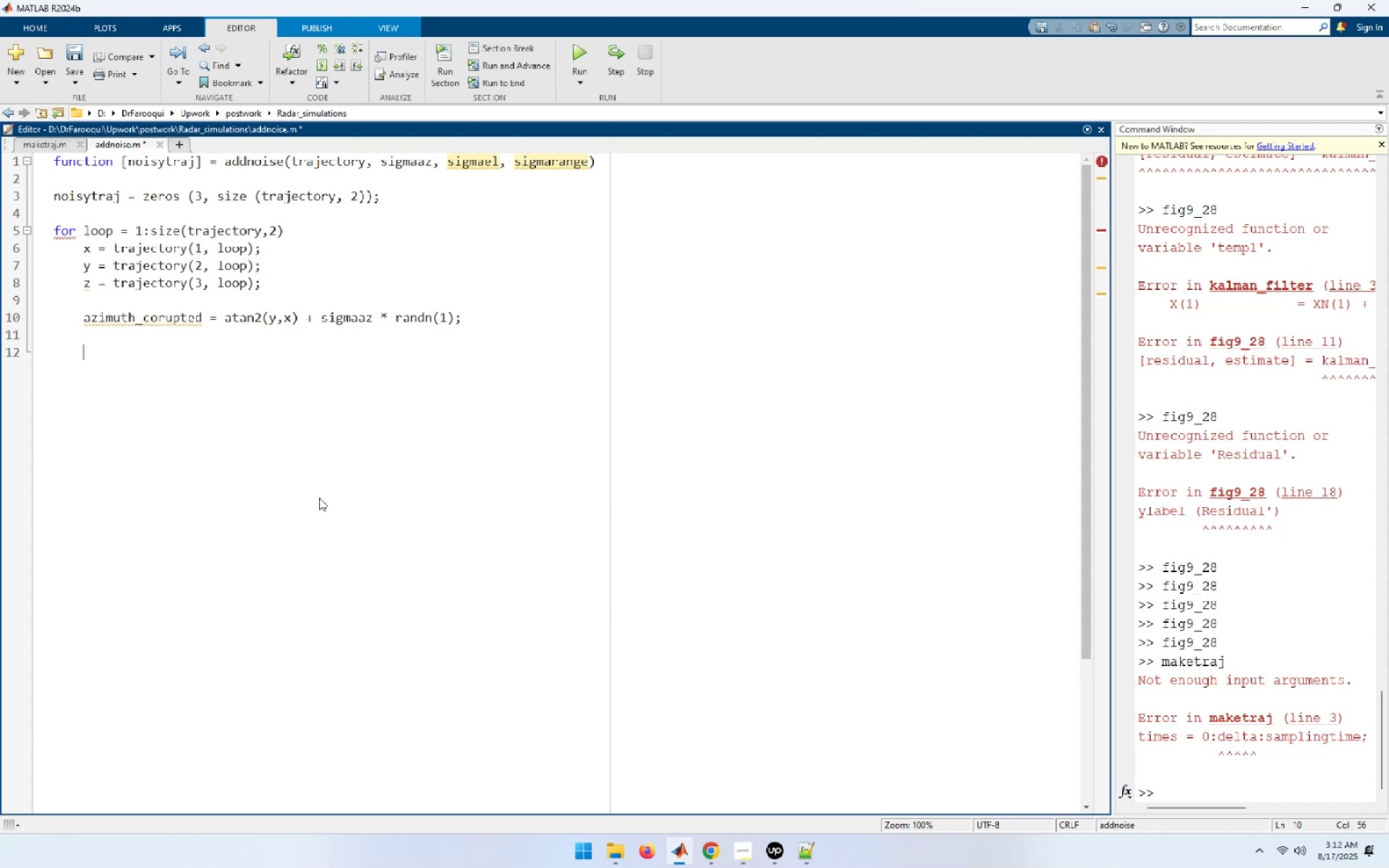 
type(elevation_c)
key(Backspace)
type(o)
key(Backspace)
type(currup)
 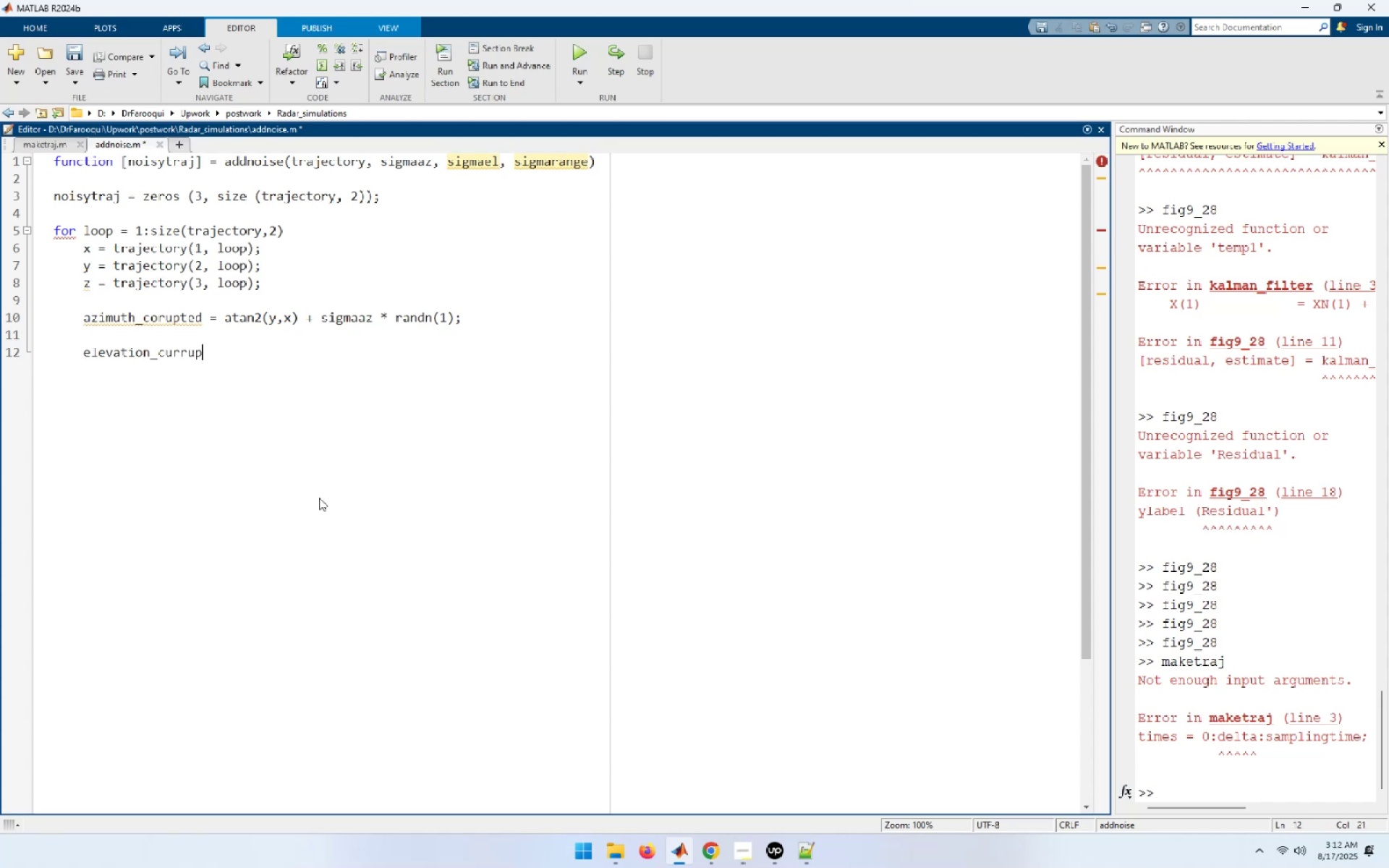 
key(Control+ControlLeft)
 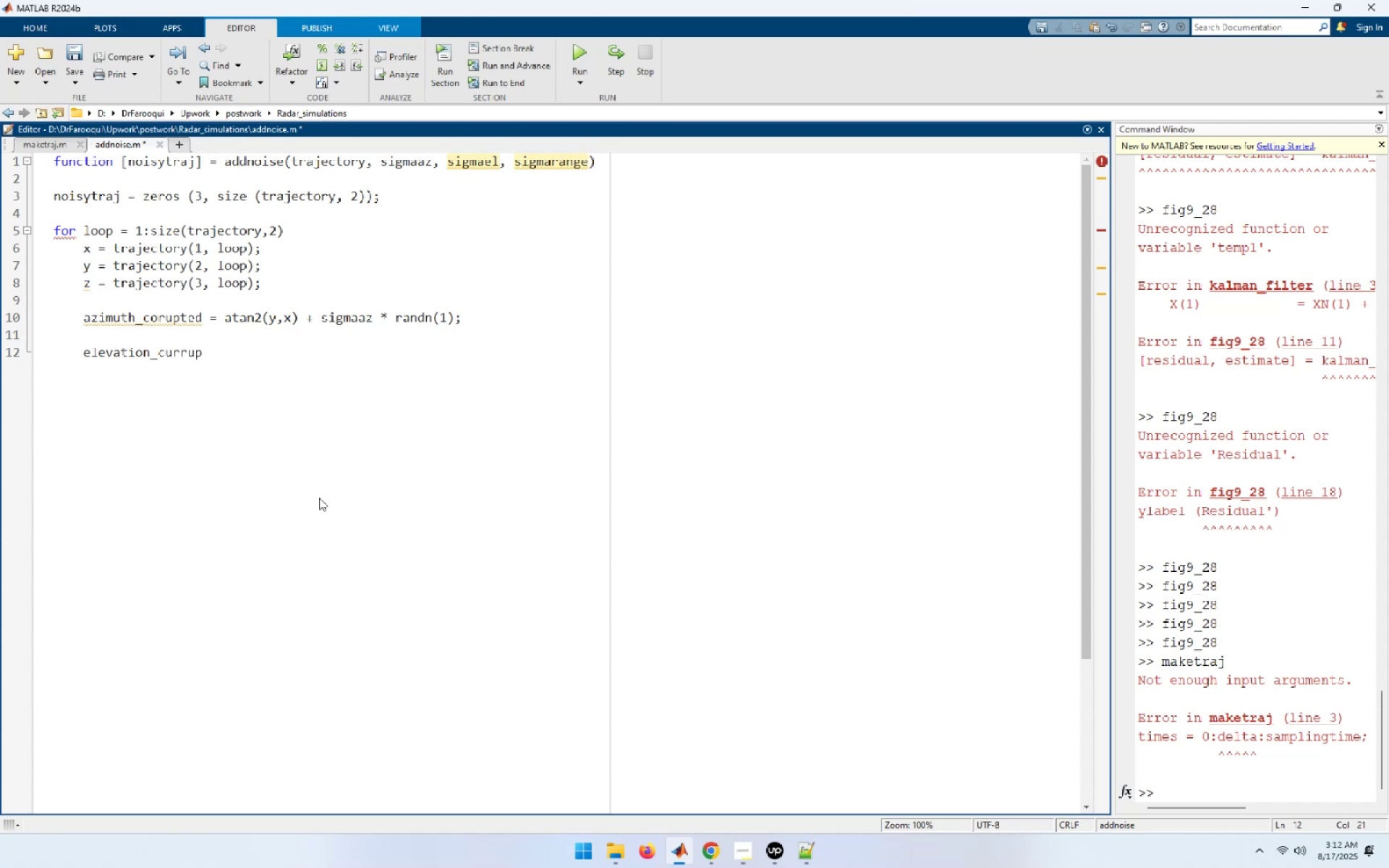 
key(Control+Backspace)
 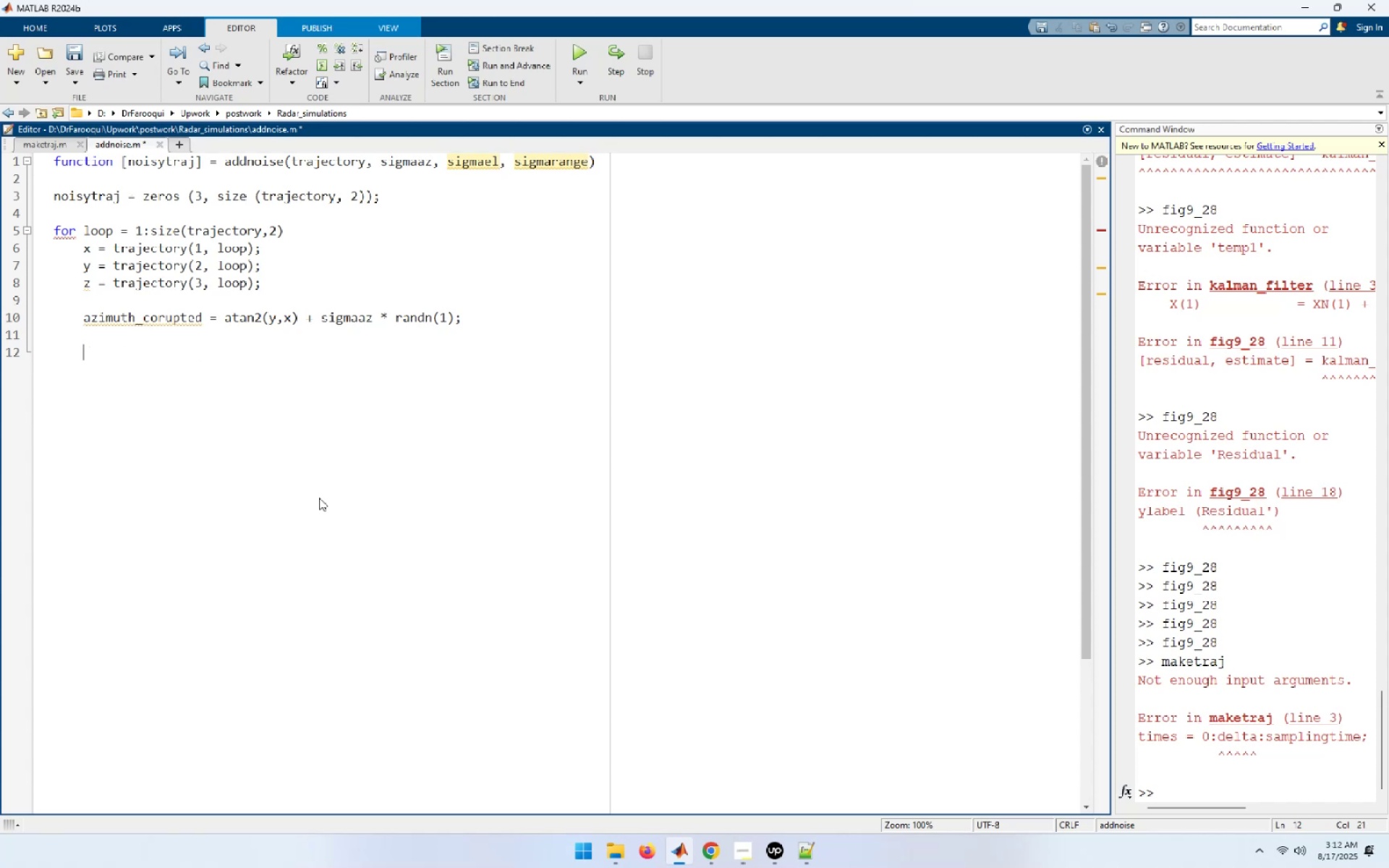 
key(C)
 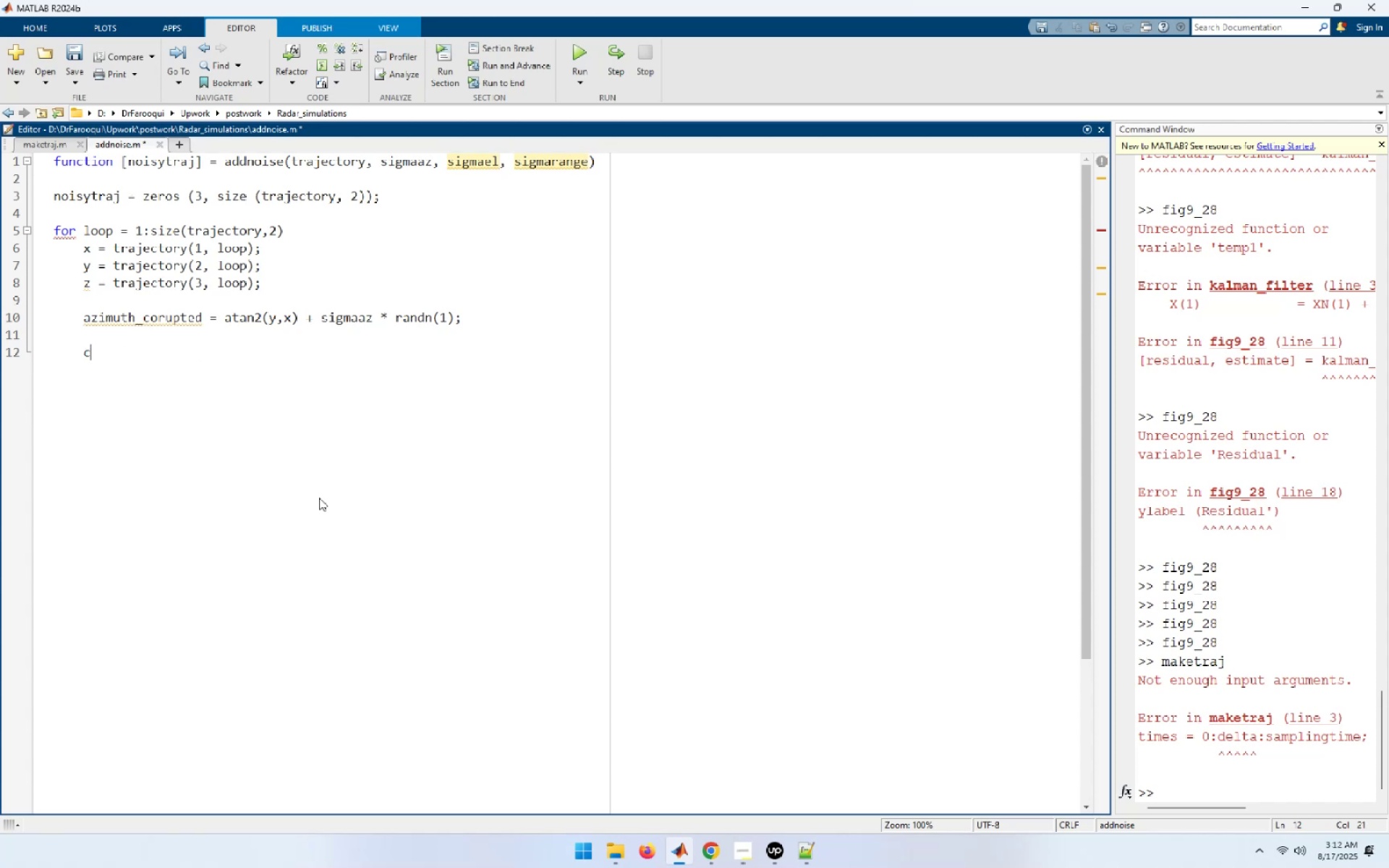 
key(Backspace)
 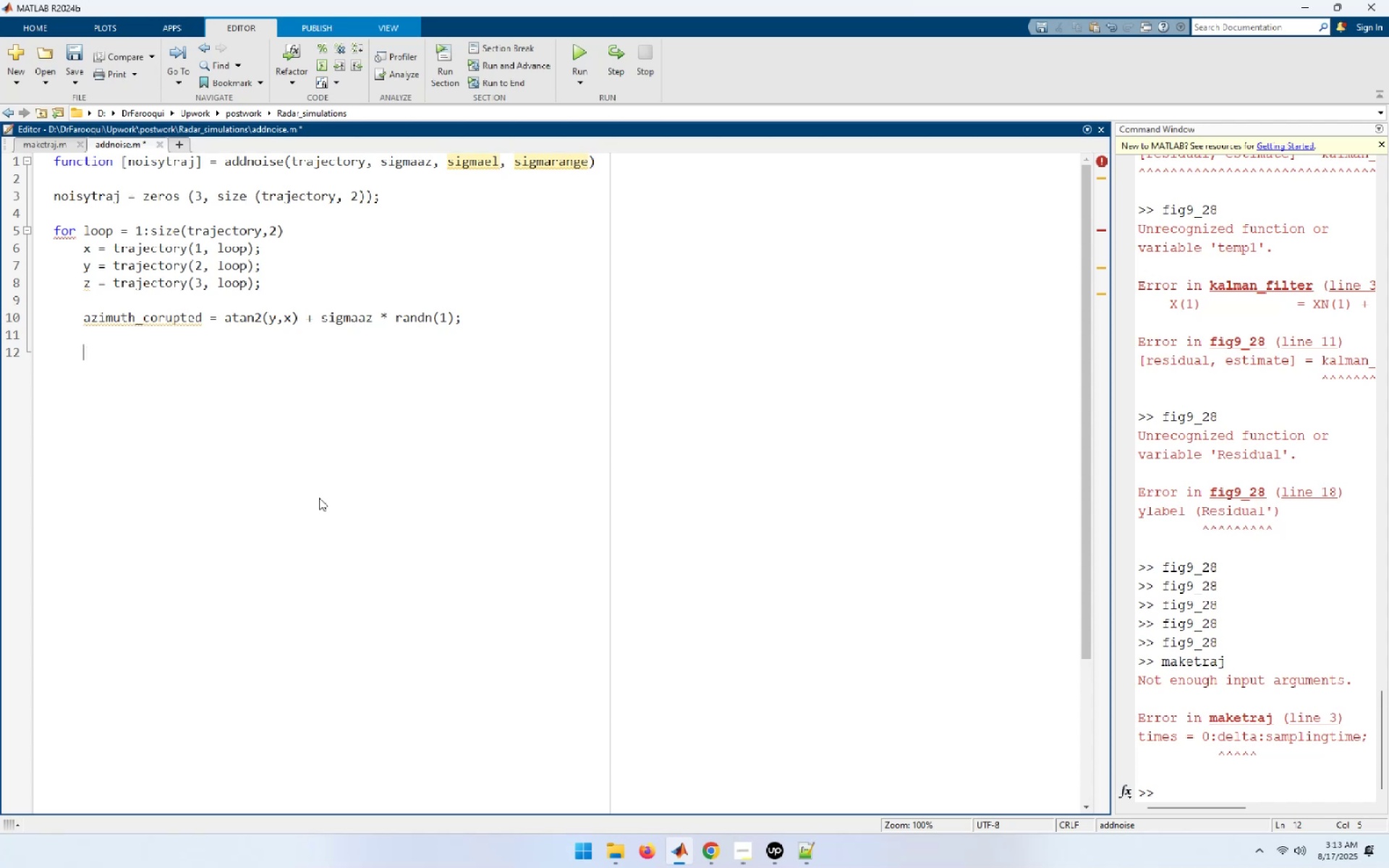 
wait(17.6)
 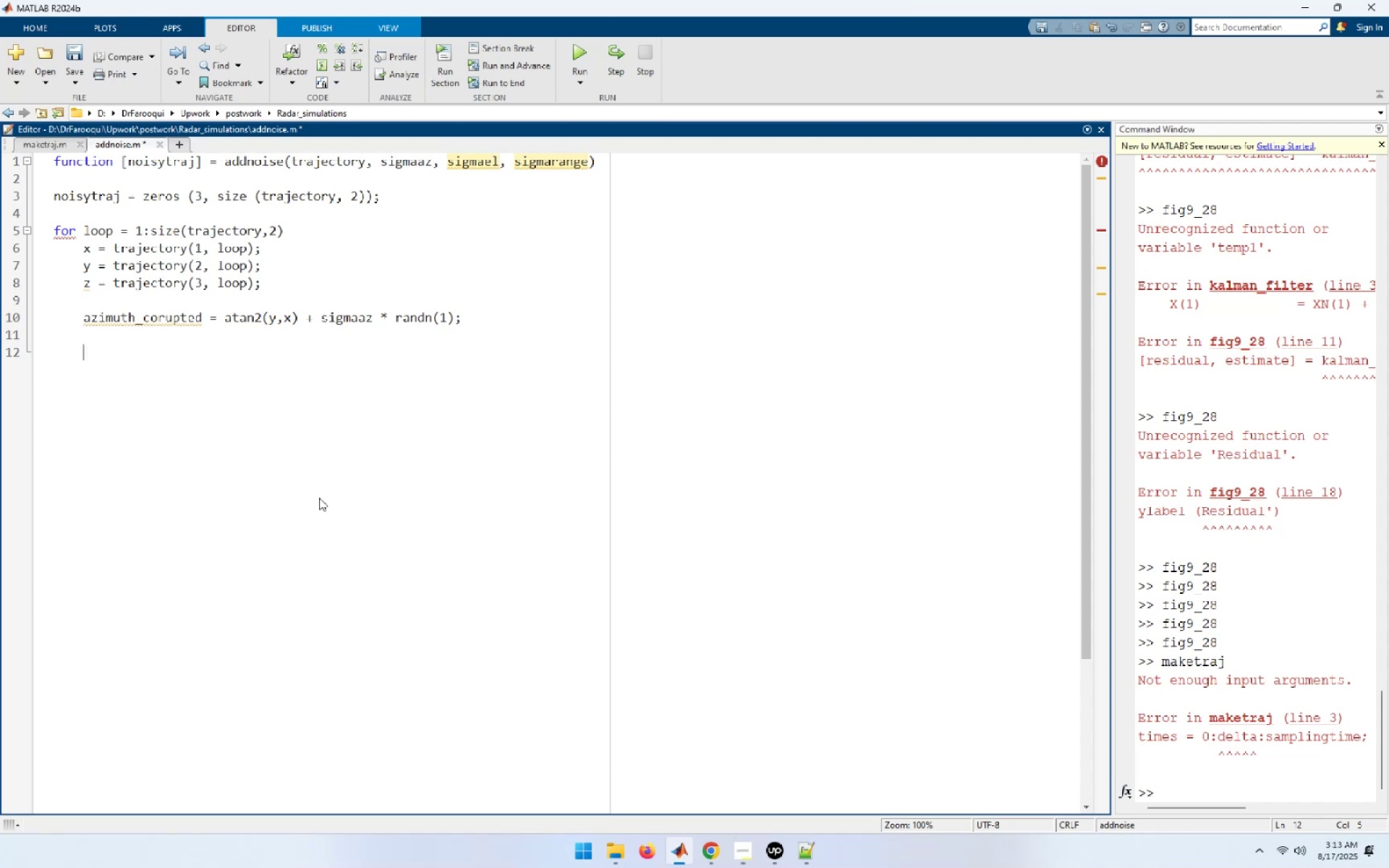 
type(elevation_cu)
key(Backspace)
type(orrupted = atan2(z, sqrt(x^)
key(Backspace)
type( ^ 2 + )
 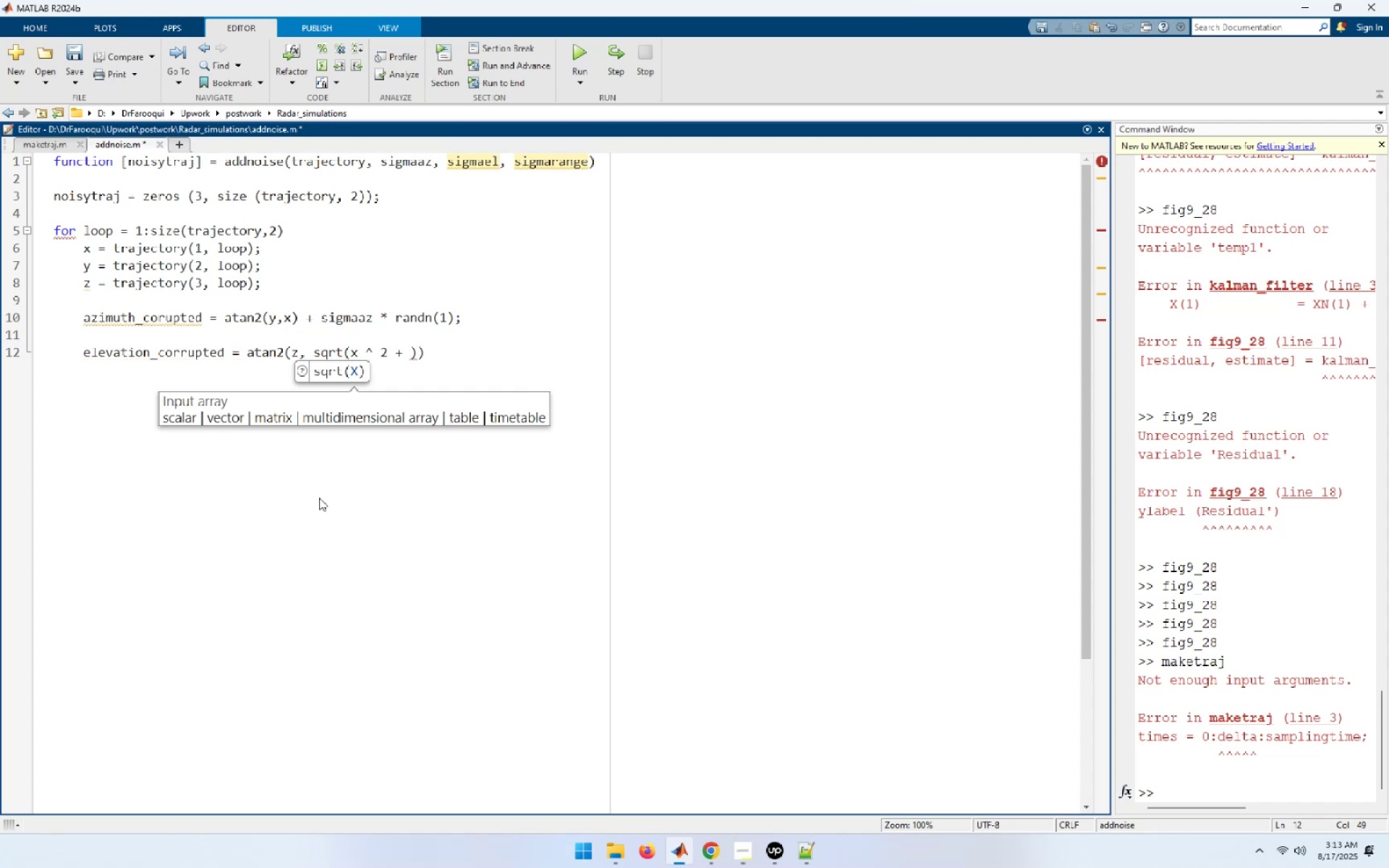 
type(y ^ 2)) + sigmael *randn )
key(Backspace)
type((1);)
 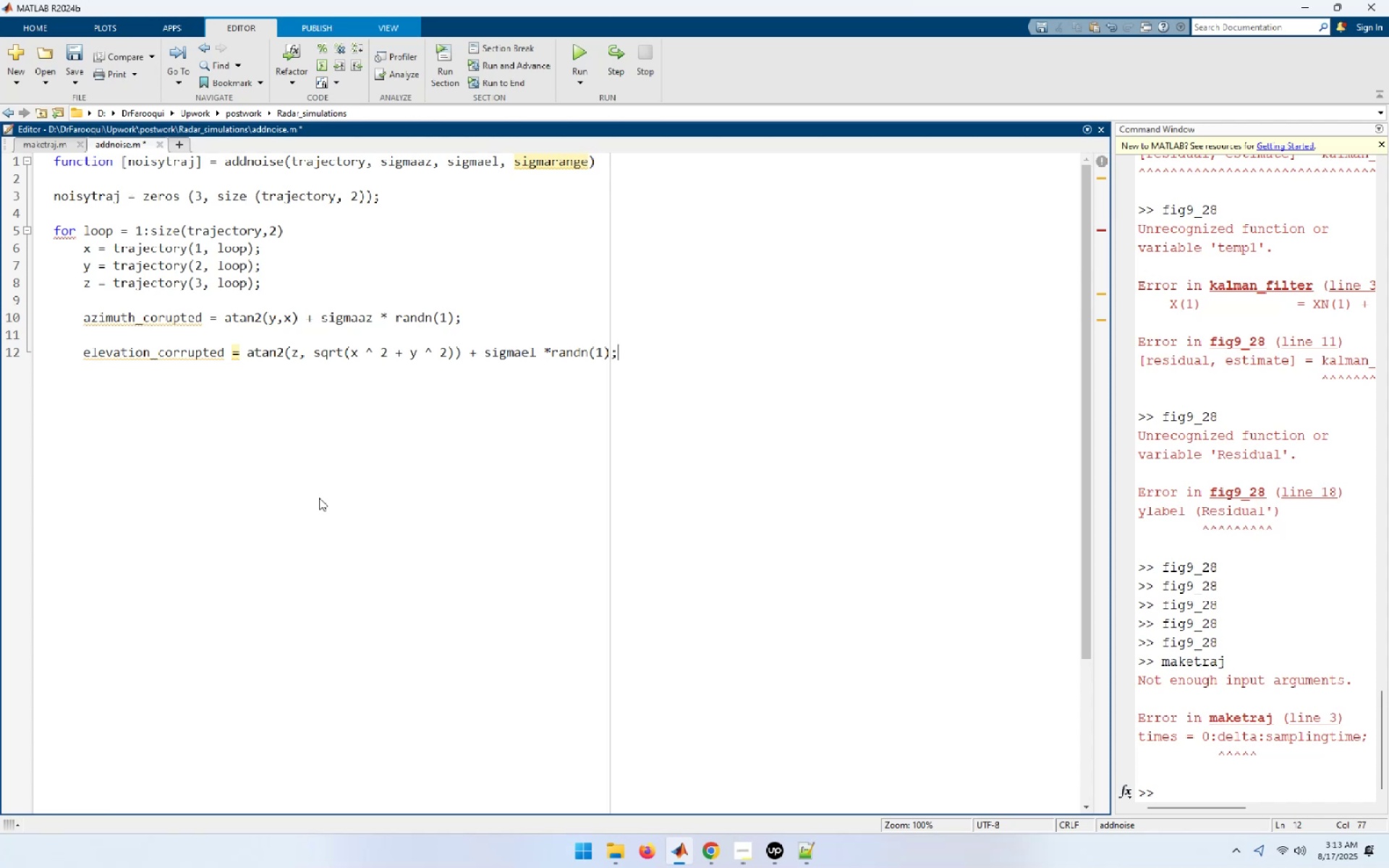 
key(Enter)
 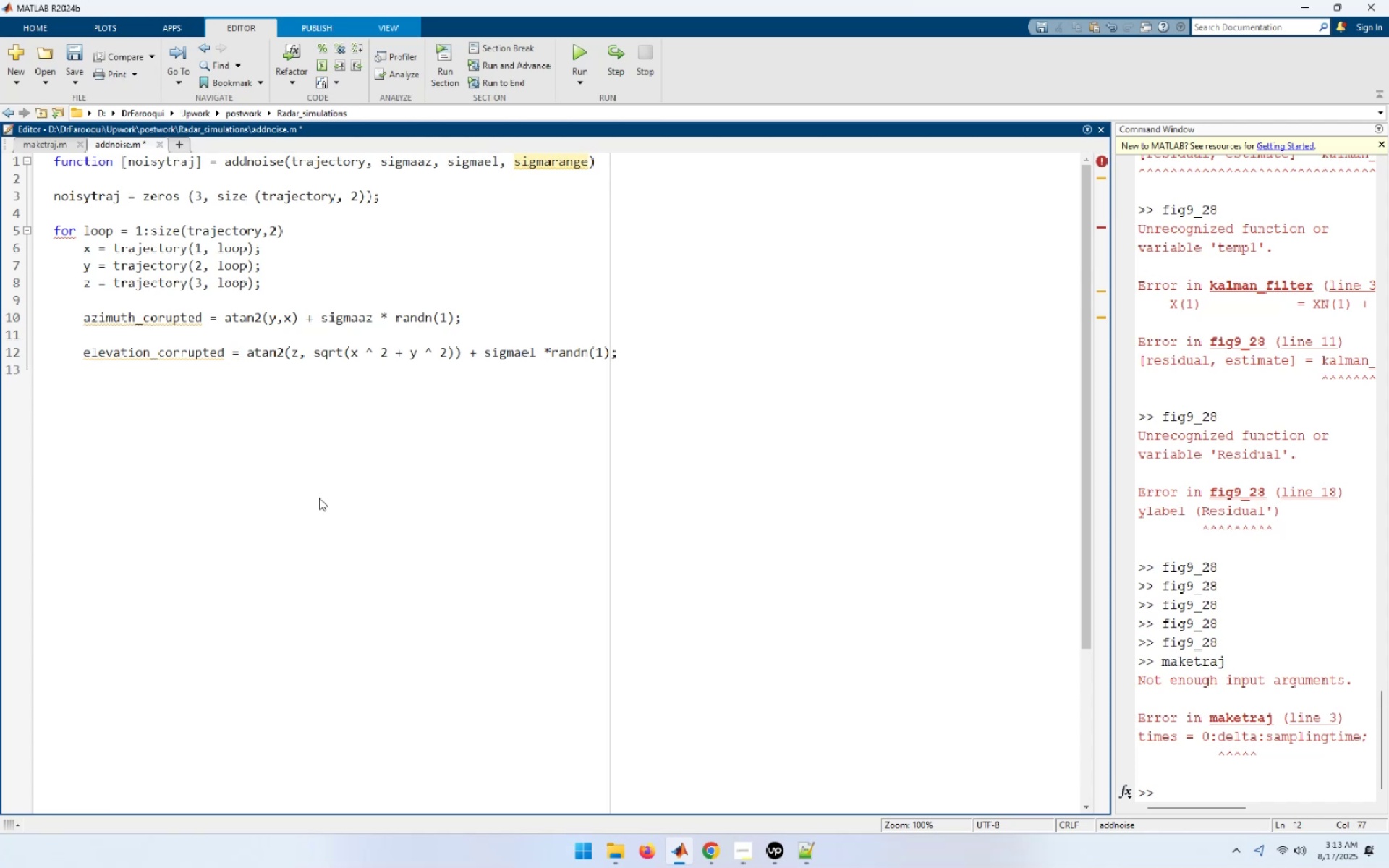 
key(Enter)
 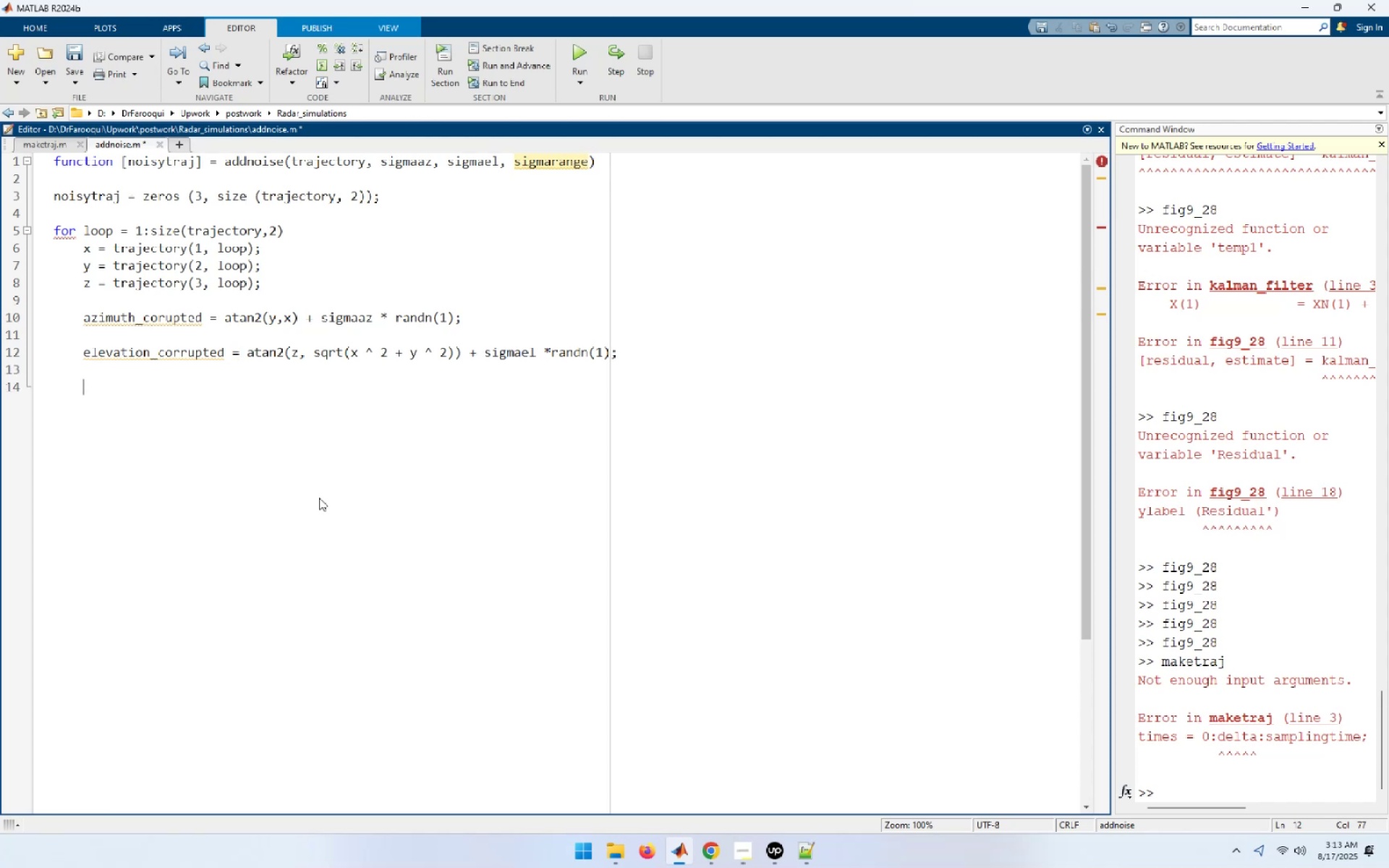 
key(ArrowUp)
 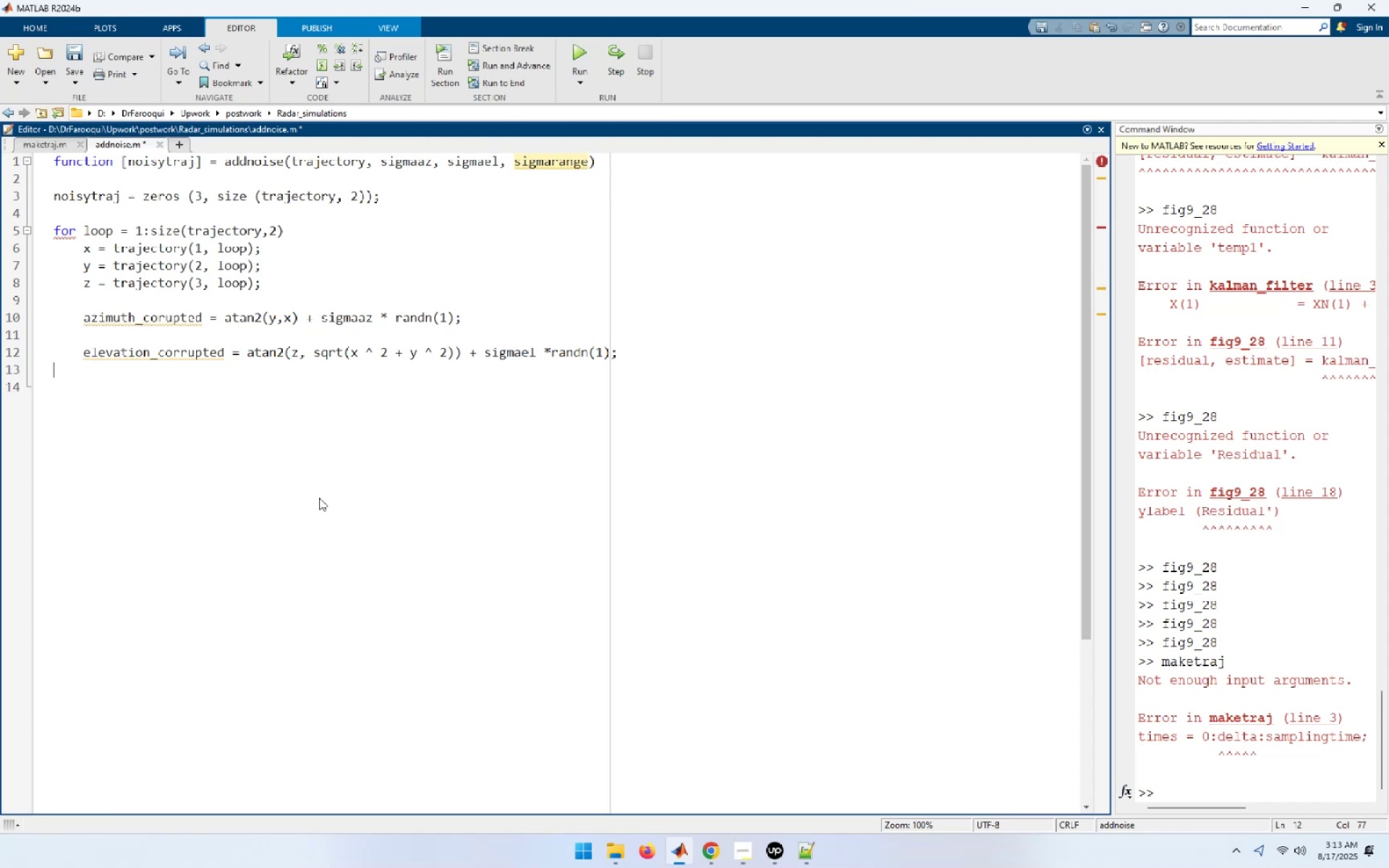 
key(ArrowUp)
 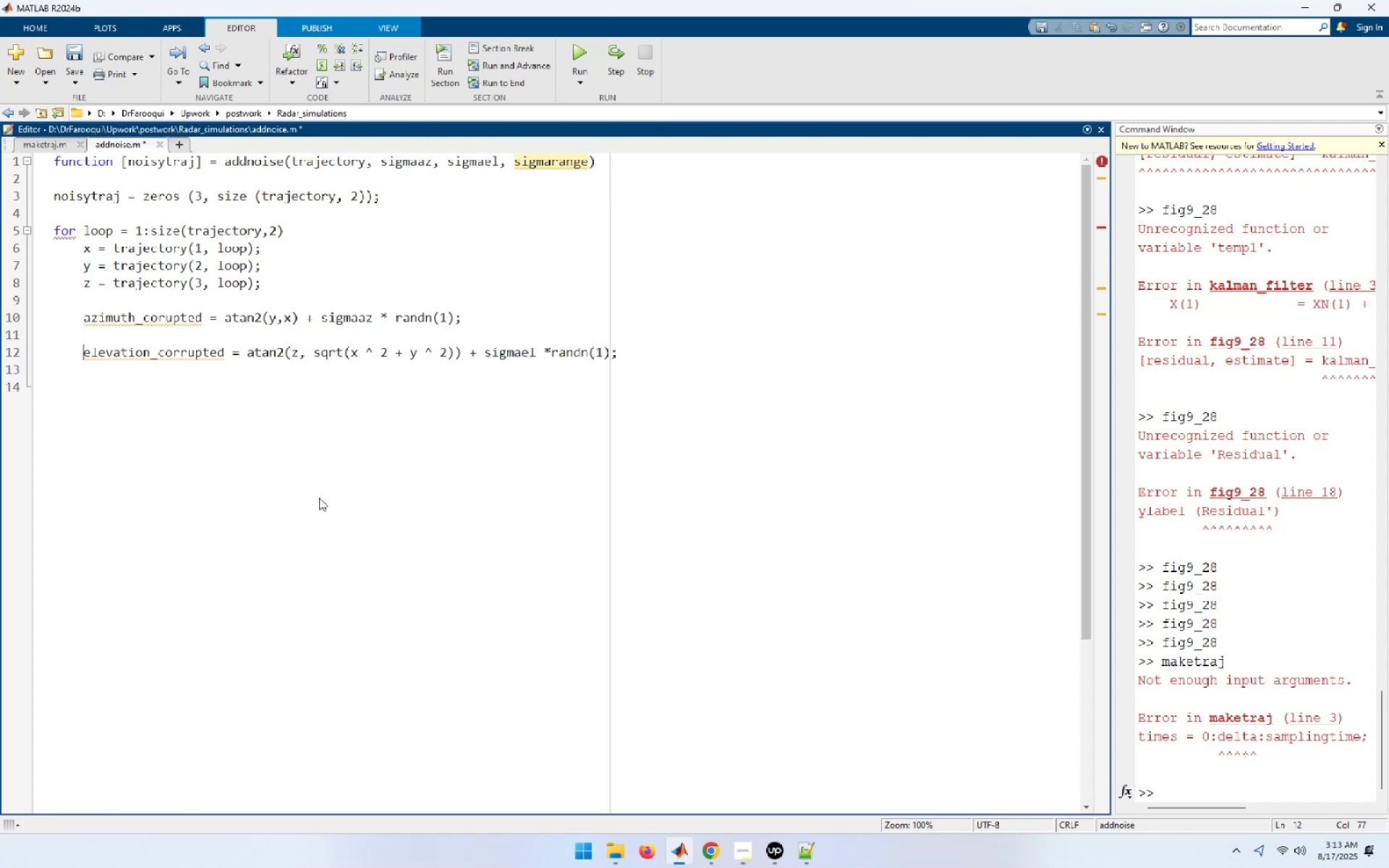 
key(End)
 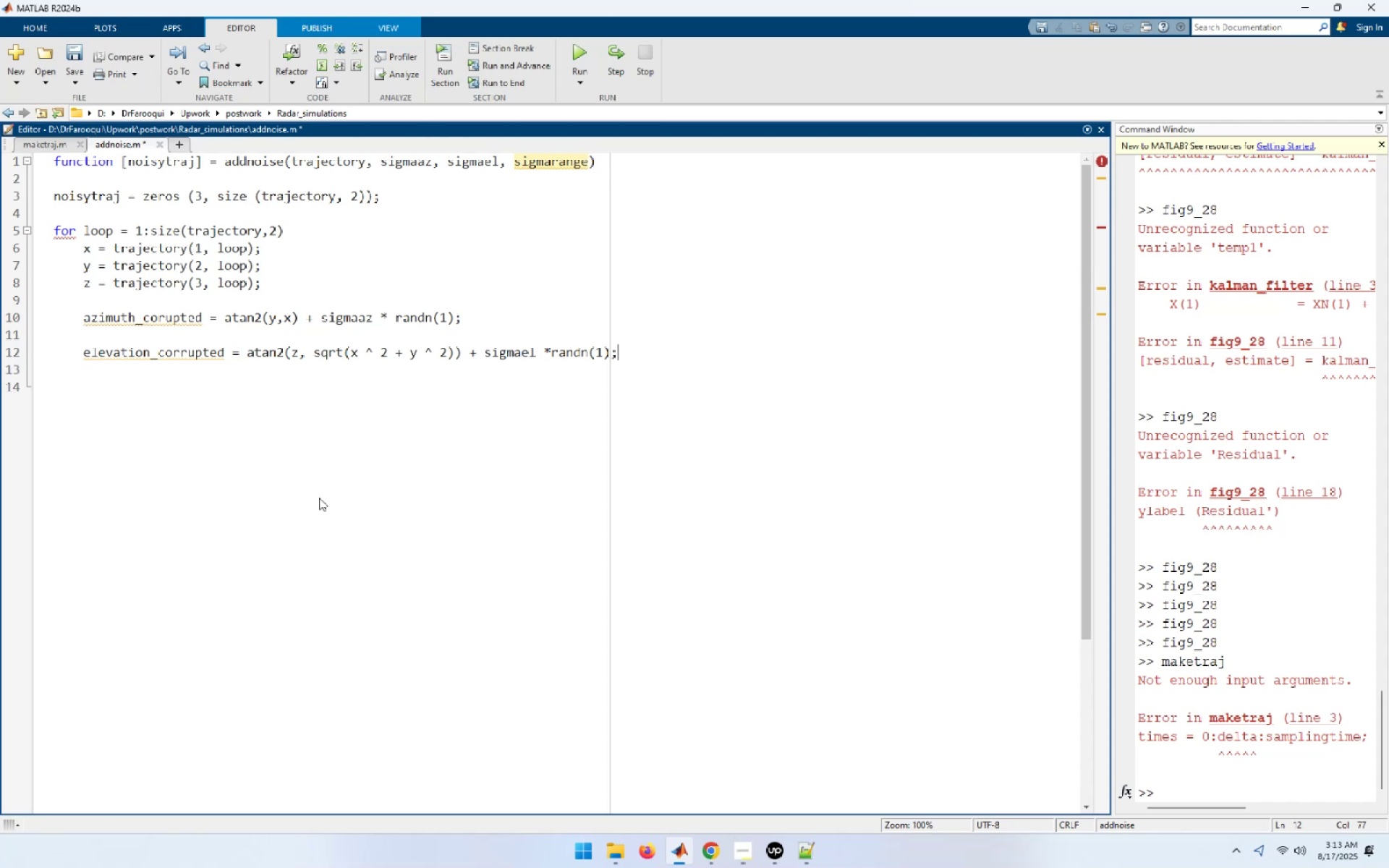 
key(ArrowLeft)
 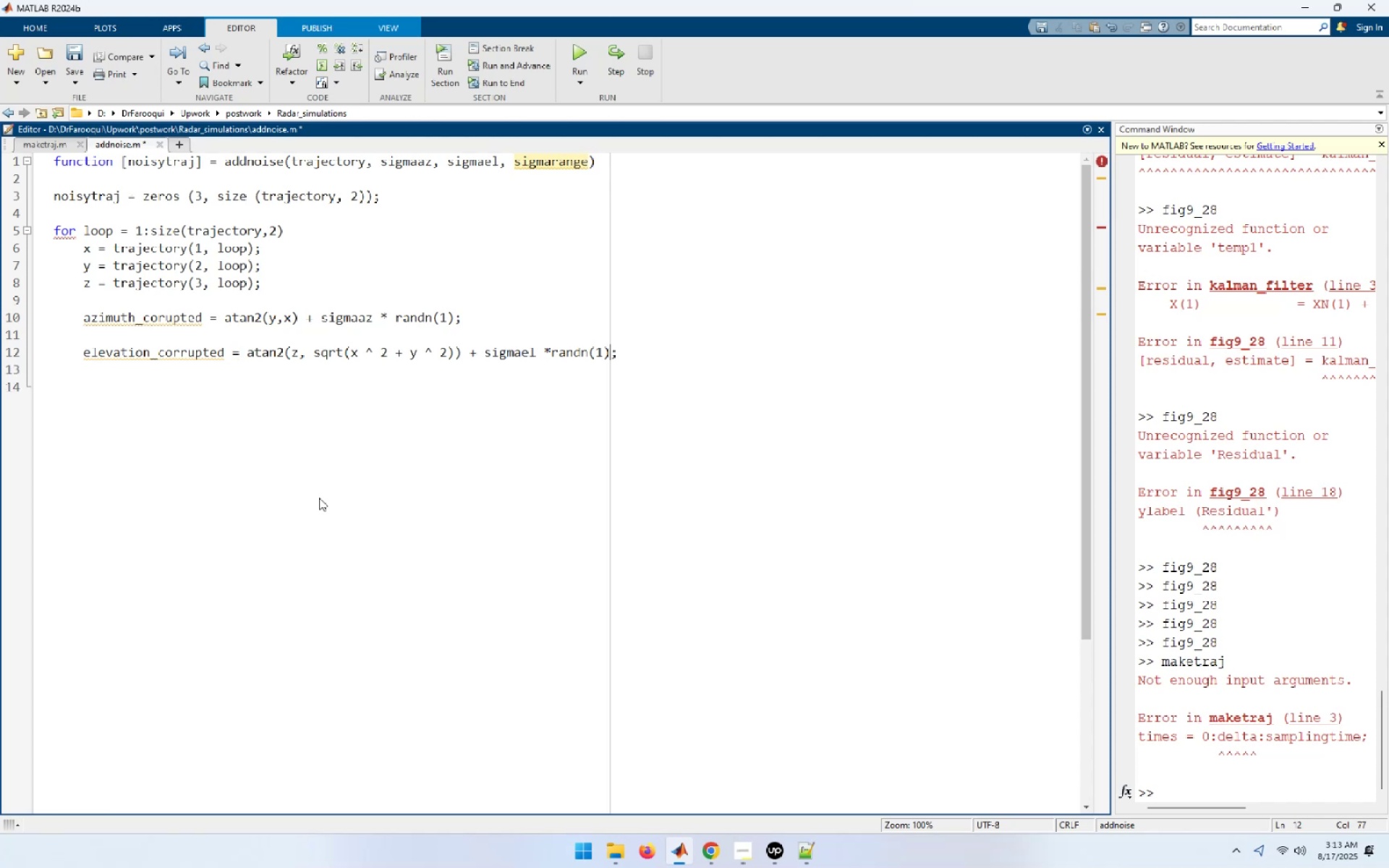 
key(Control+ArrowLeft)
 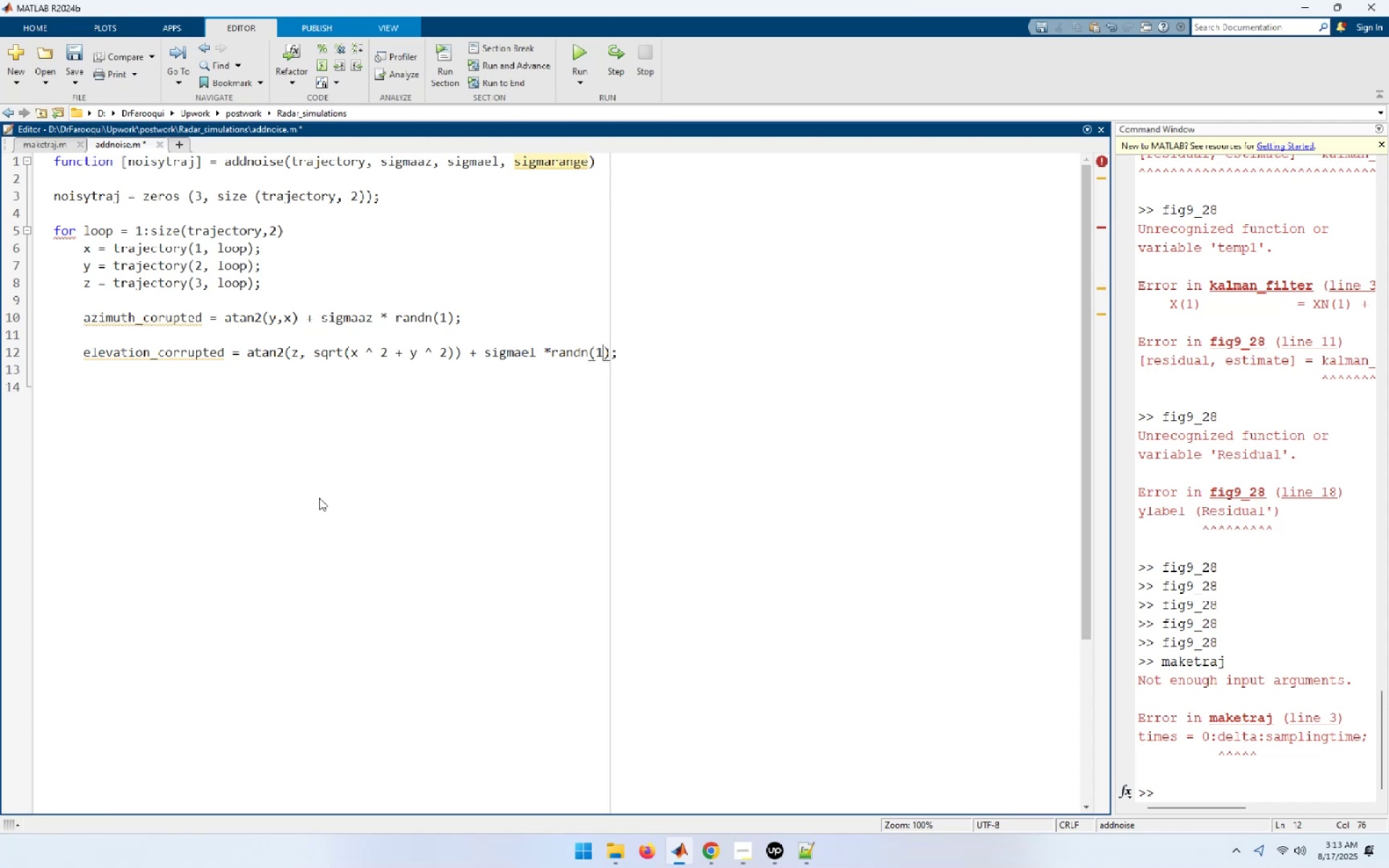 
key(Control+ArrowLeft)
 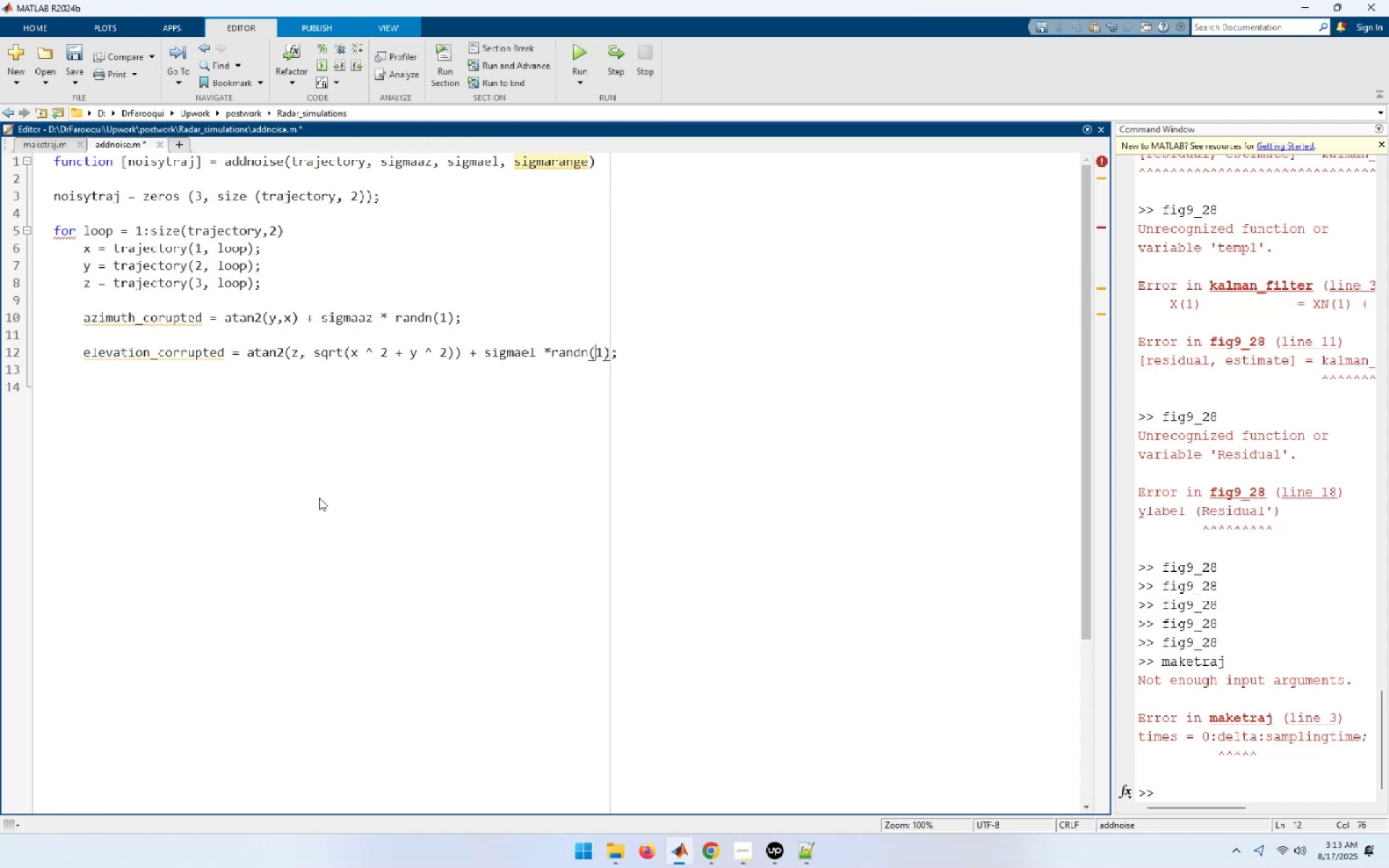 
key(Control+ArrowLeft)
 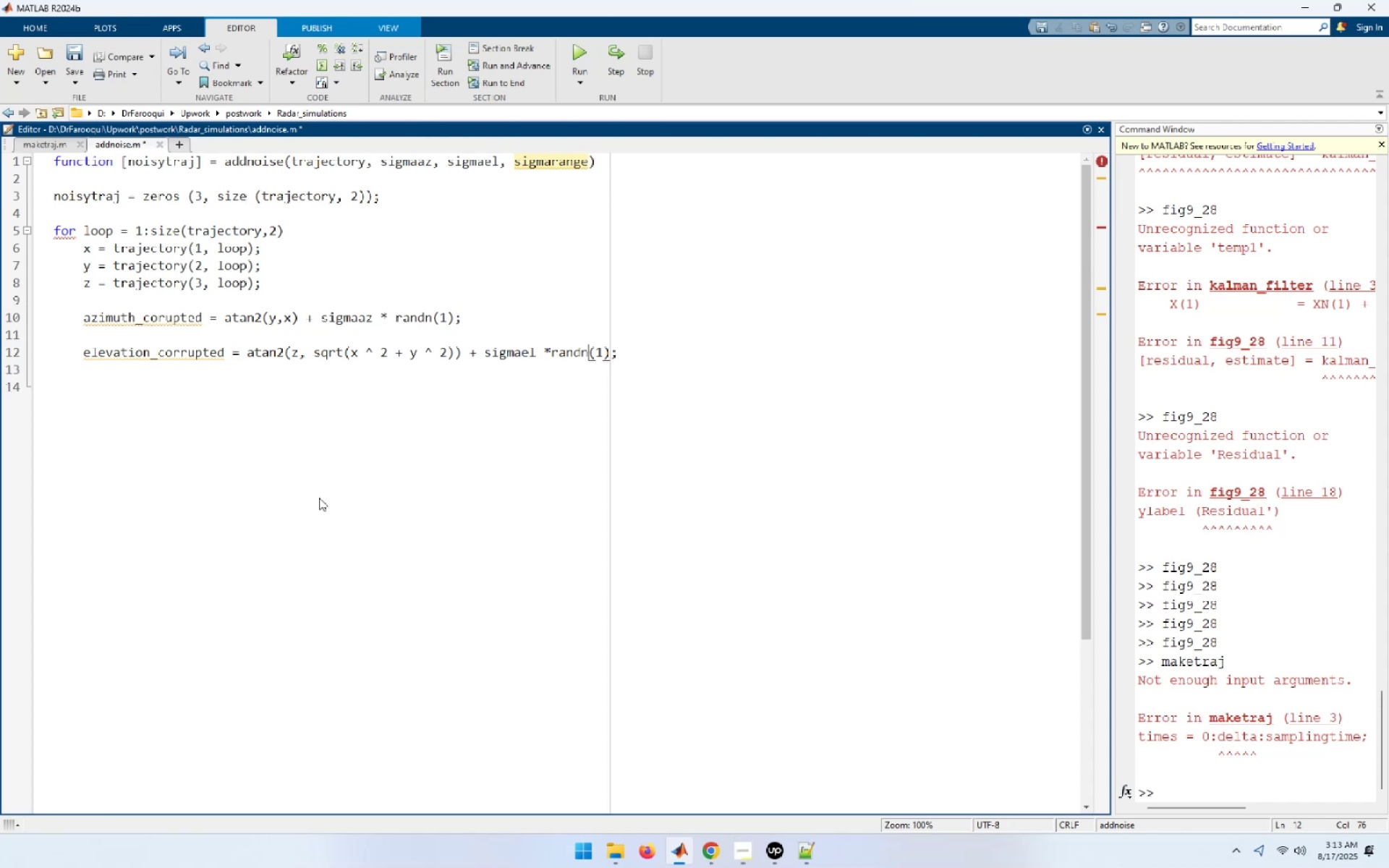 
key(Control+ArrowLeft)
 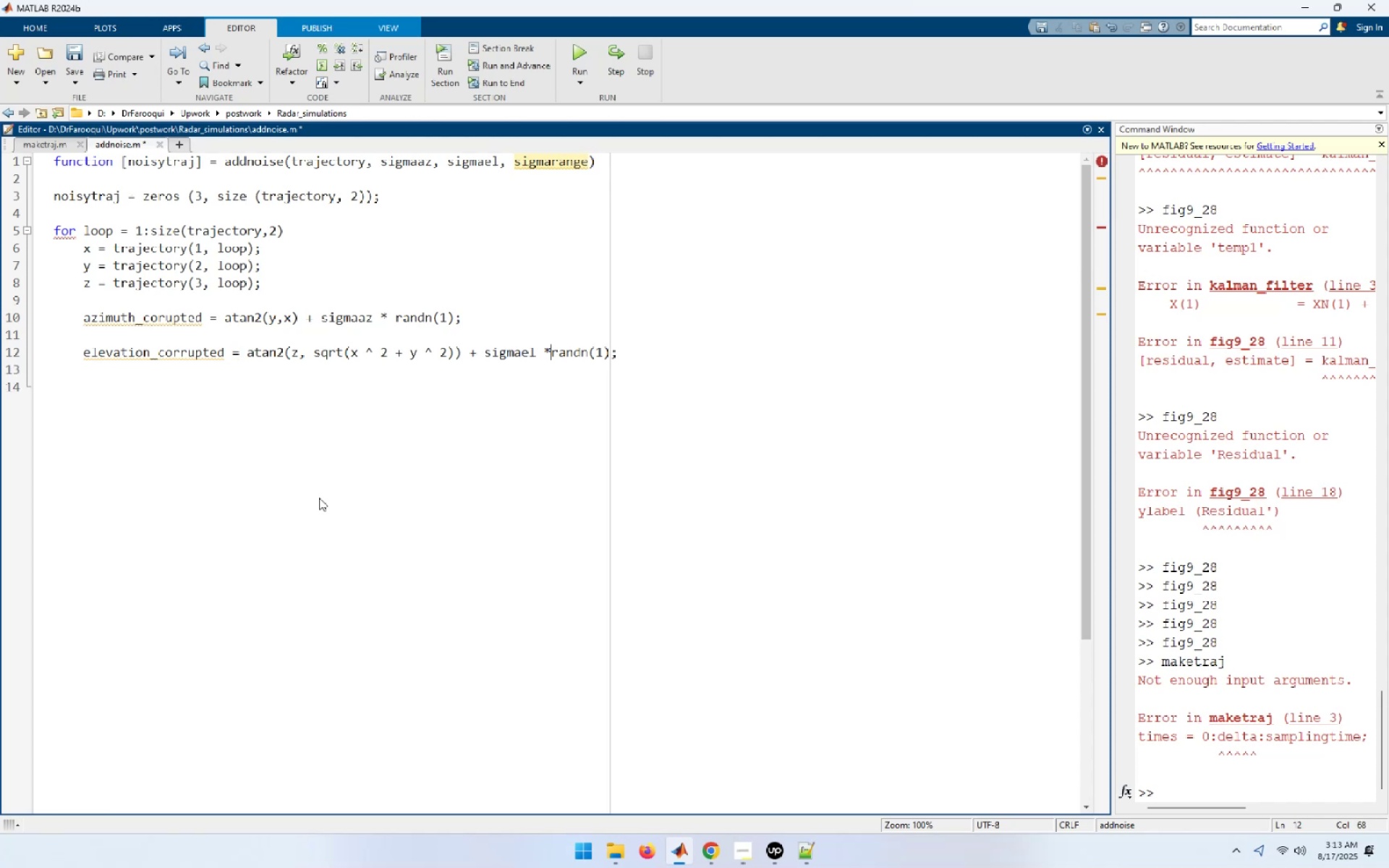 
key(Space)
 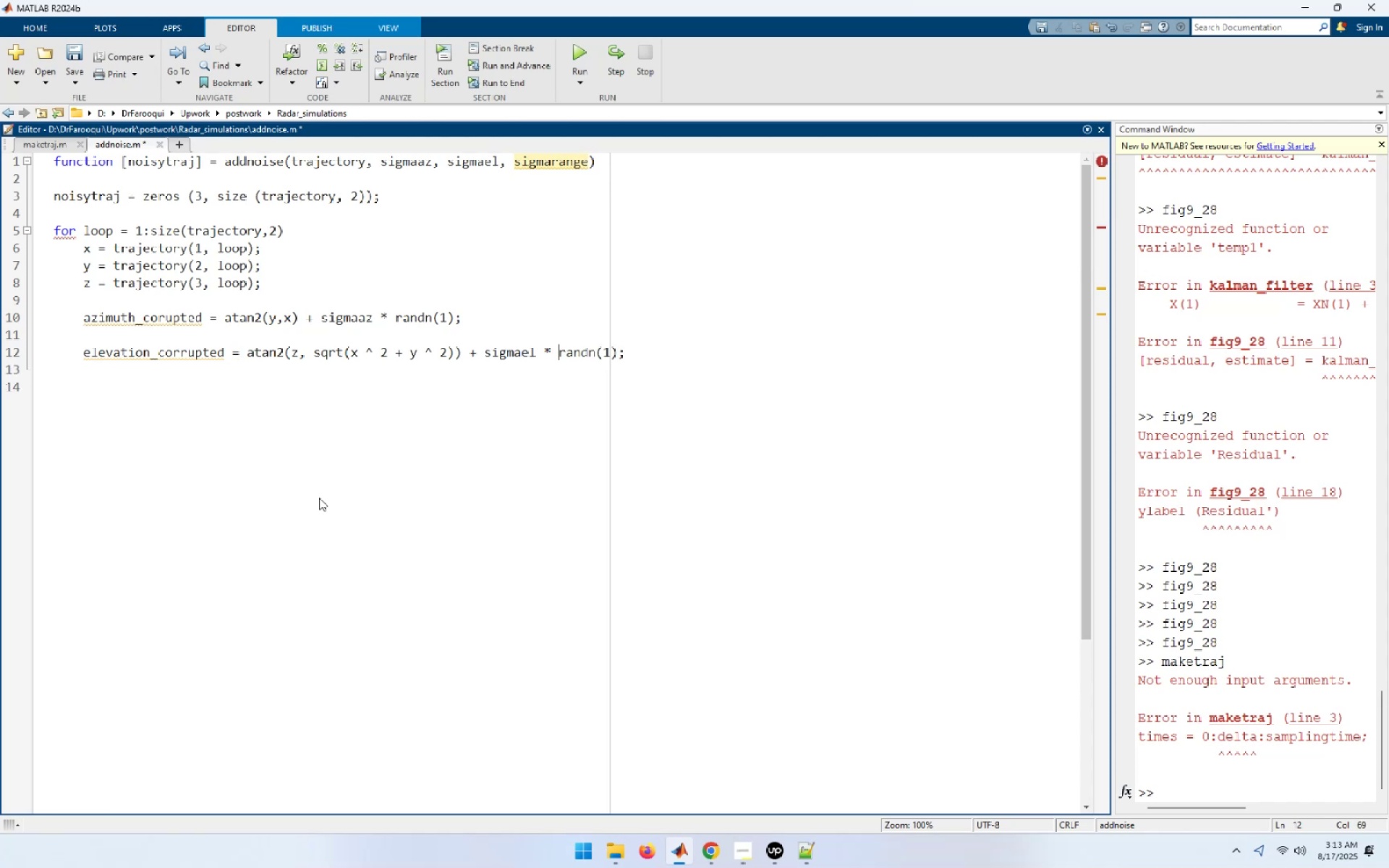 
key(ArrowDown)
 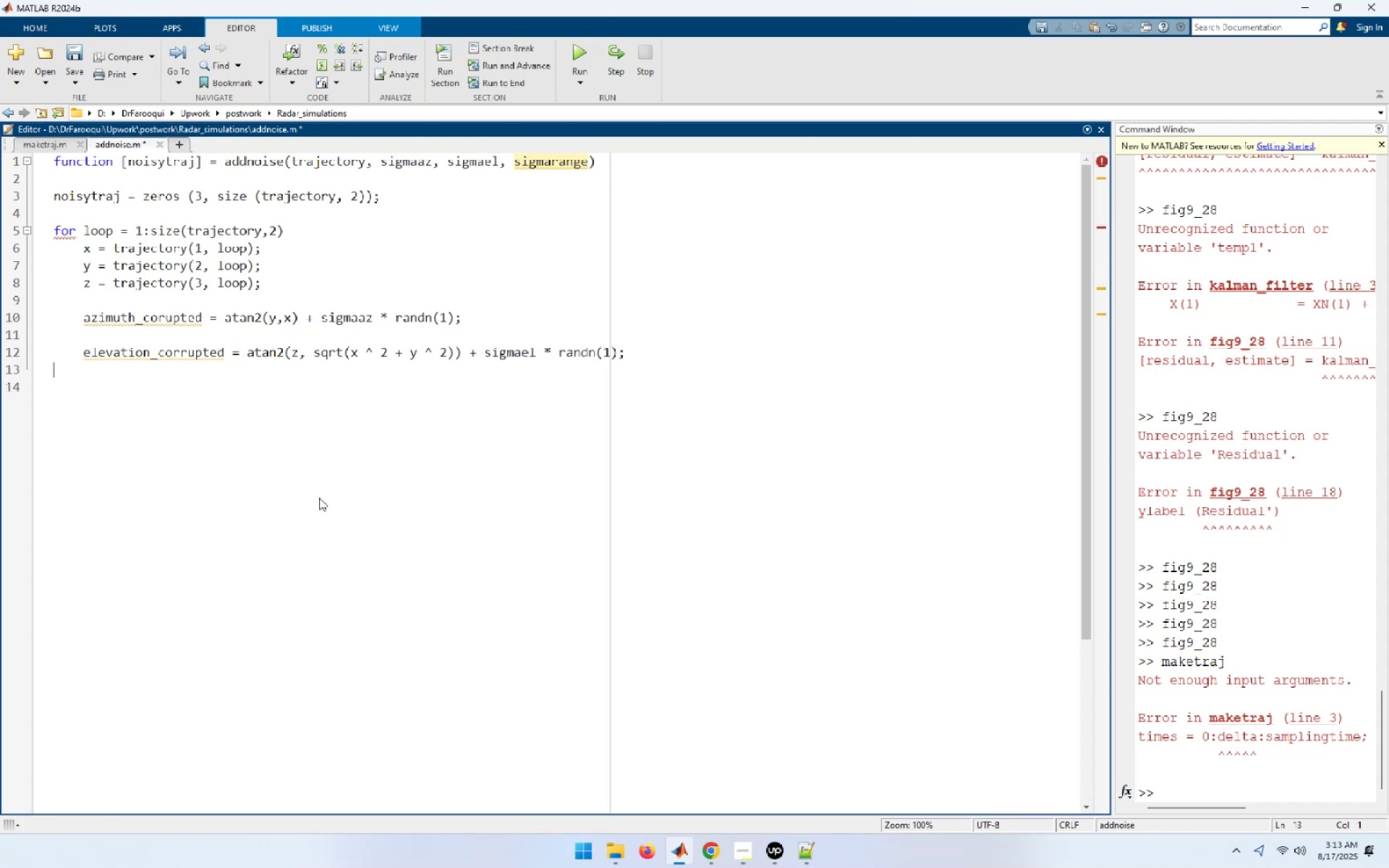 
key(ArrowUp)
 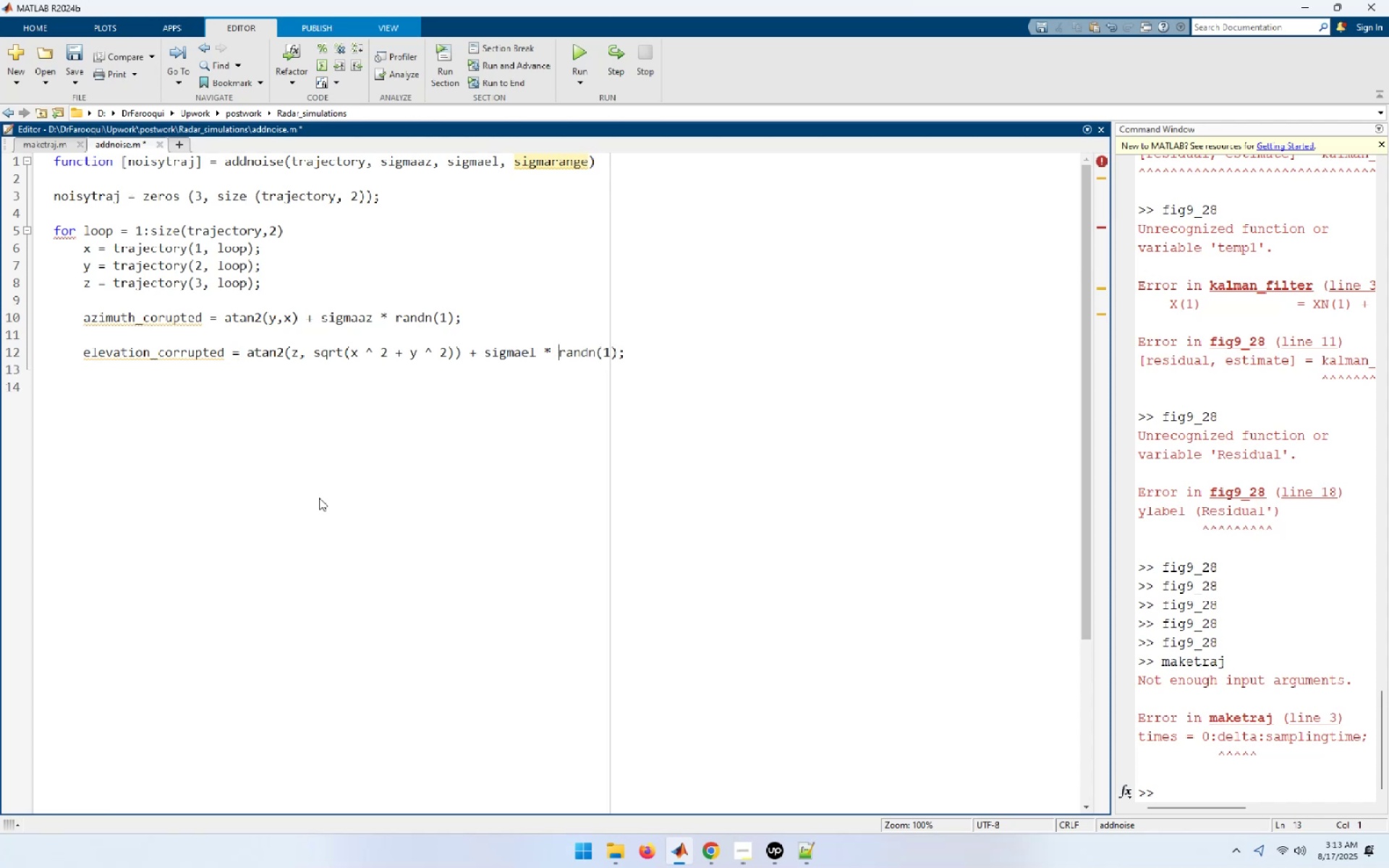 
key(End)
 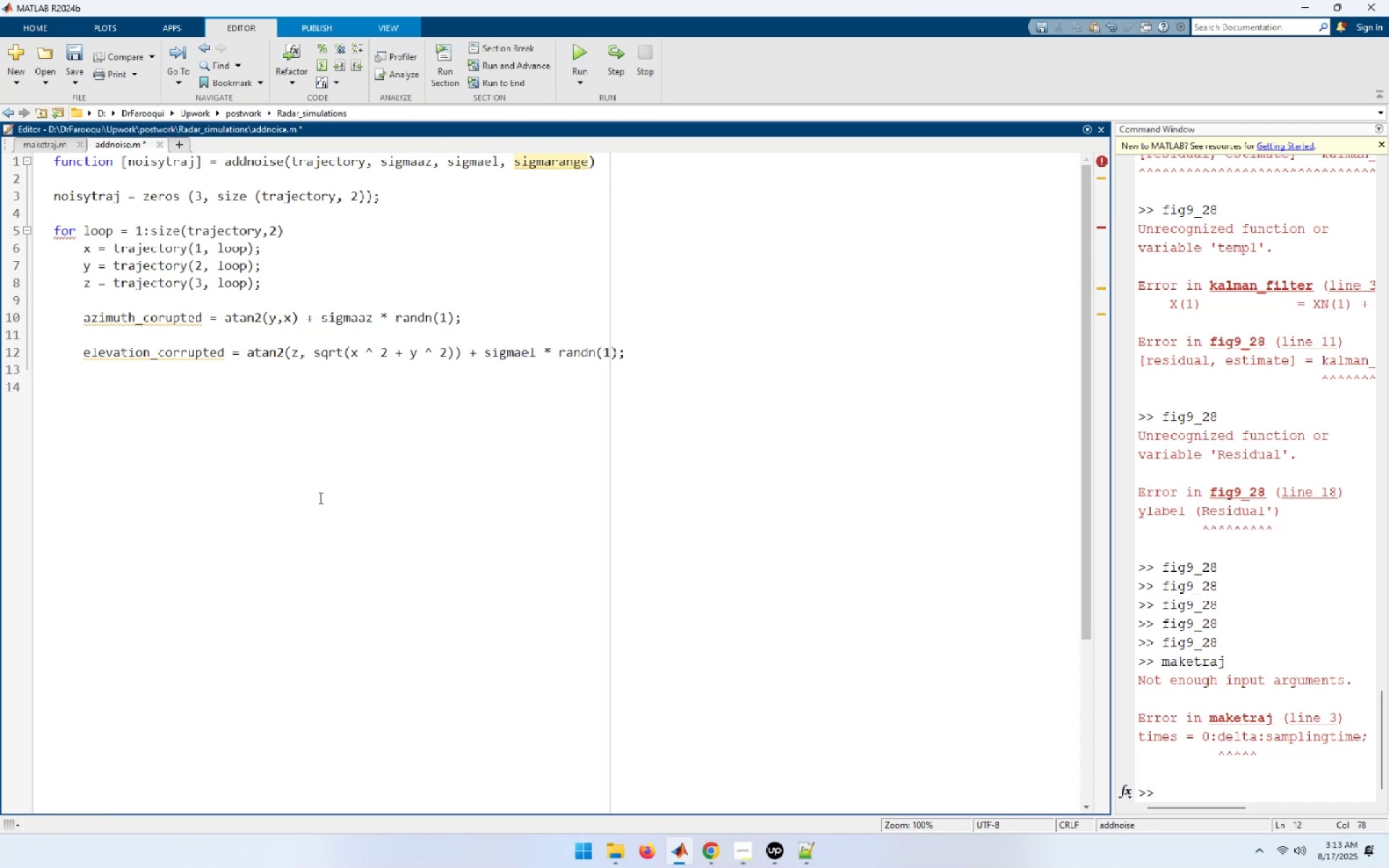 
key(Enter)
 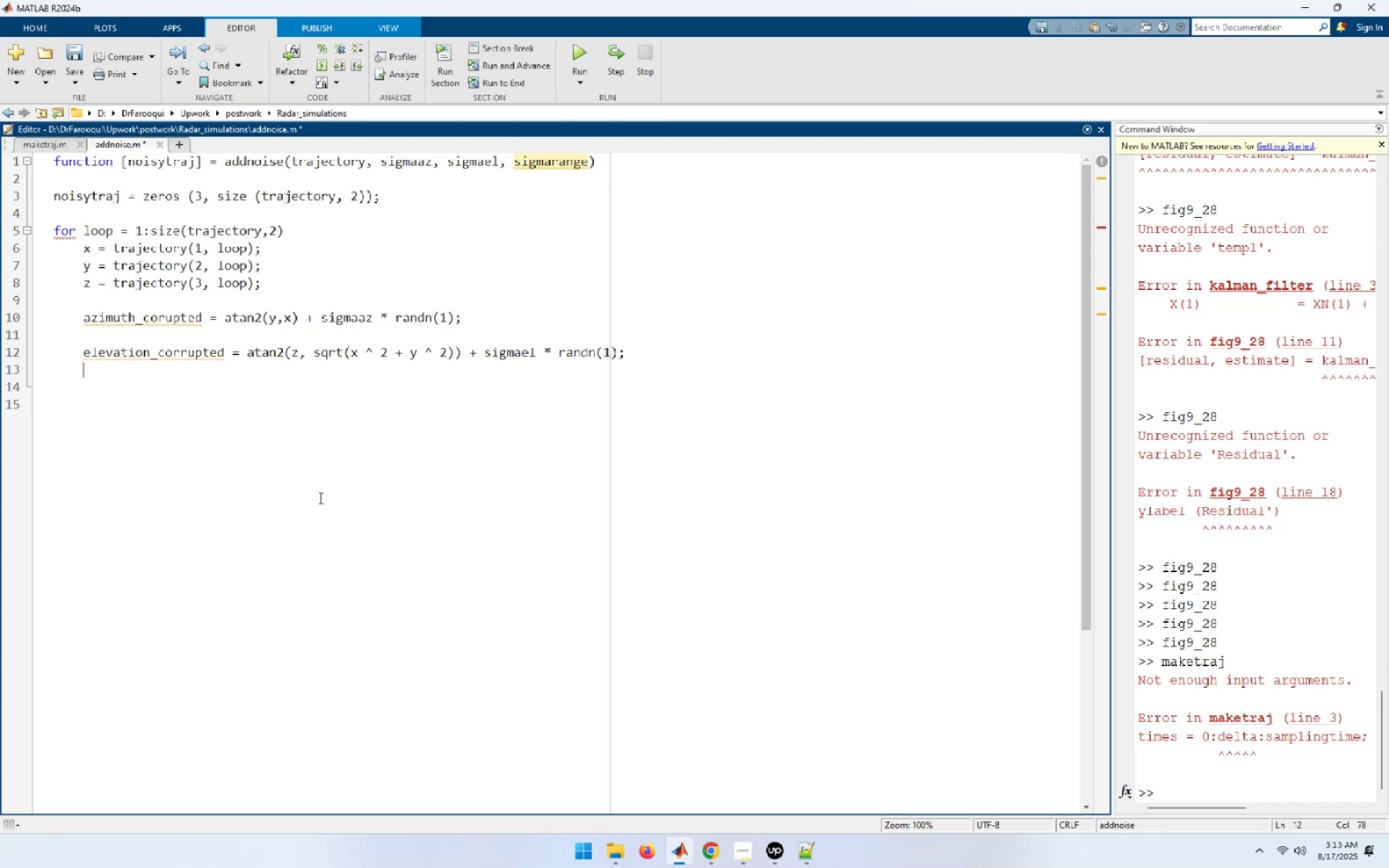 
key(Delete)
 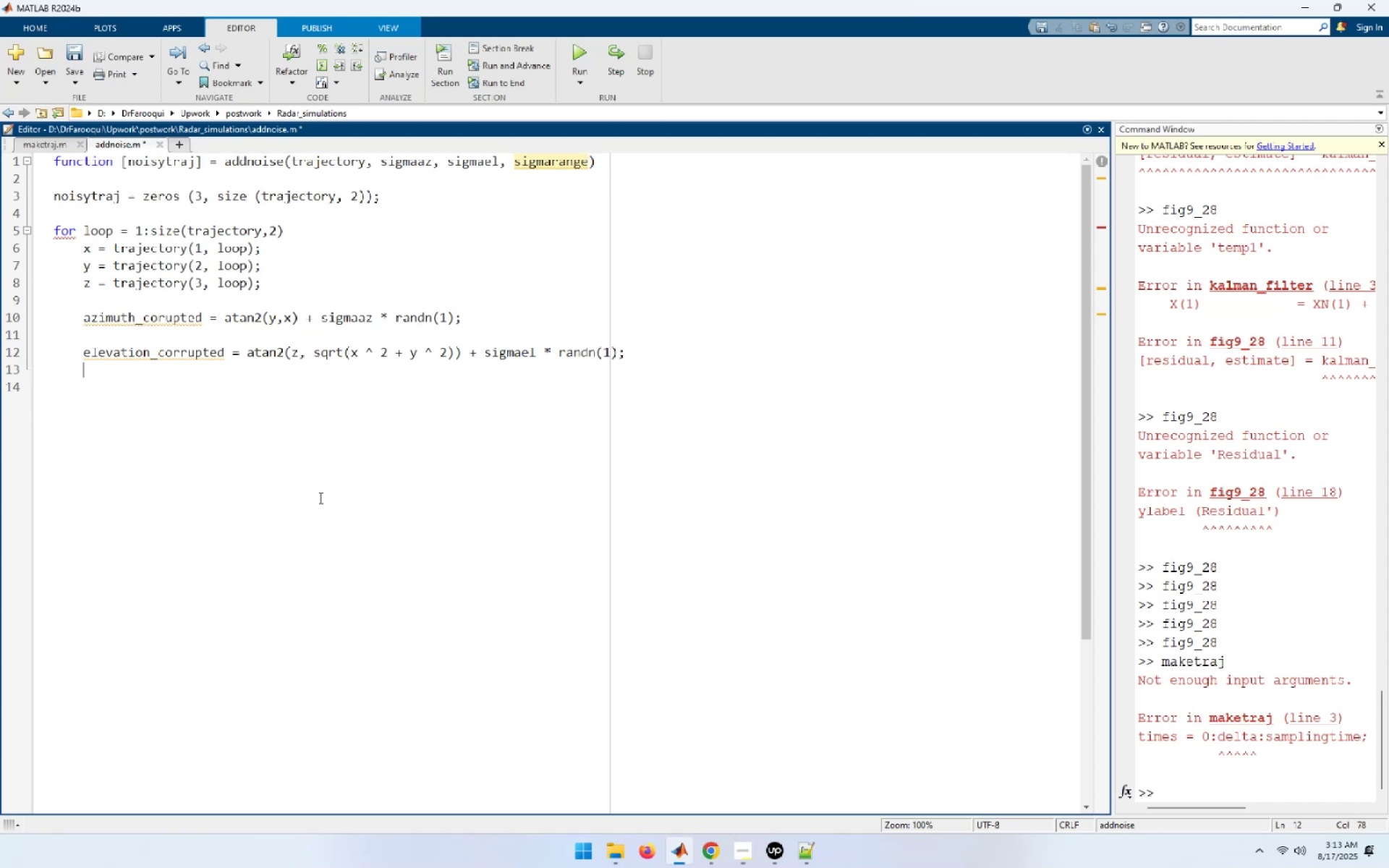 
key(Delete)
 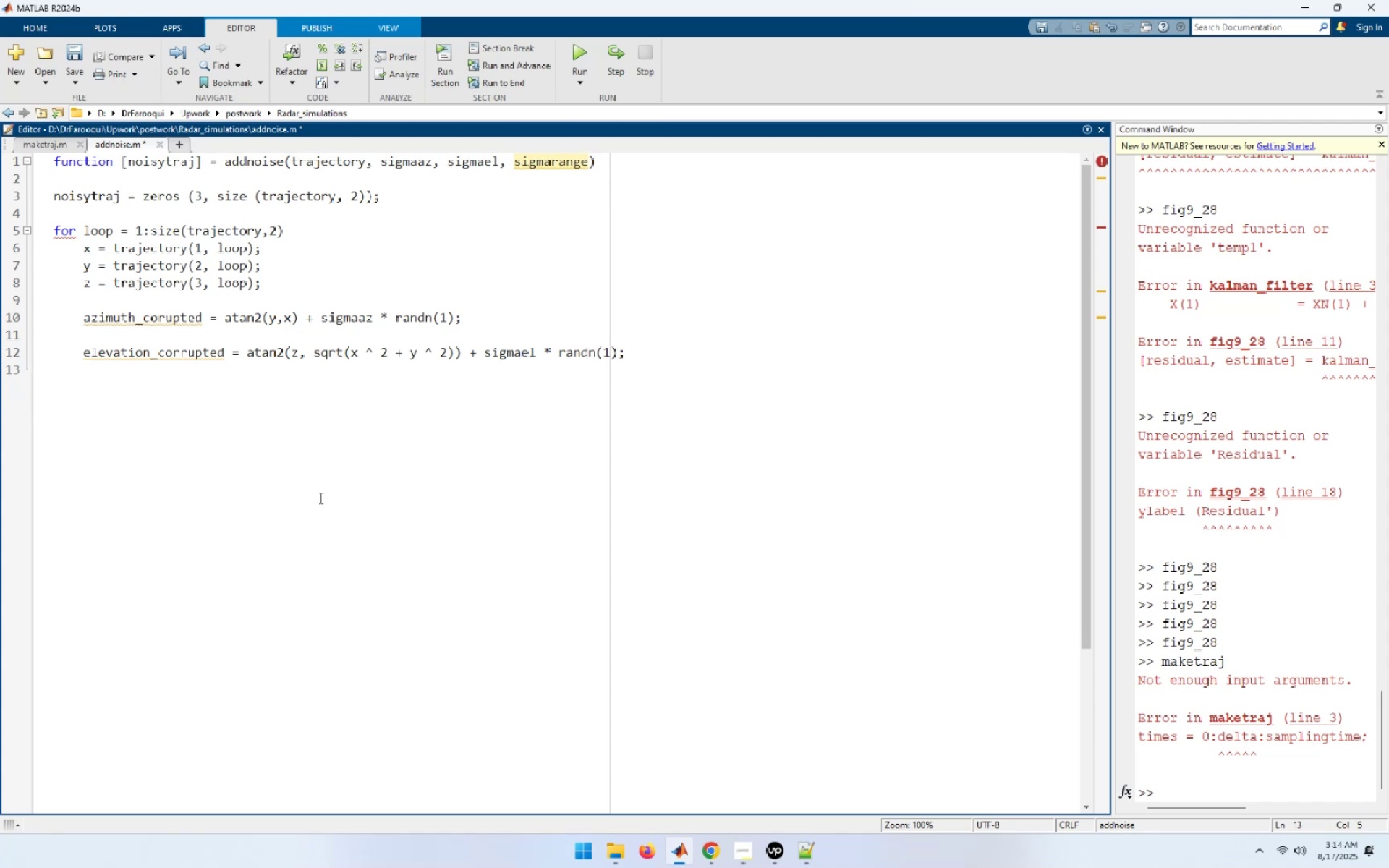 
type(x_o)
key(Backspace)
type(corrp)
key(Backspace)
type(upted = range_corrupted * cos(le)
key(Backspace)
key(Backspace)
type(elevation_corrupted_)
key(Backspace)
type() * sin )
key(Backspace)
type((azimut_o)
key(Backspace)
type(corrupted);)
 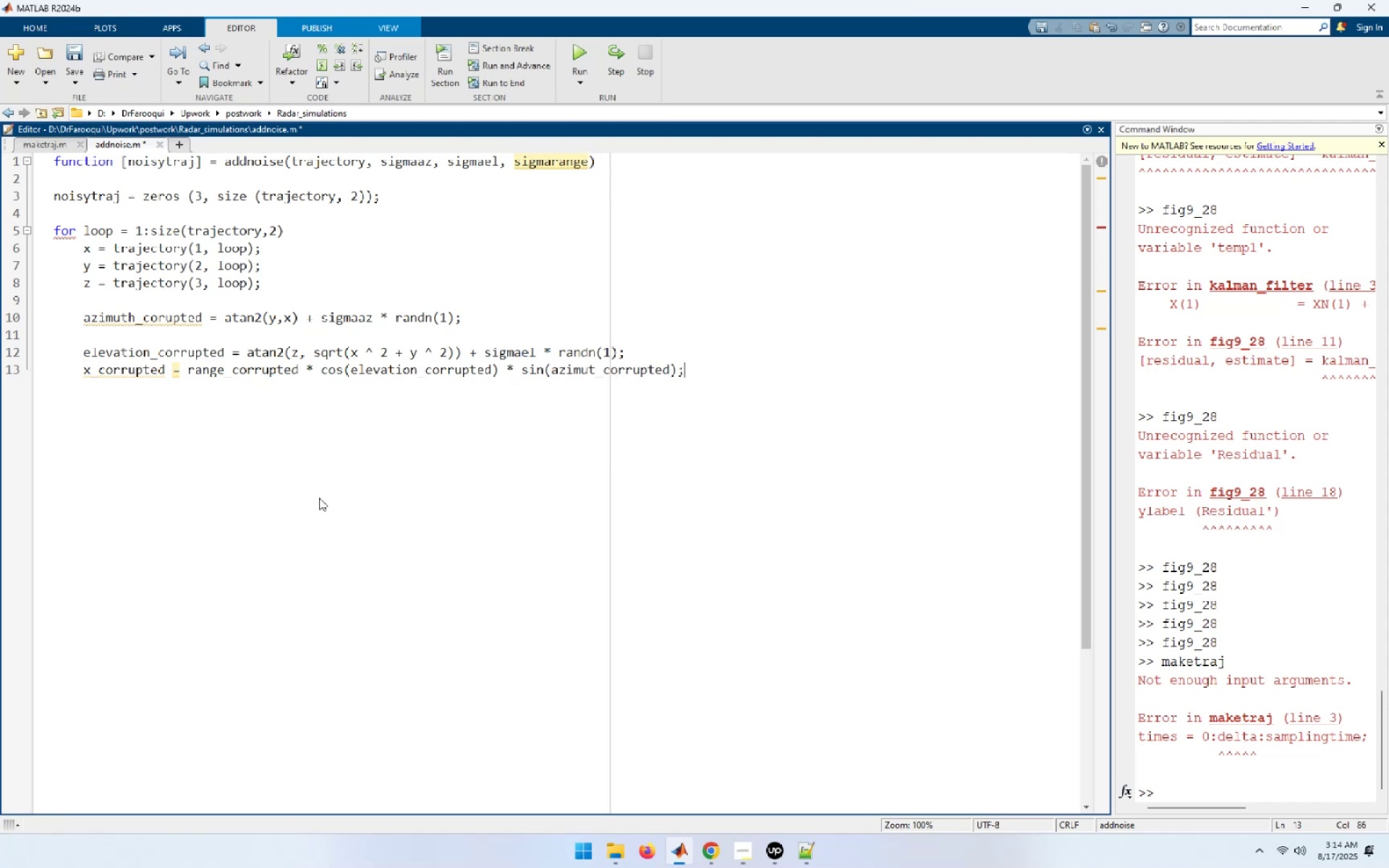 
 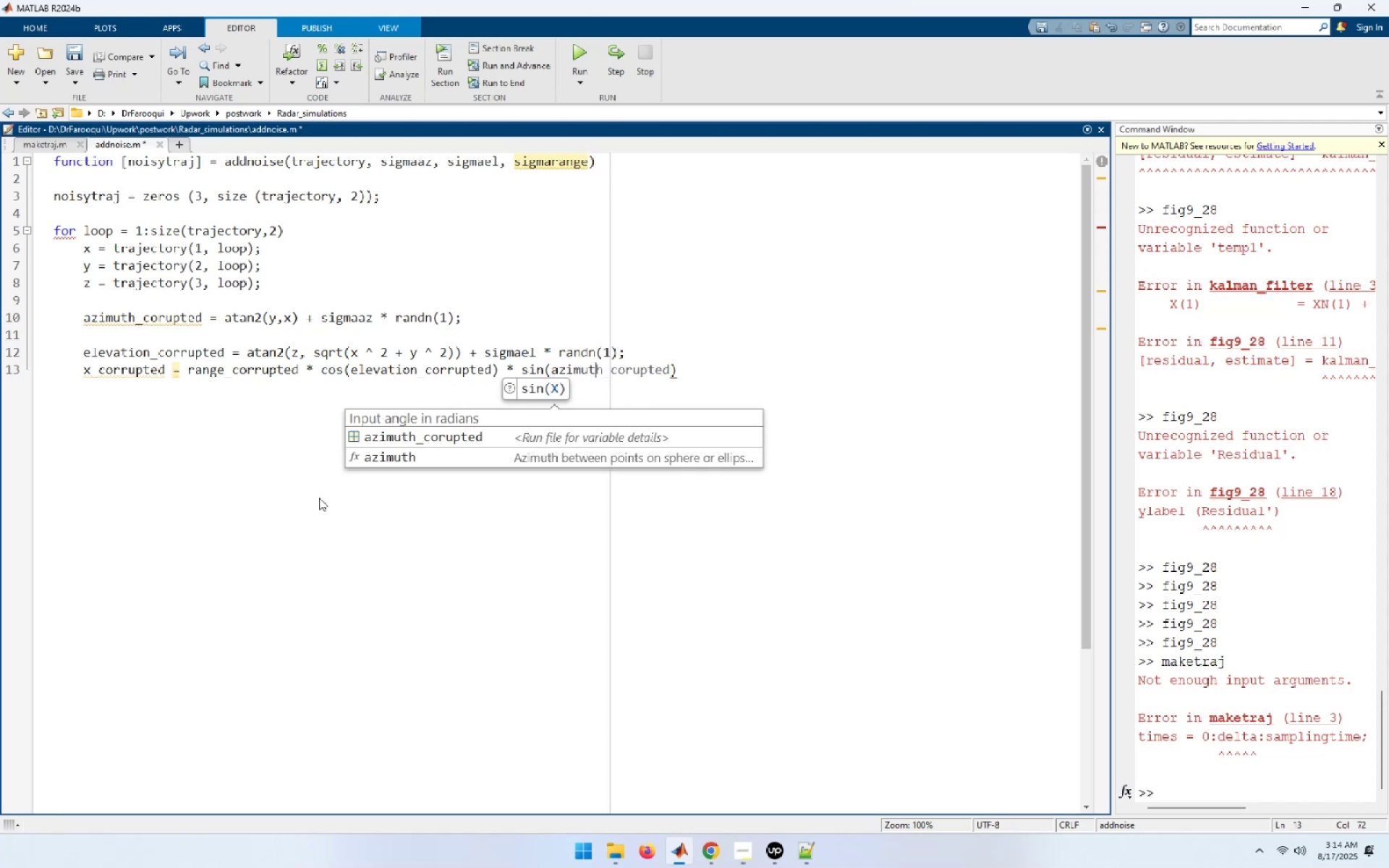 
key(Enter)
 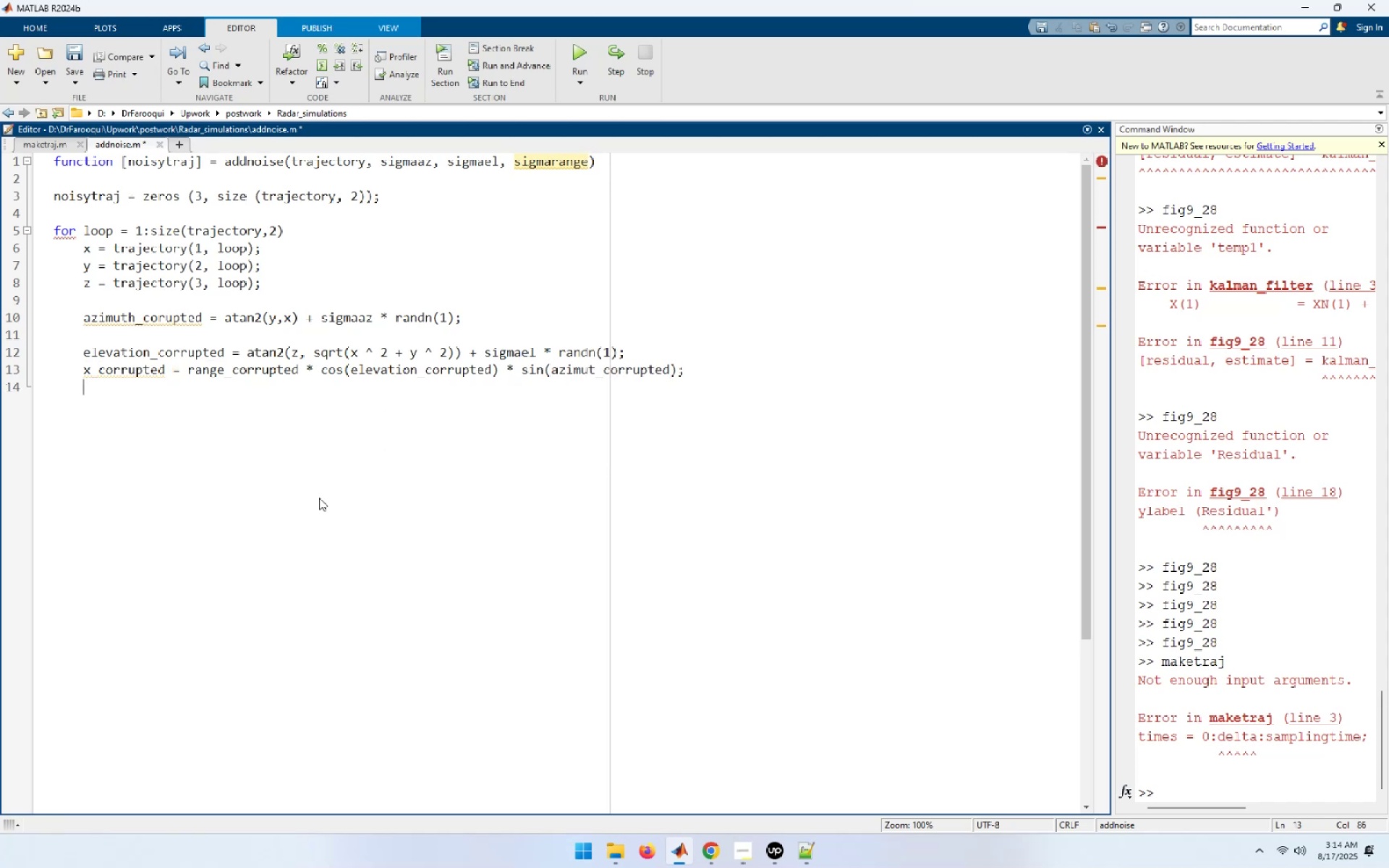 
type(z_corrupted +)
key(Backspace)
type(= range_)
 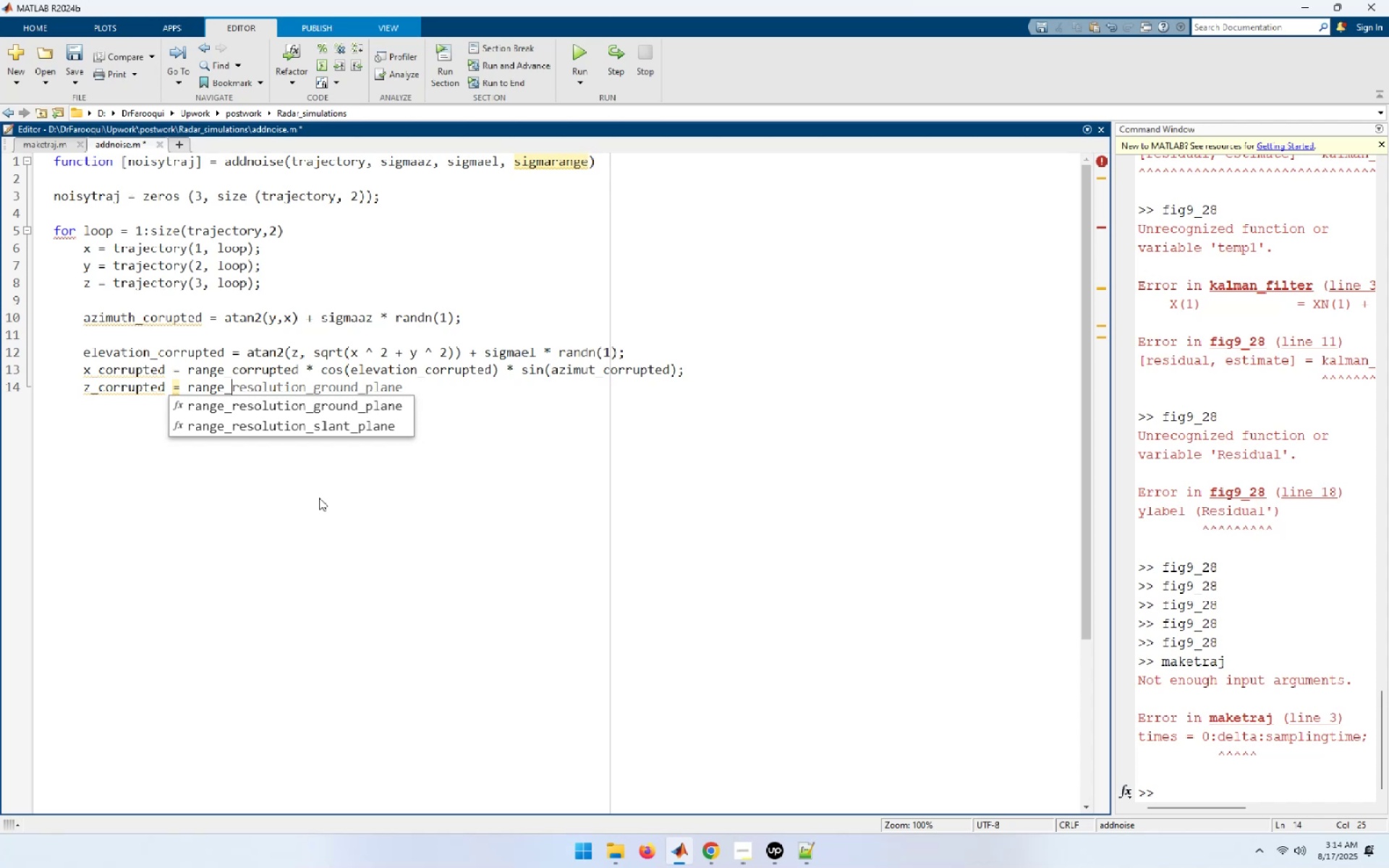 
type(corrupted * sin(elevation_corrupted )
key(Backspace)
type() ; )
 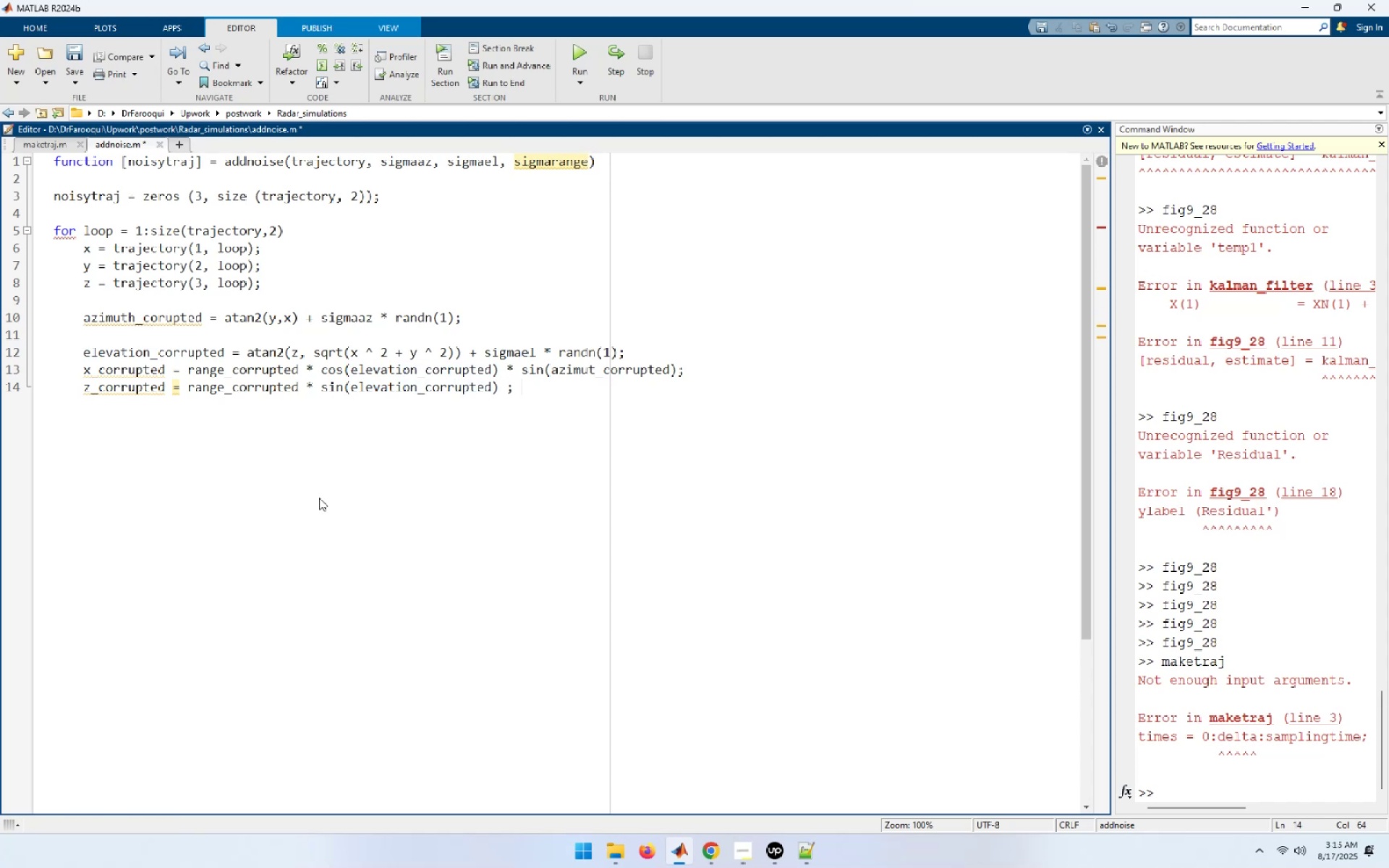 
key(Enter)
 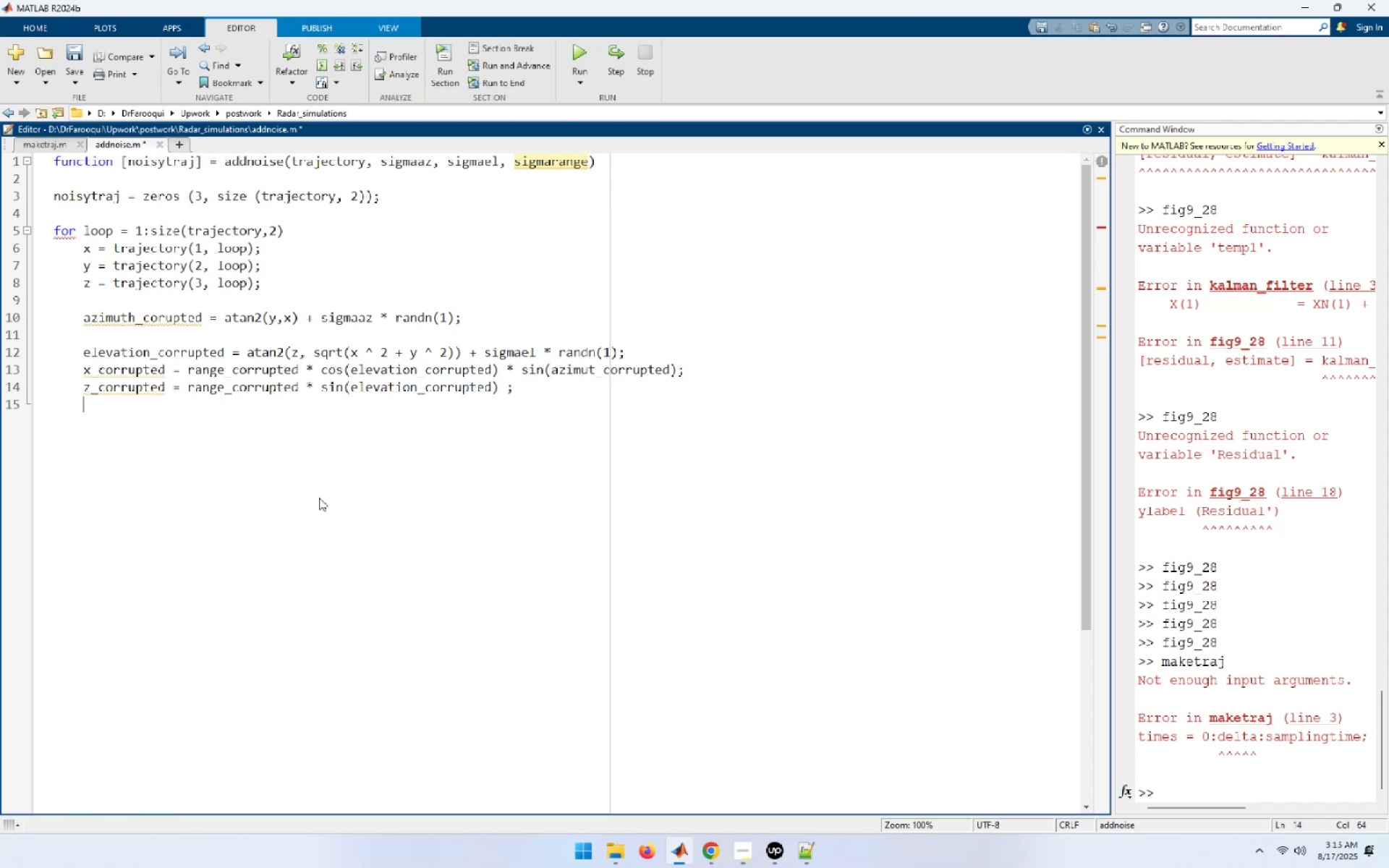 
type(noisytraj(:, loop) = x)
key(Backspace)
type([x_cu)
key(Backspace)
type(orrupted )
key(Backspace)
type(; y_cu)
key(Backspace)
type(orrupted )
key(Backspace)
type(; z_corrupted])
 